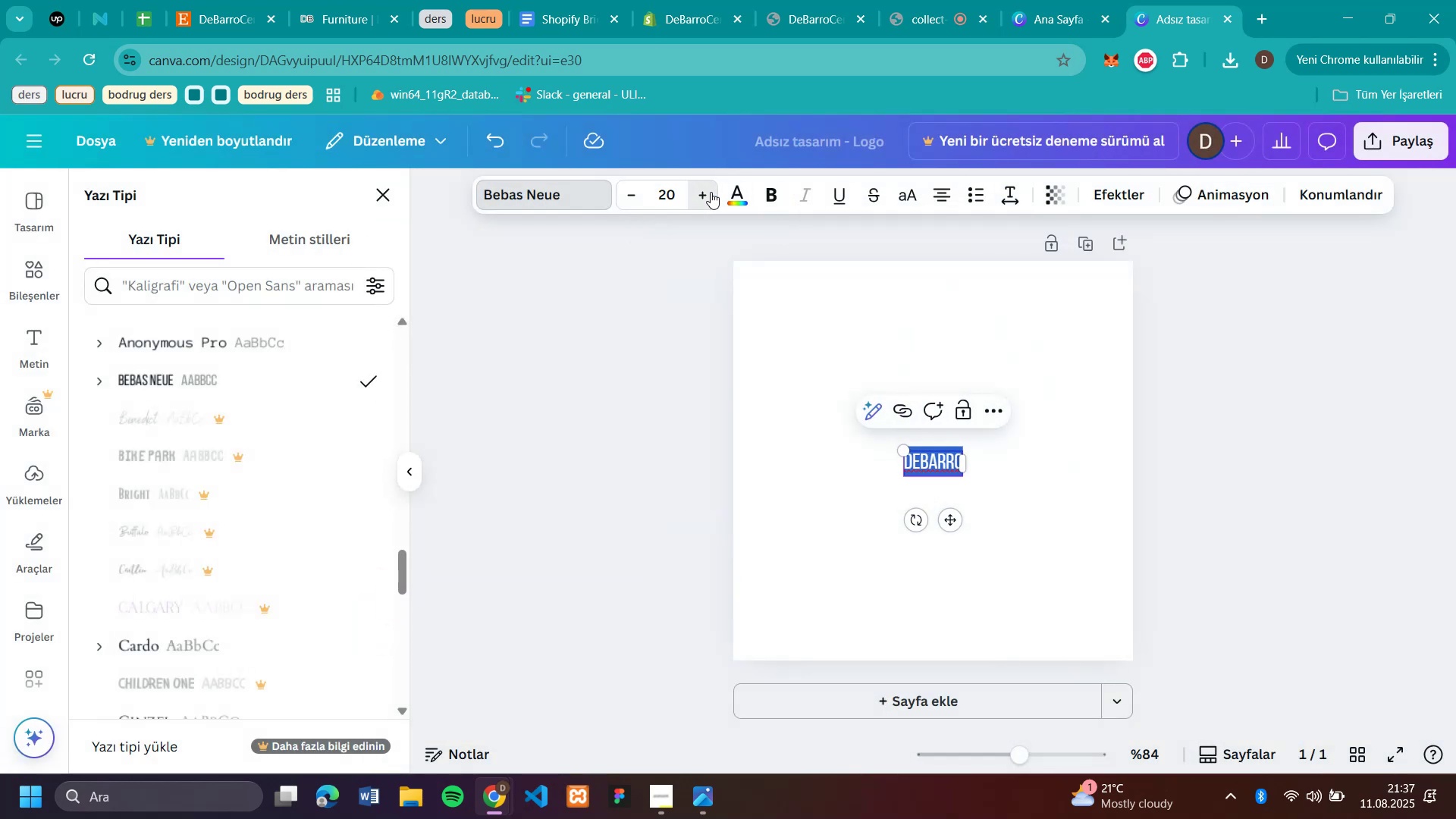 
triple_click([711, 192])
 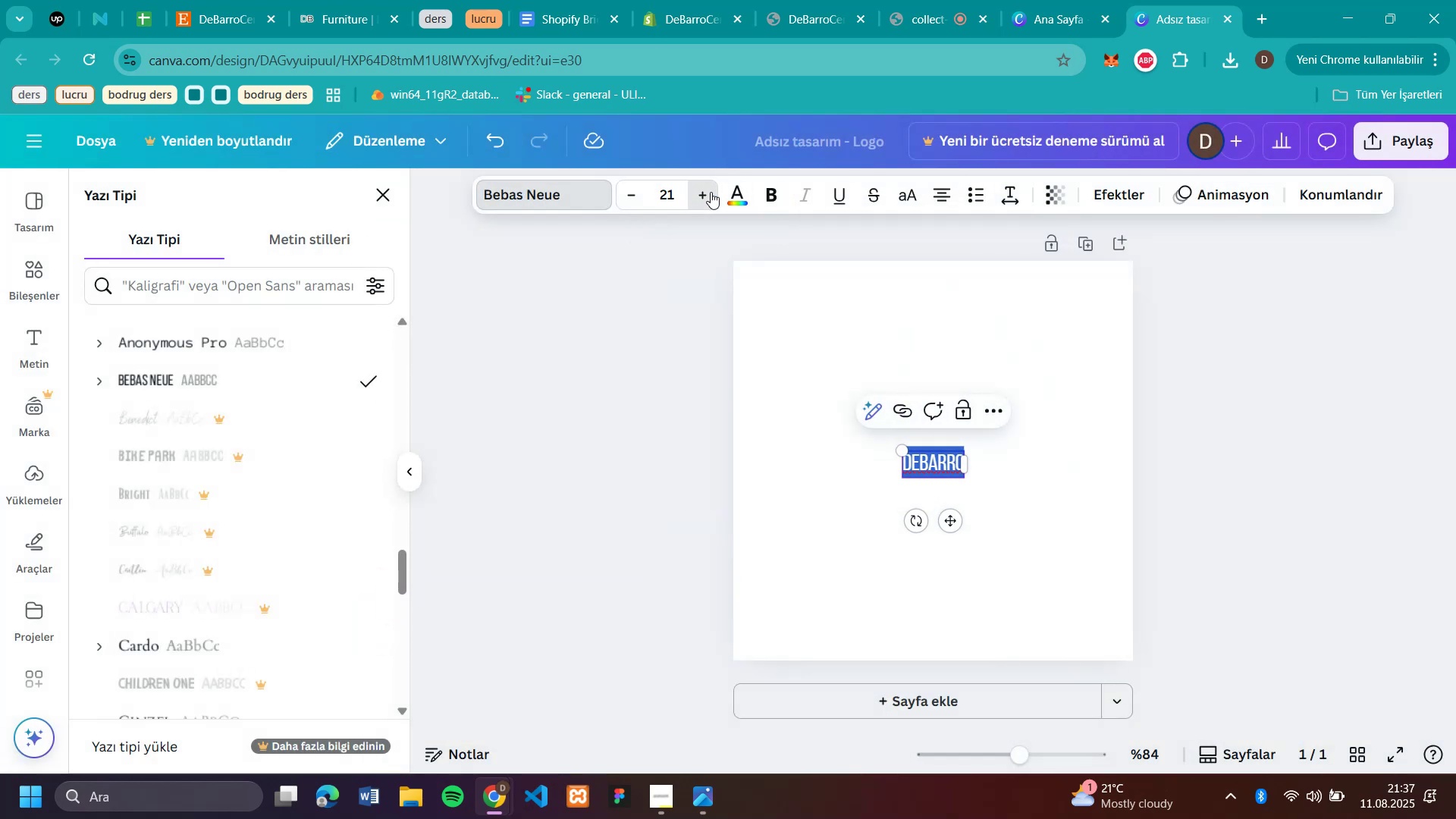 
triple_click([711, 192])
 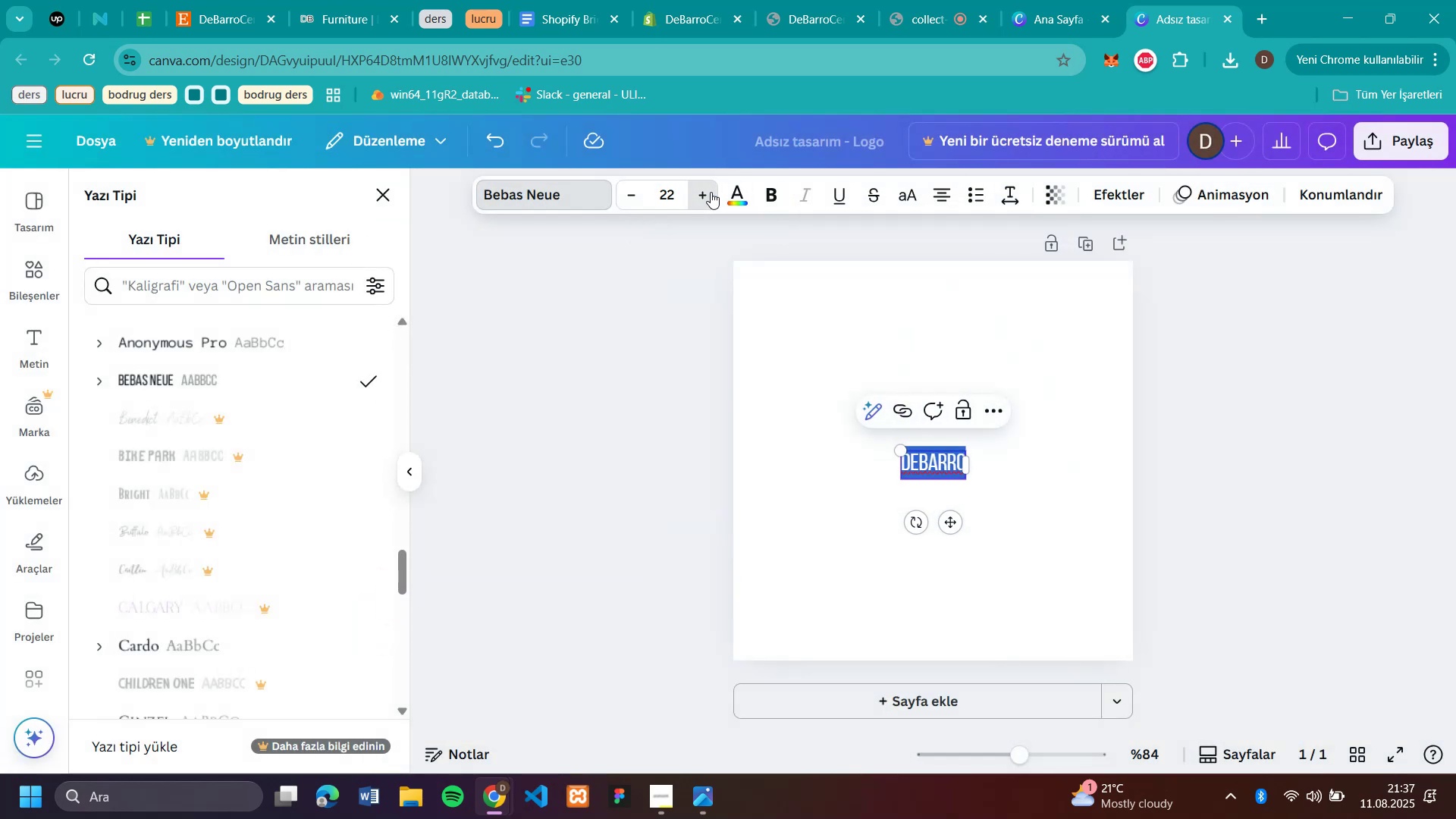 
triple_click([711, 192])
 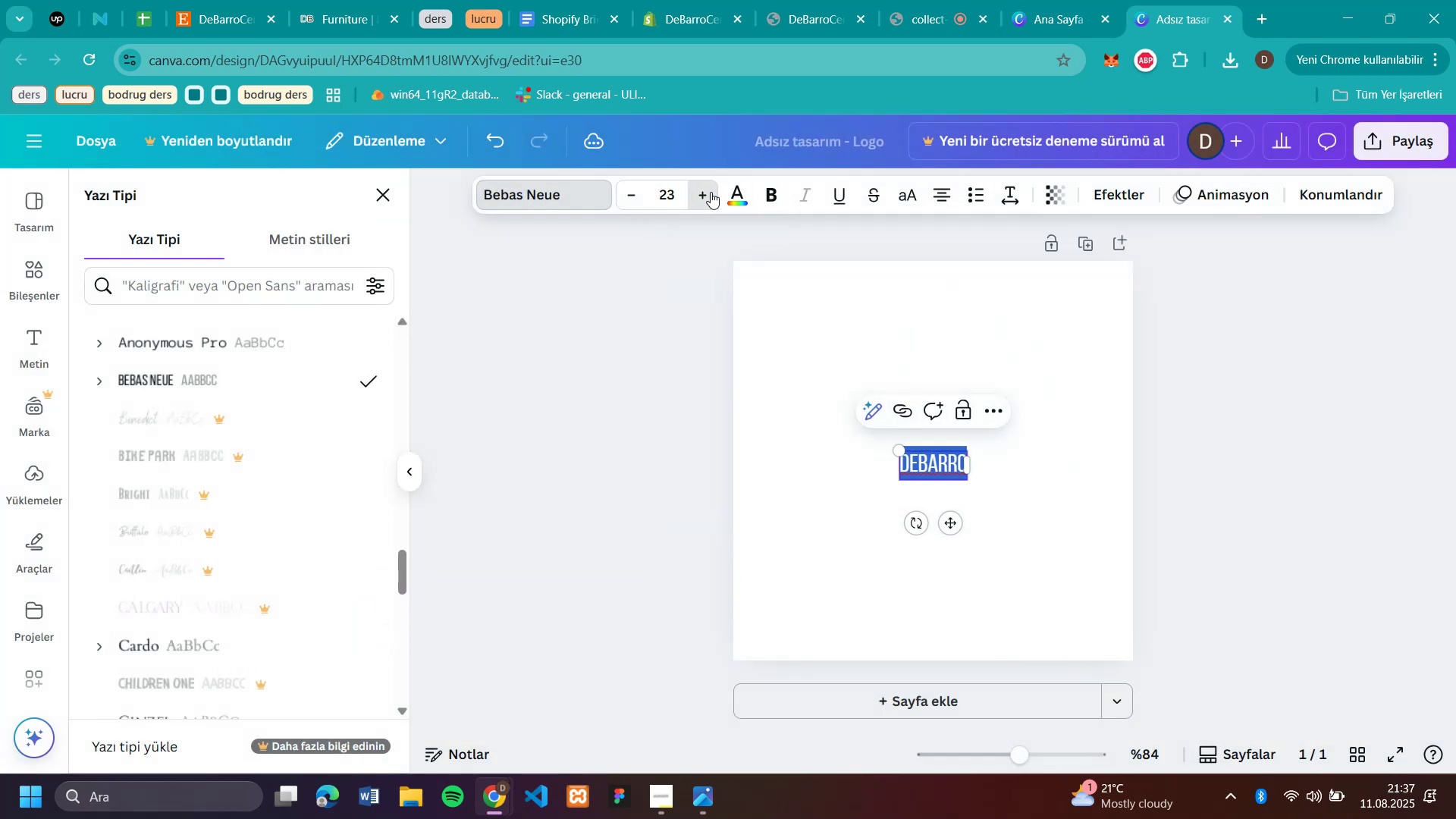 
triple_click([711, 192])
 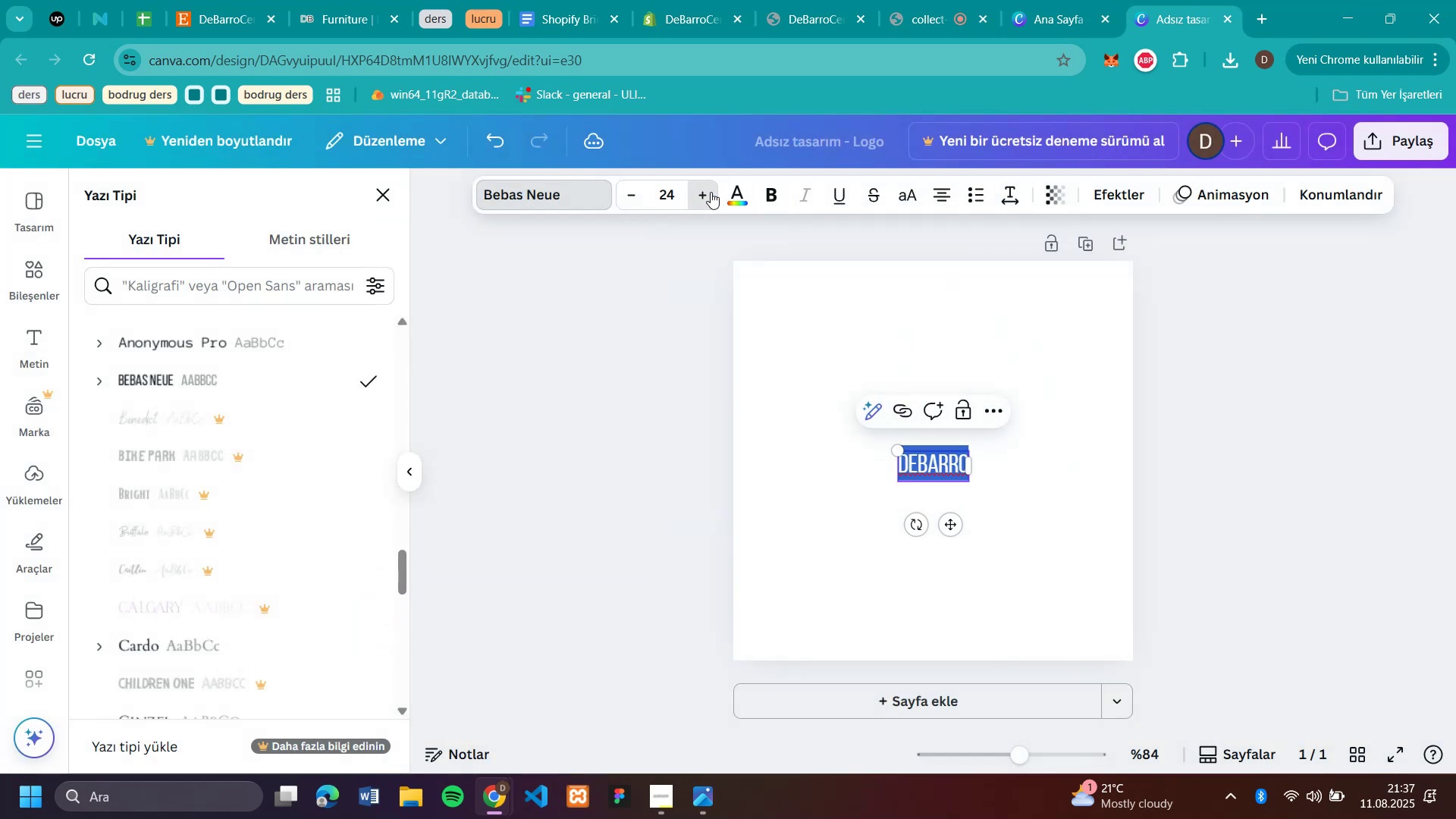 
triple_click([711, 192])
 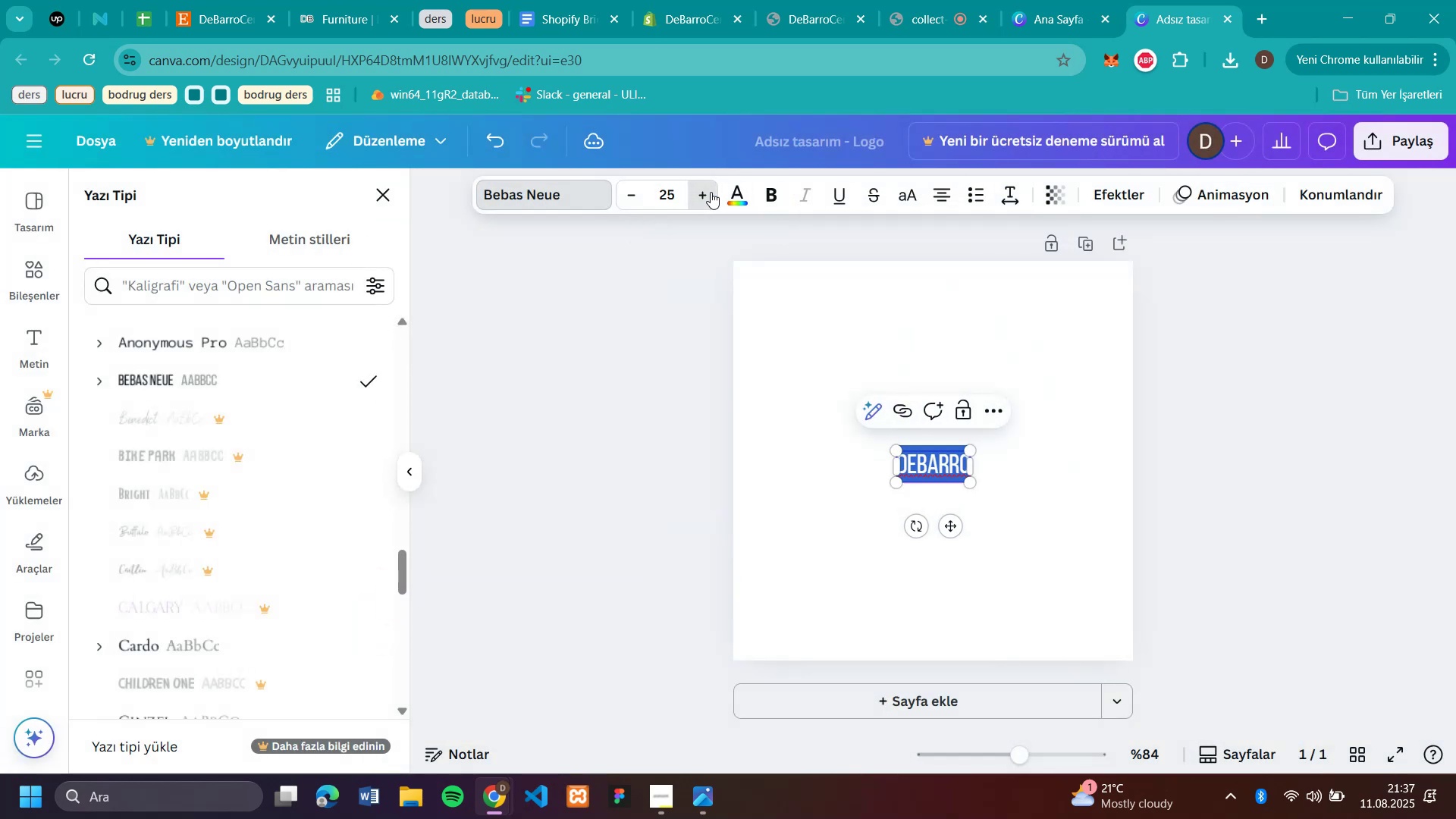 
triple_click([711, 192])
 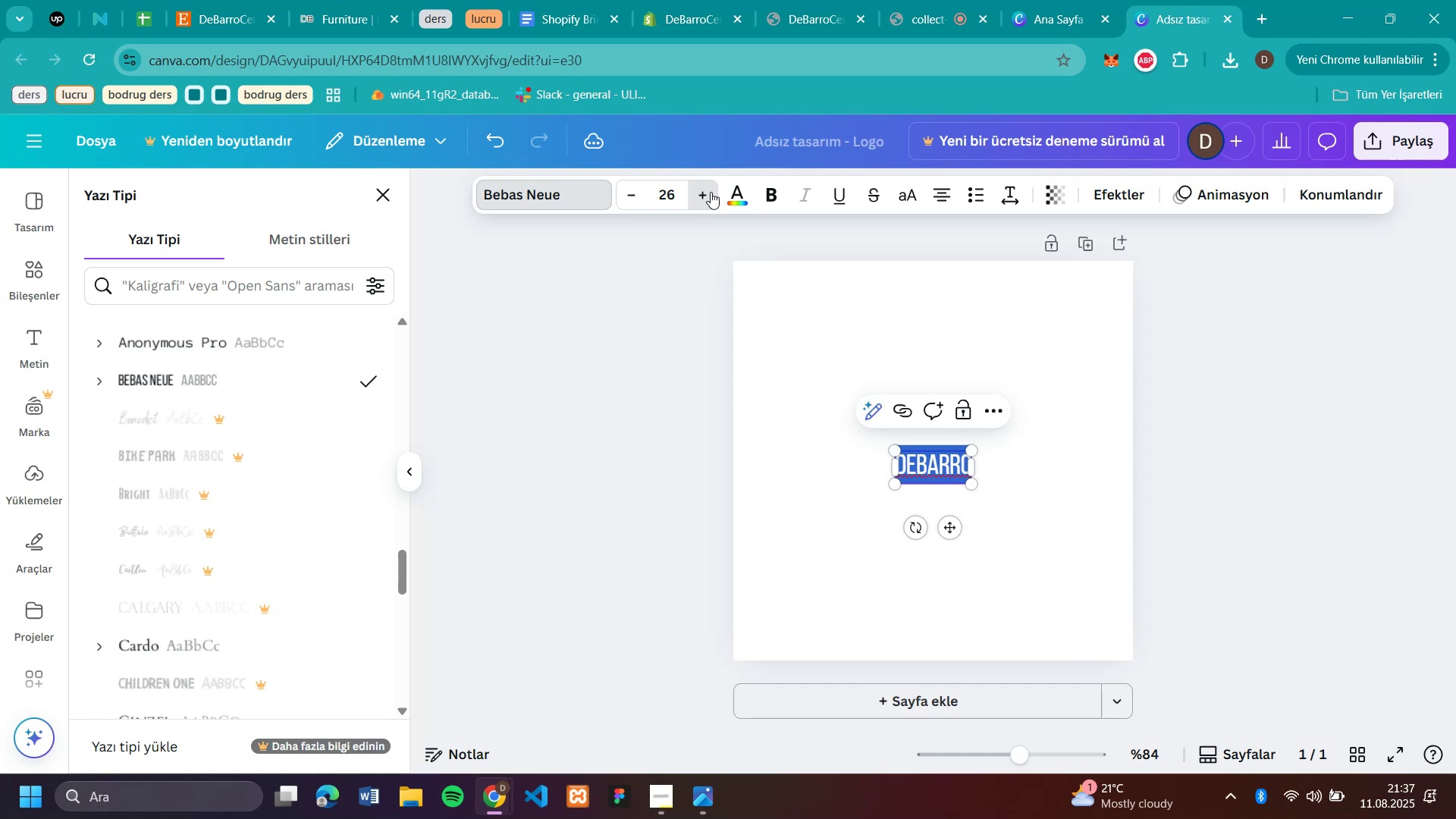 
triple_click([711, 192])
 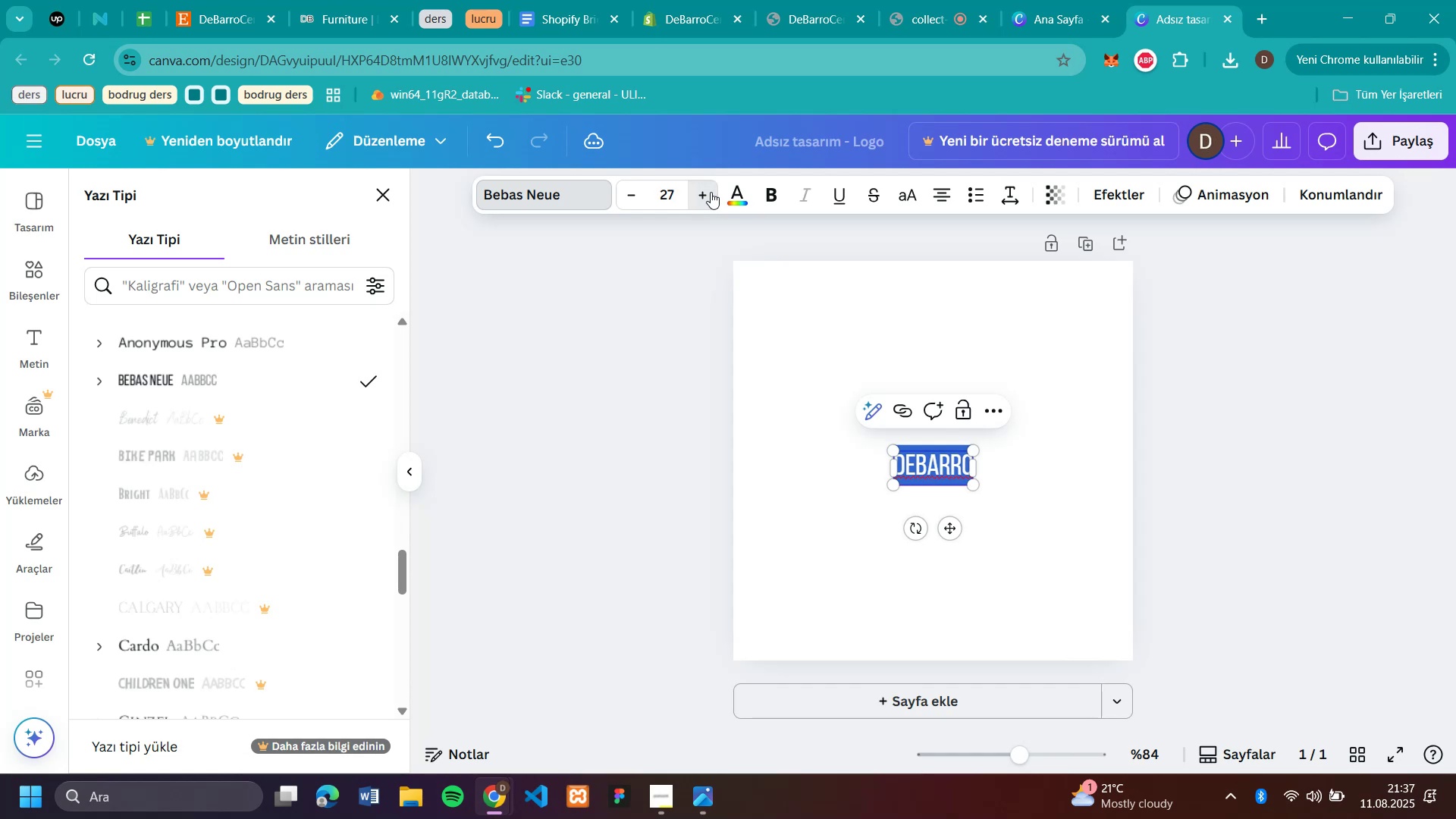 
triple_click([711, 192])
 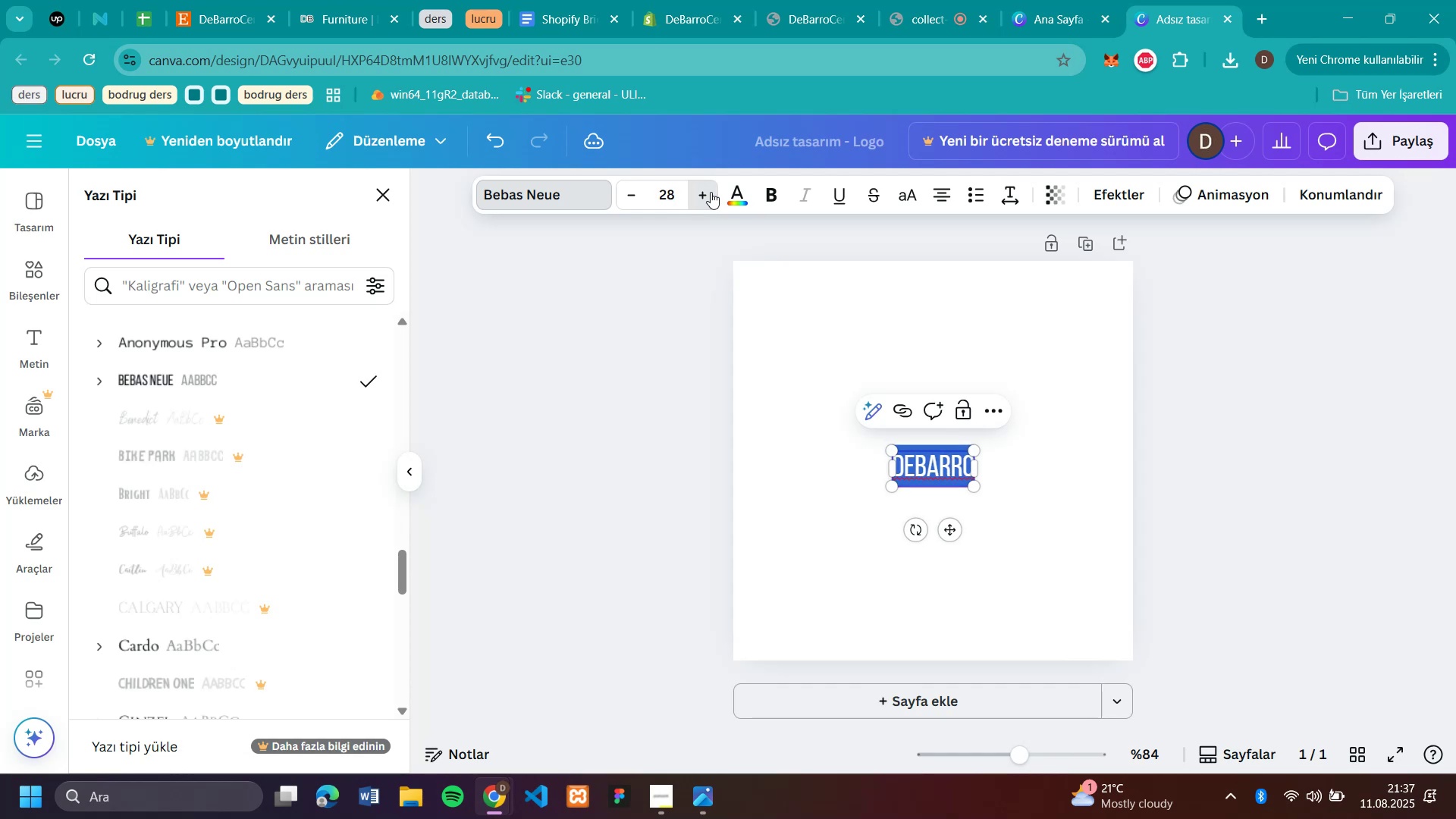 
triple_click([711, 192])
 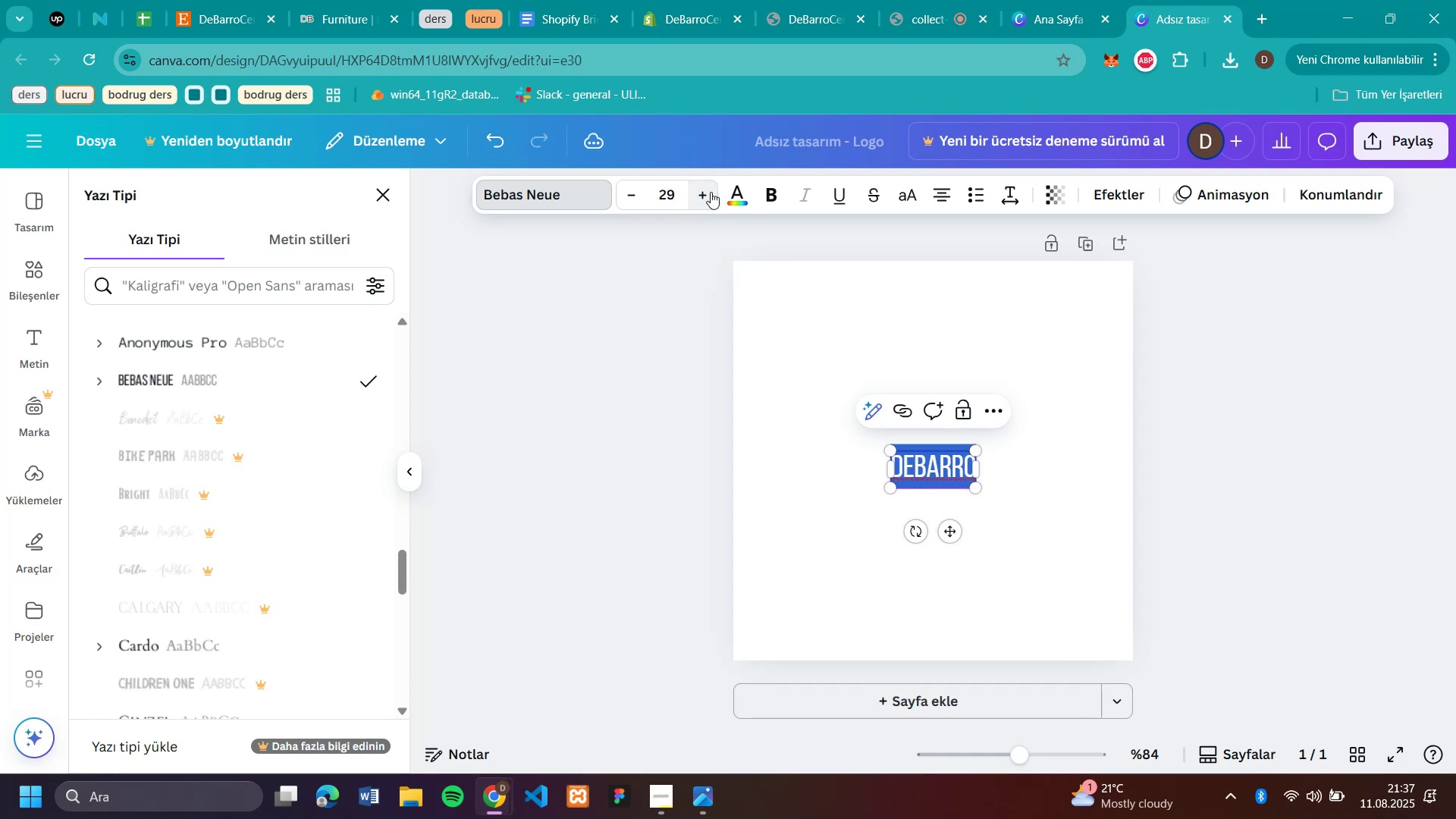 
triple_click([711, 192])
 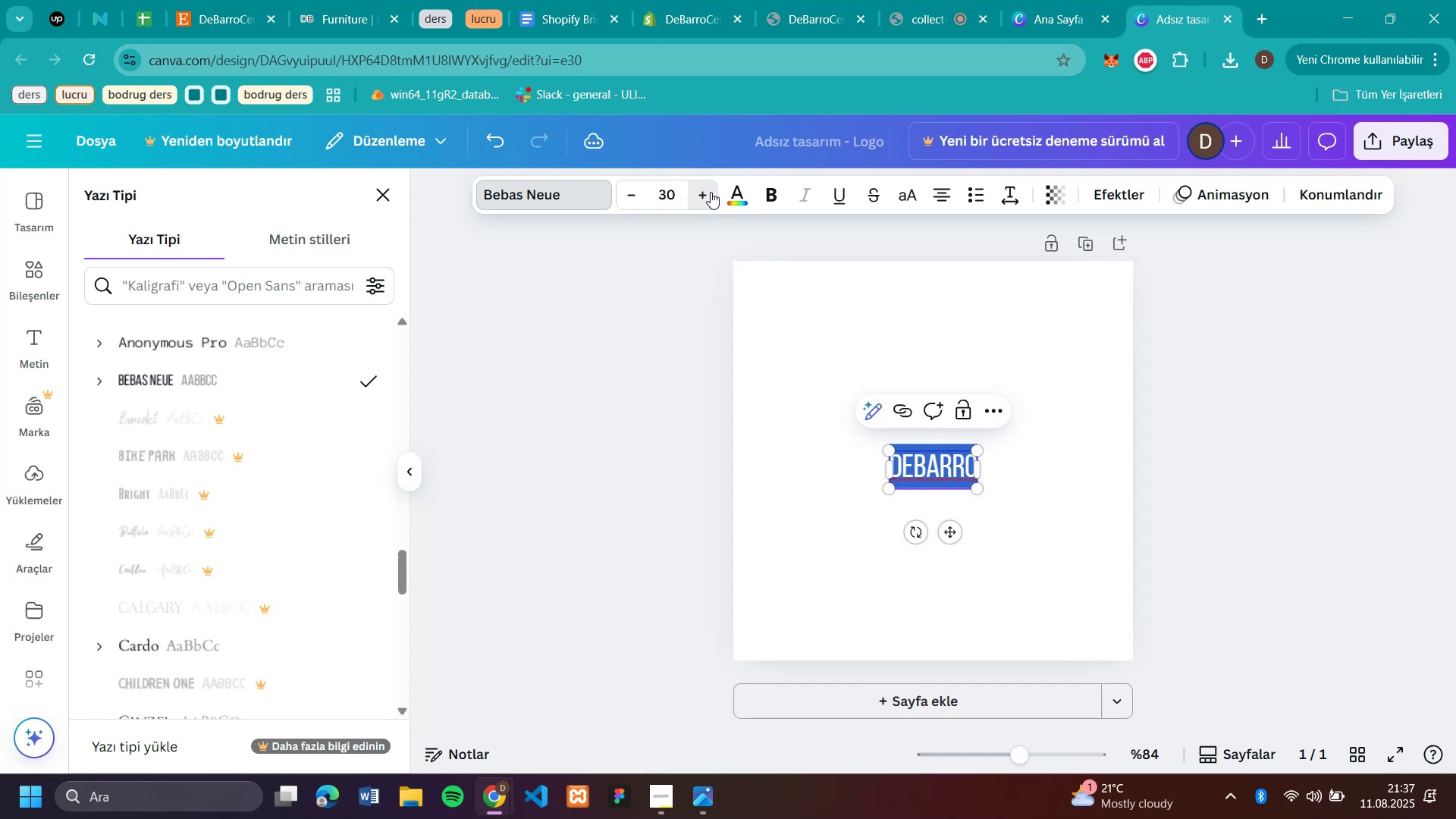 
triple_click([711, 192])
 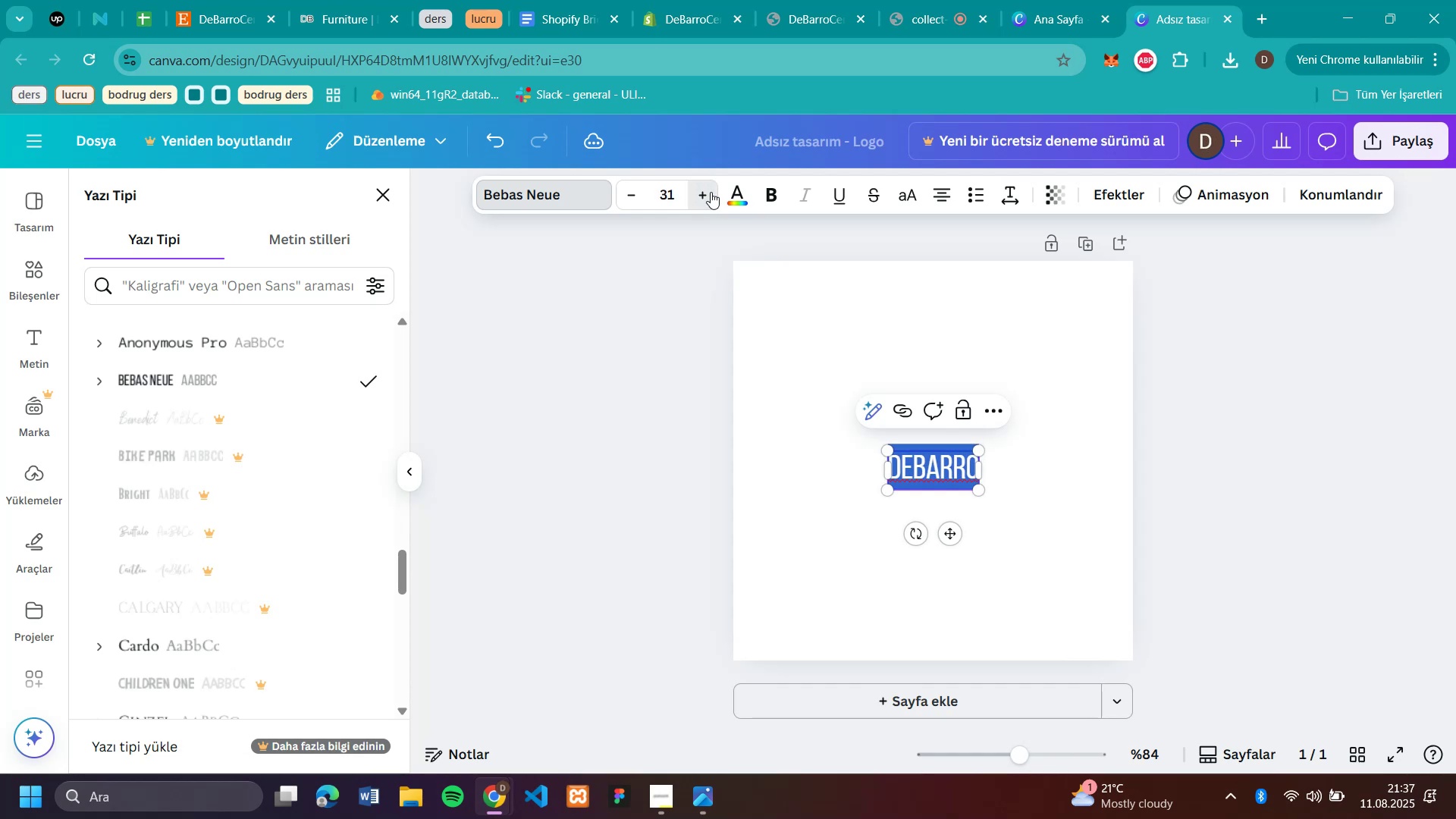 
triple_click([711, 192])
 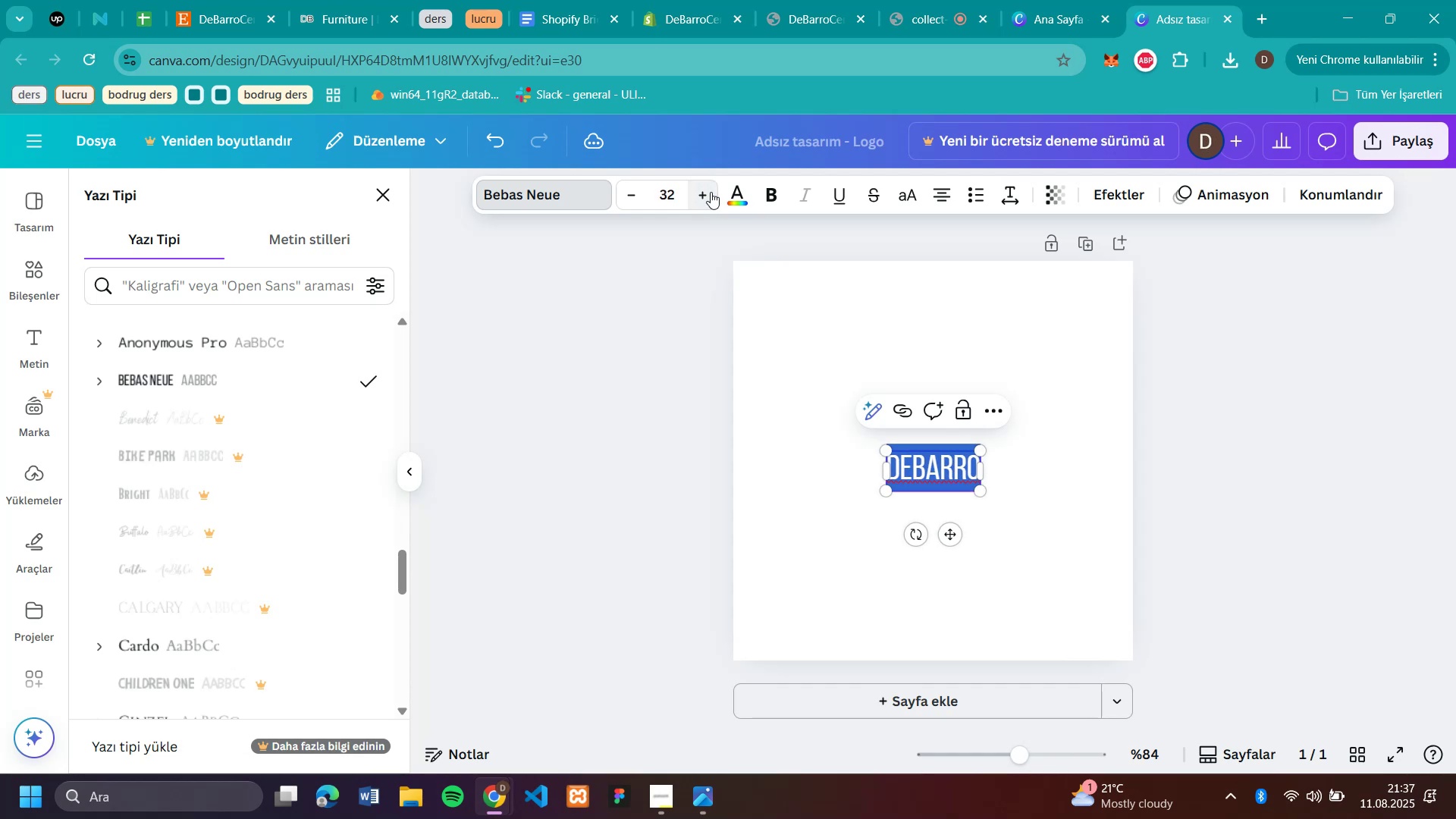 
triple_click([711, 192])
 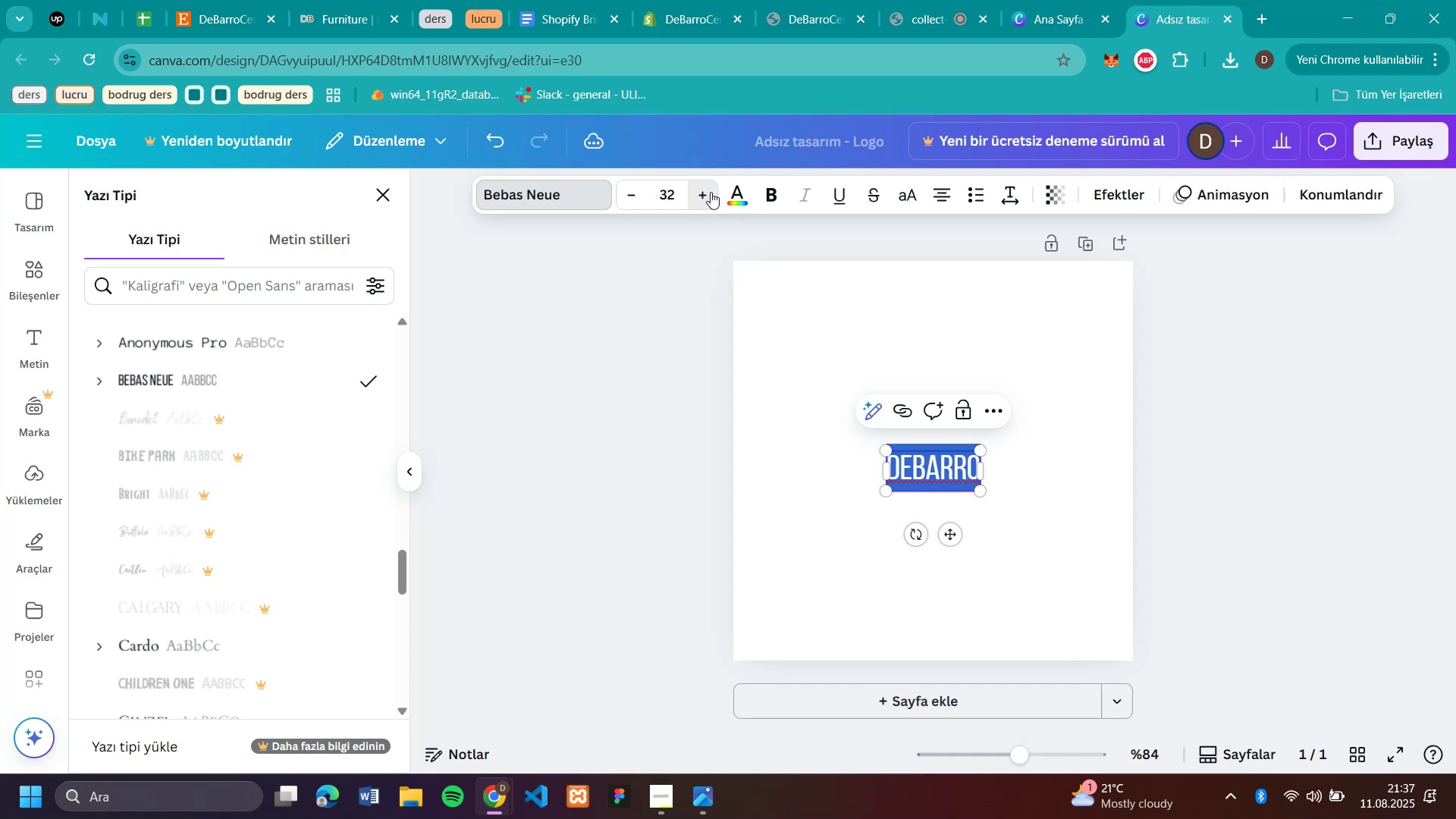 
triple_click([711, 192])
 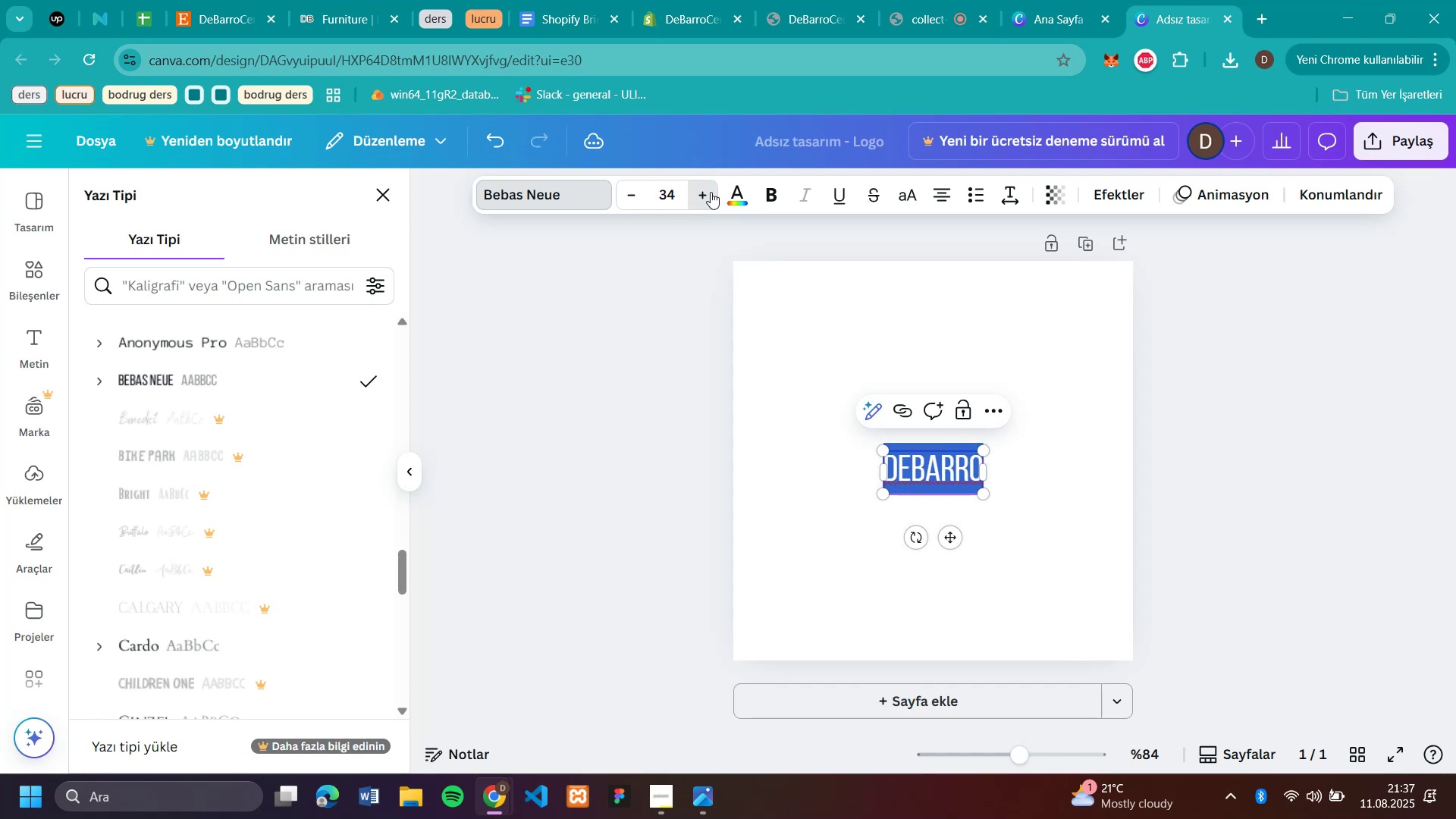 
triple_click([711, 192])
 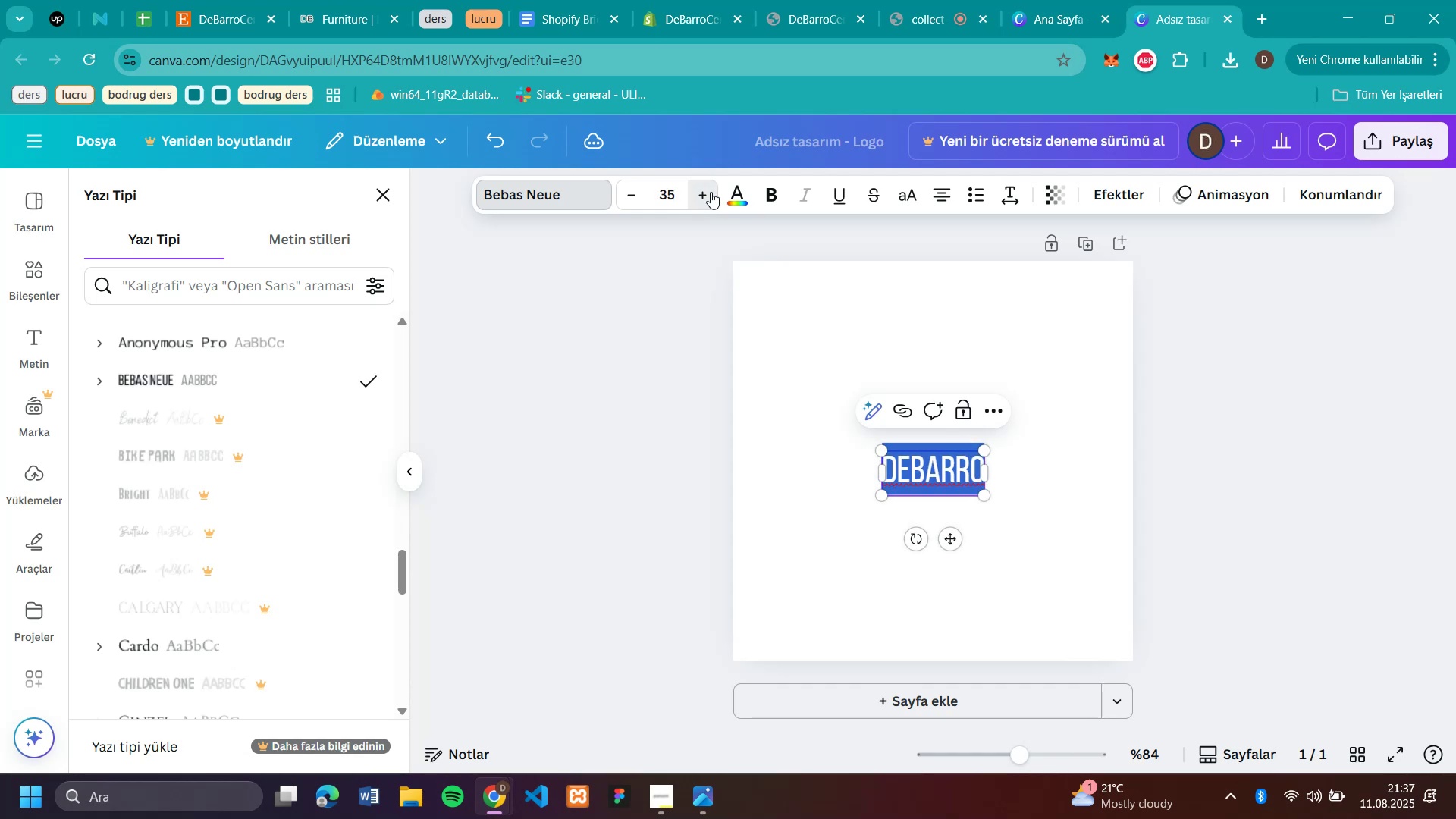 
triple_click([711, 192])
 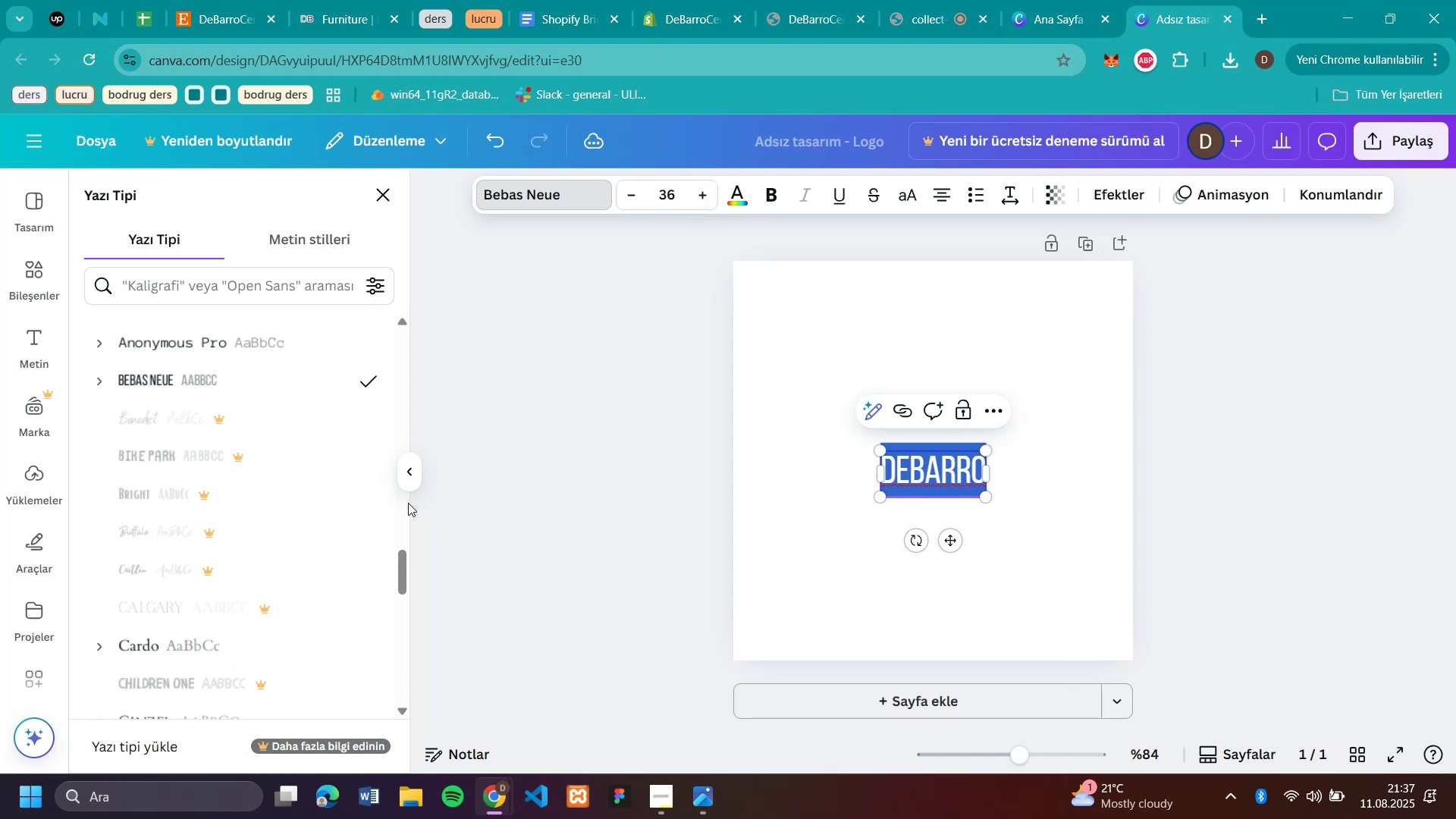 
scroll: coordinate [301, 513], scroll_direction: down, amount: 1.0
 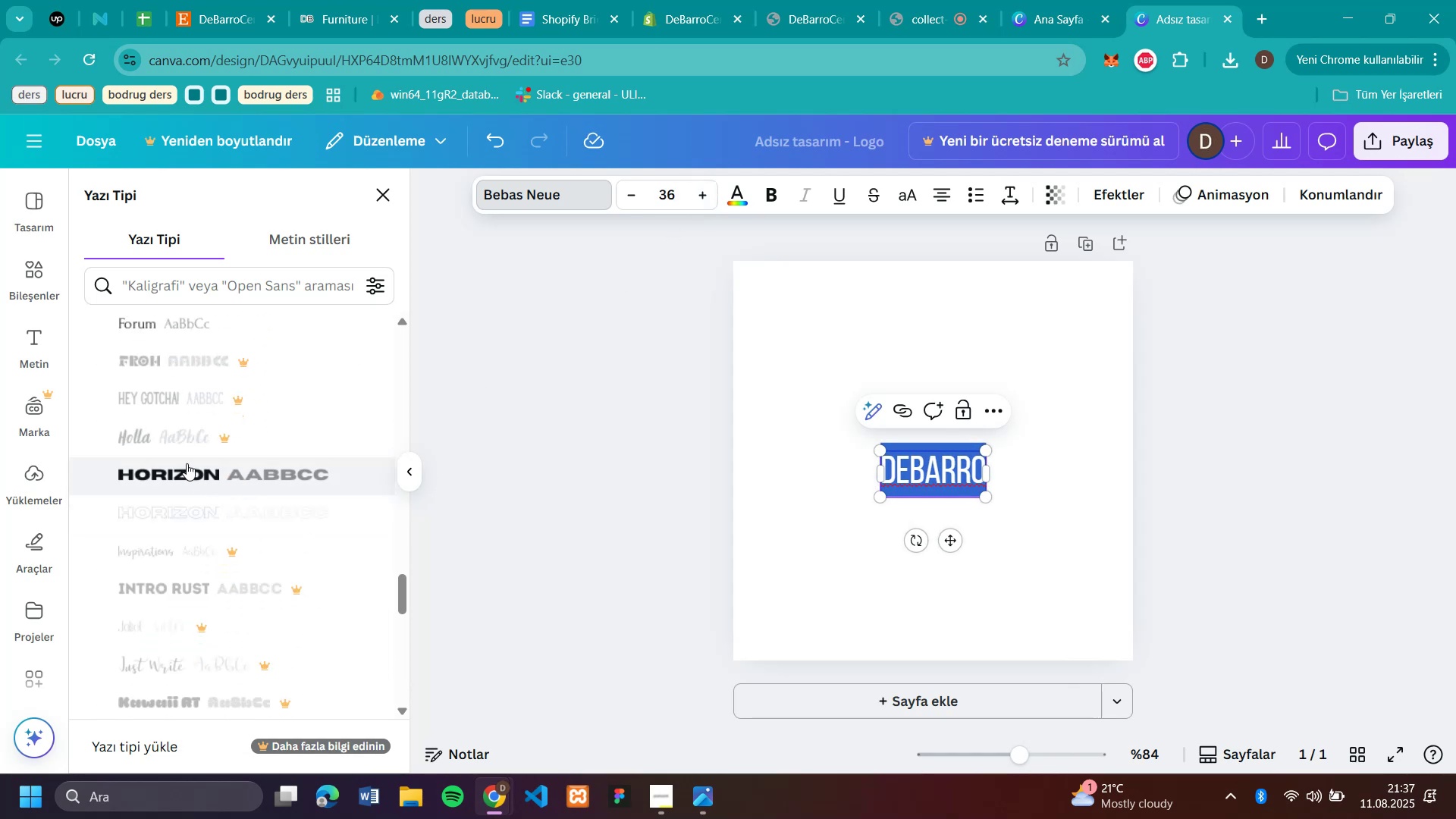 
left_click([187, 446])
 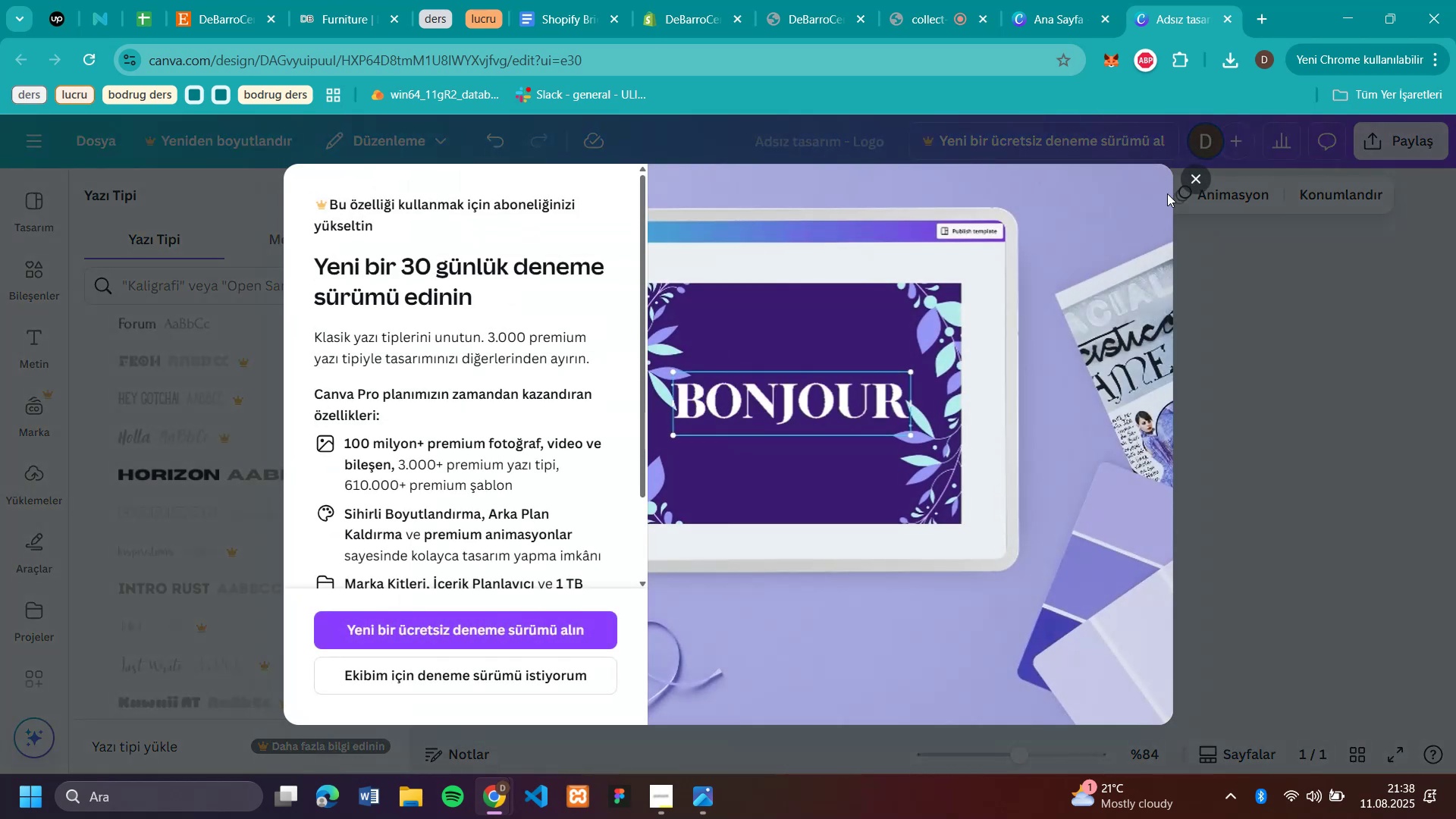 
left_click([1202, 173])
 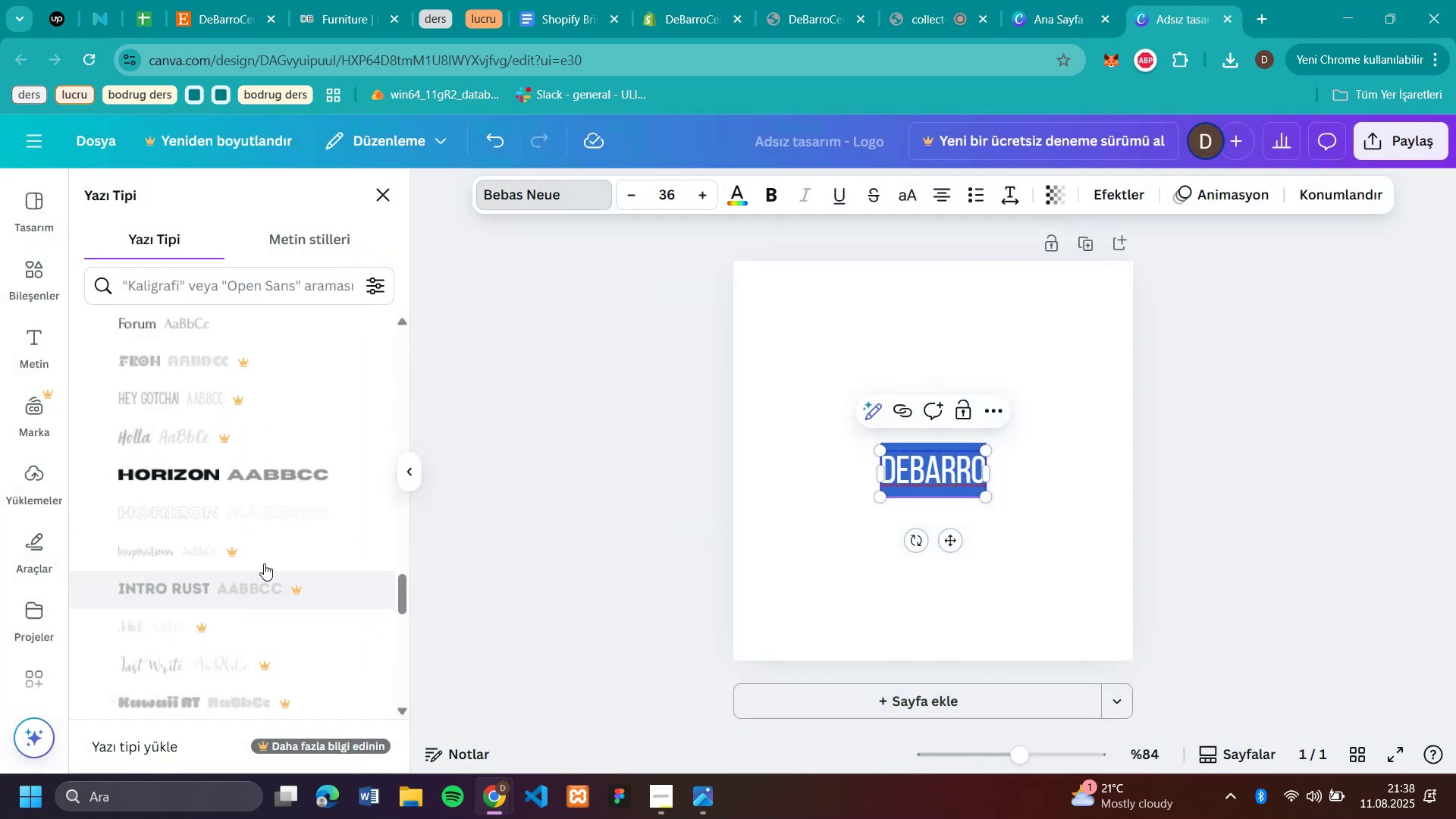 
scroll: coordinate [285, 513], scroll_direction: down, amount: 8.0
 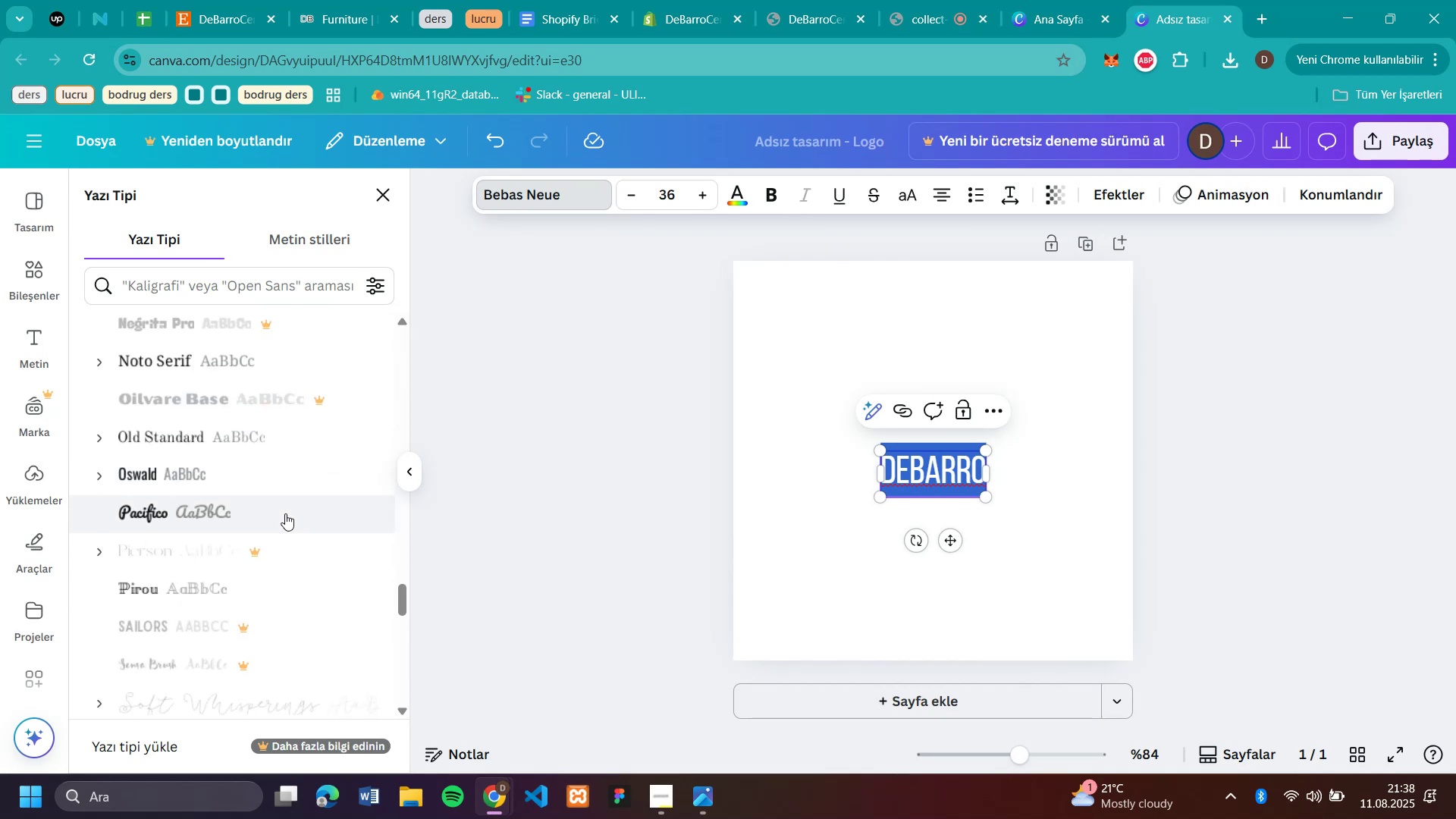 
left_click([278, 510])
 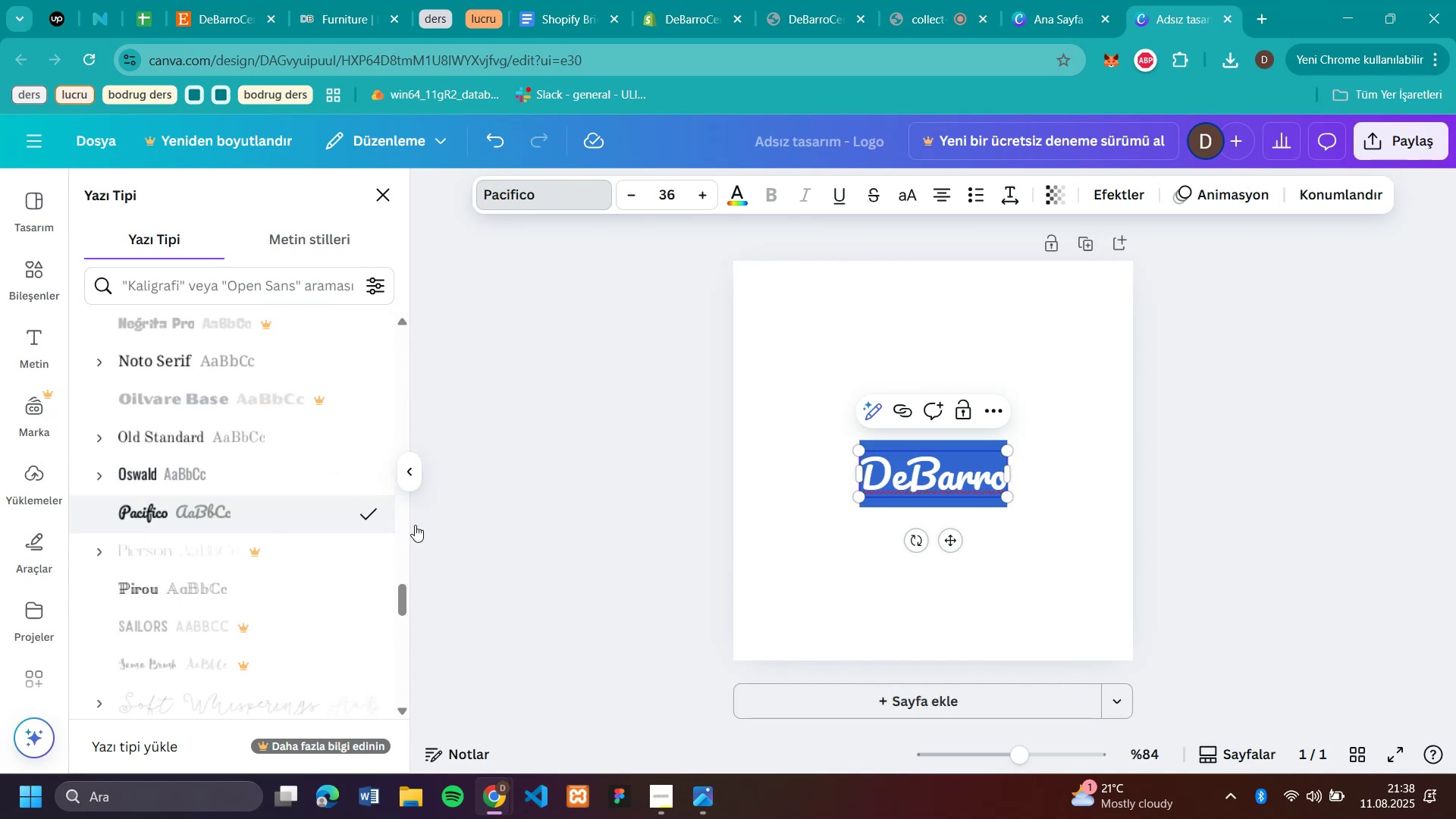 
left_click([800, 584])
 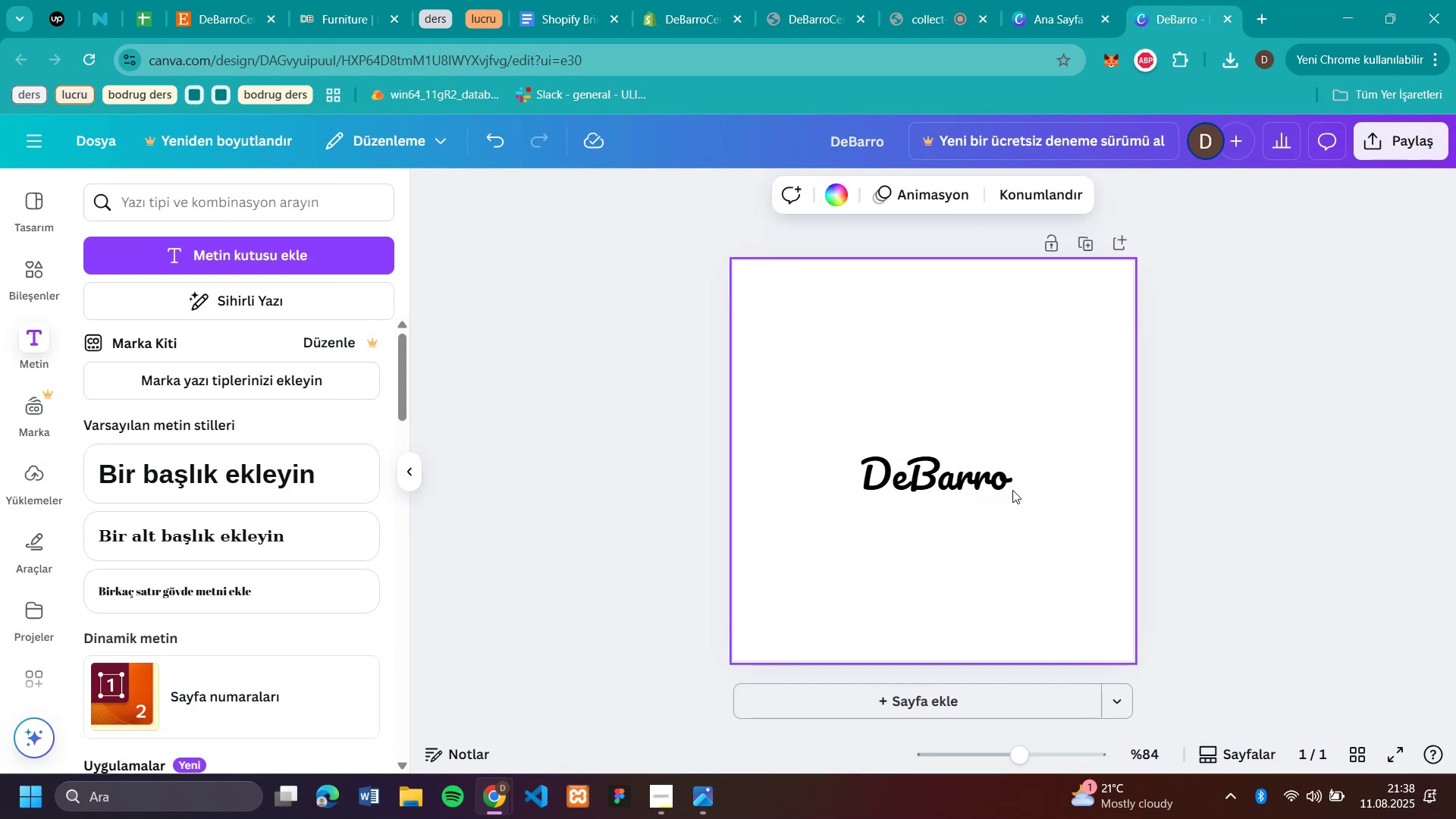 
left_click([1012, 490])
 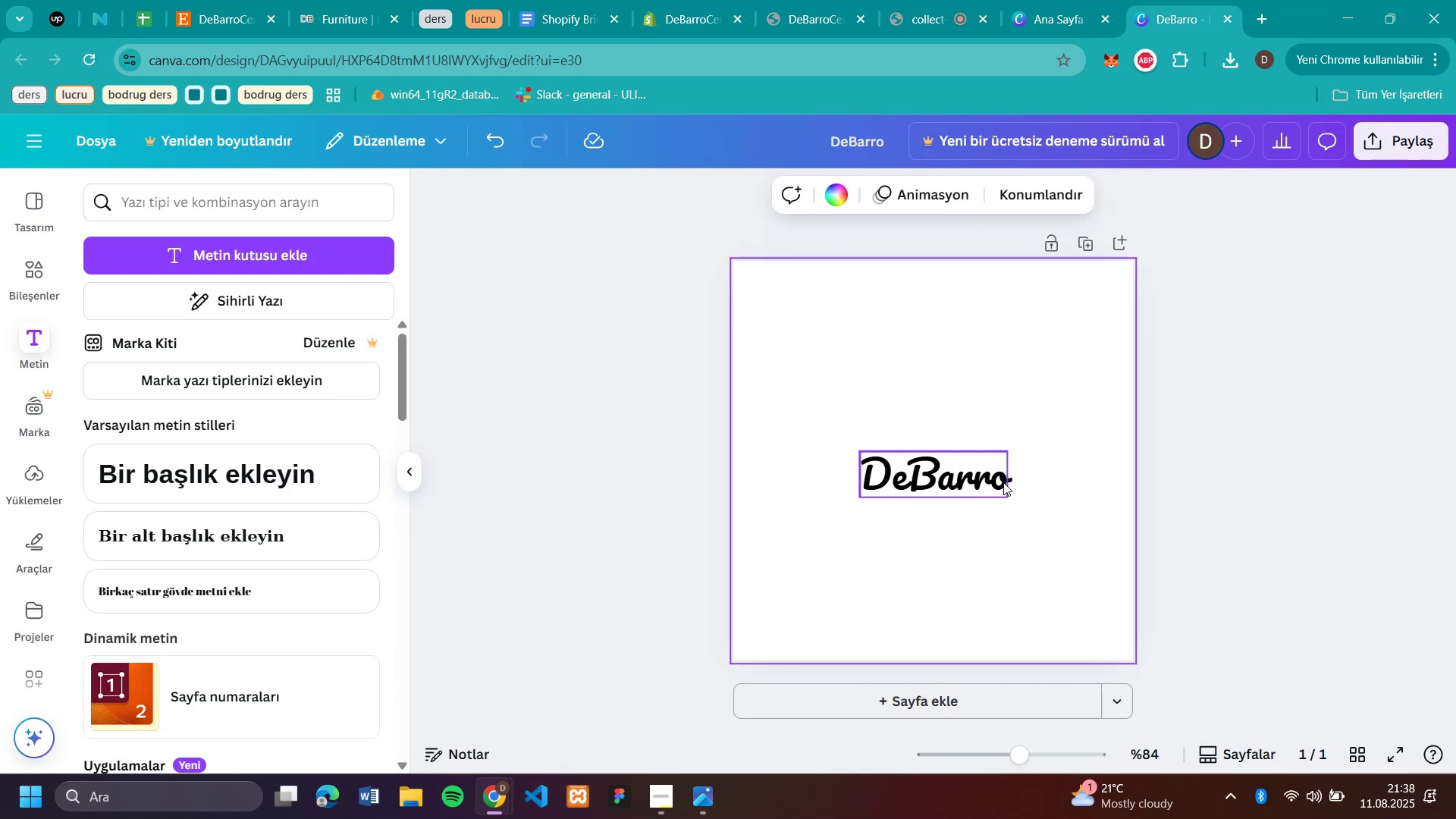 
left_click([1003, 482])
 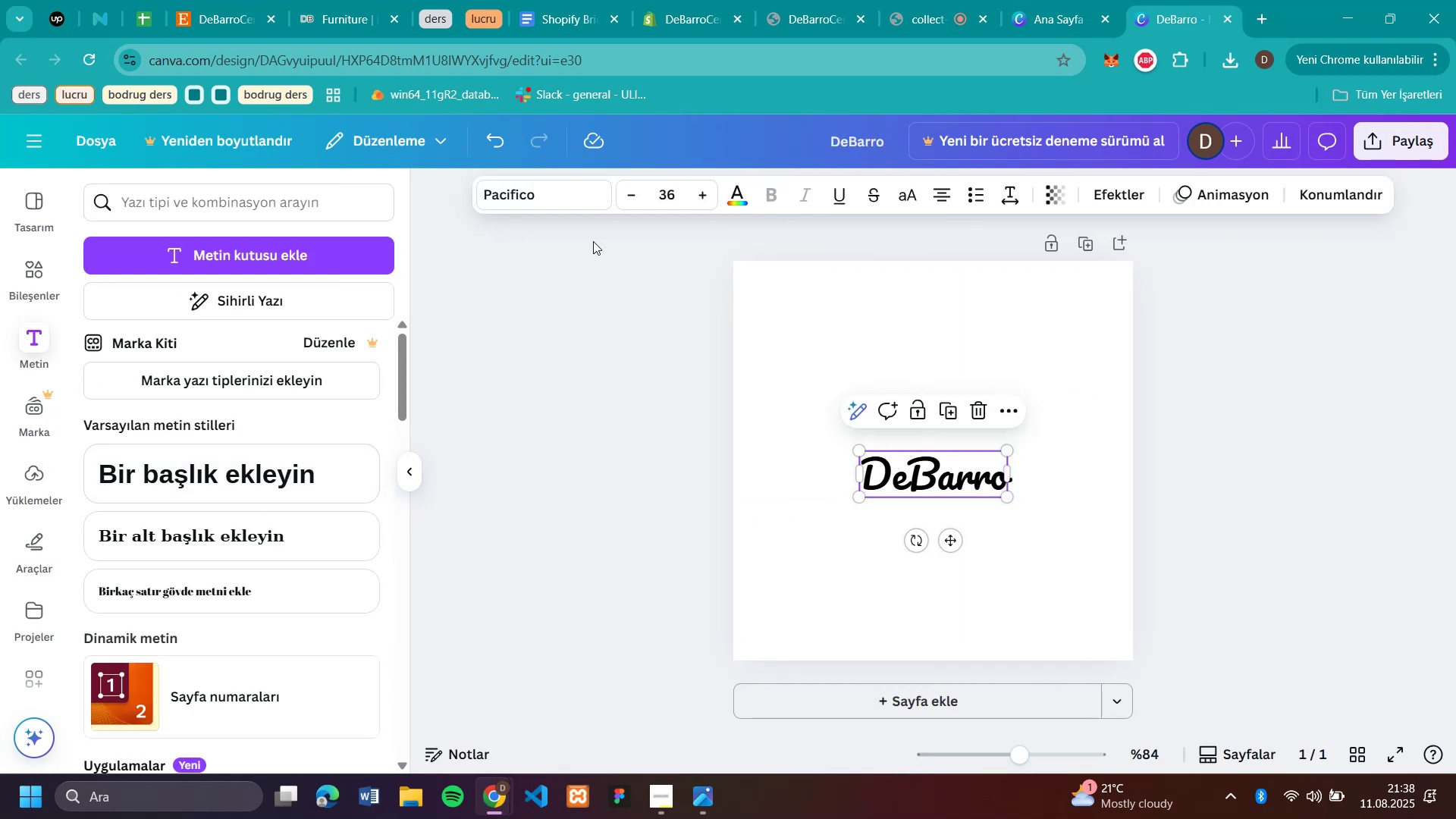 
left_click([563, 191])
 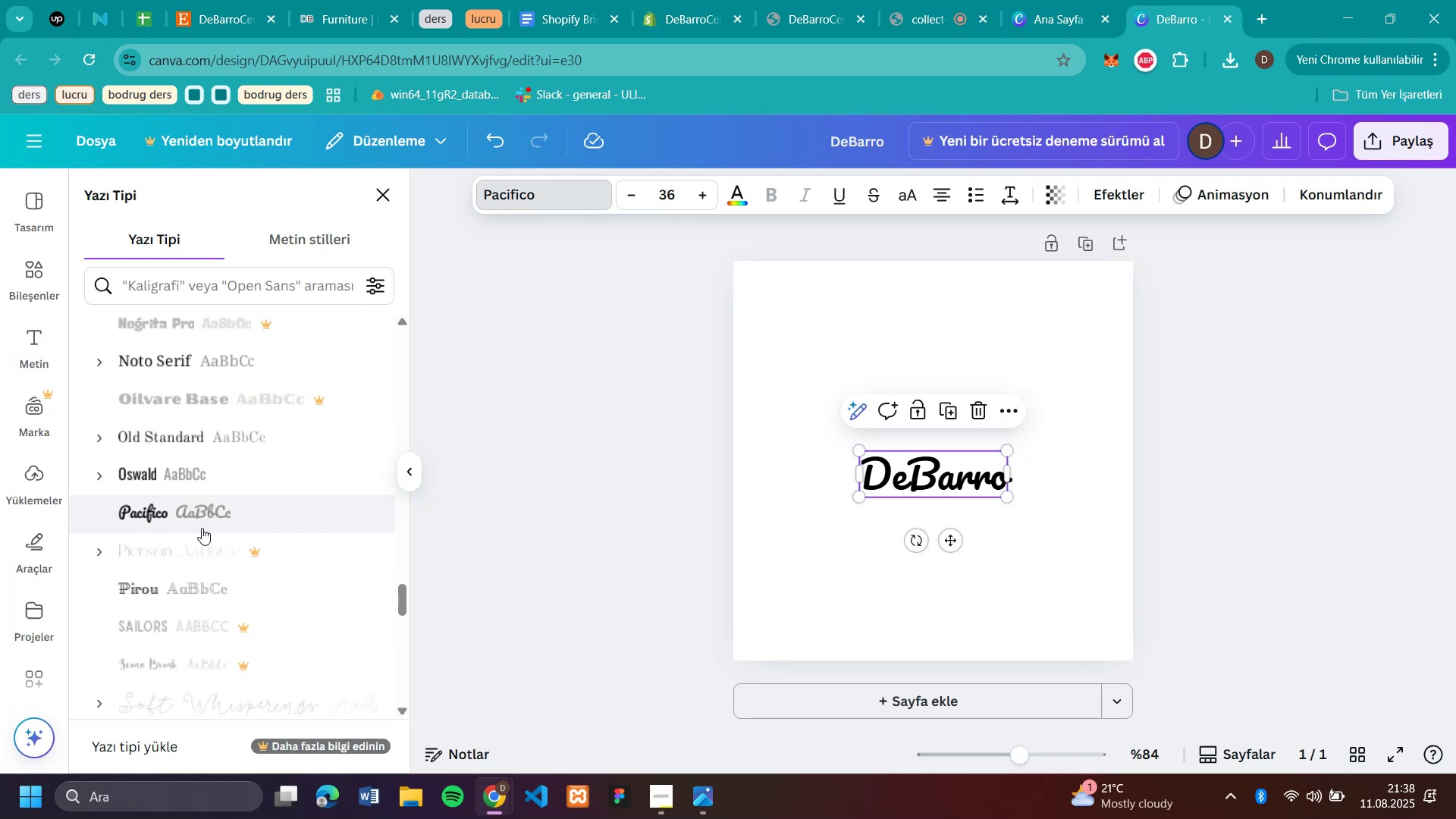 
scroll: coordinate [331, 418], scroll_direction: down, amount: 12.0
 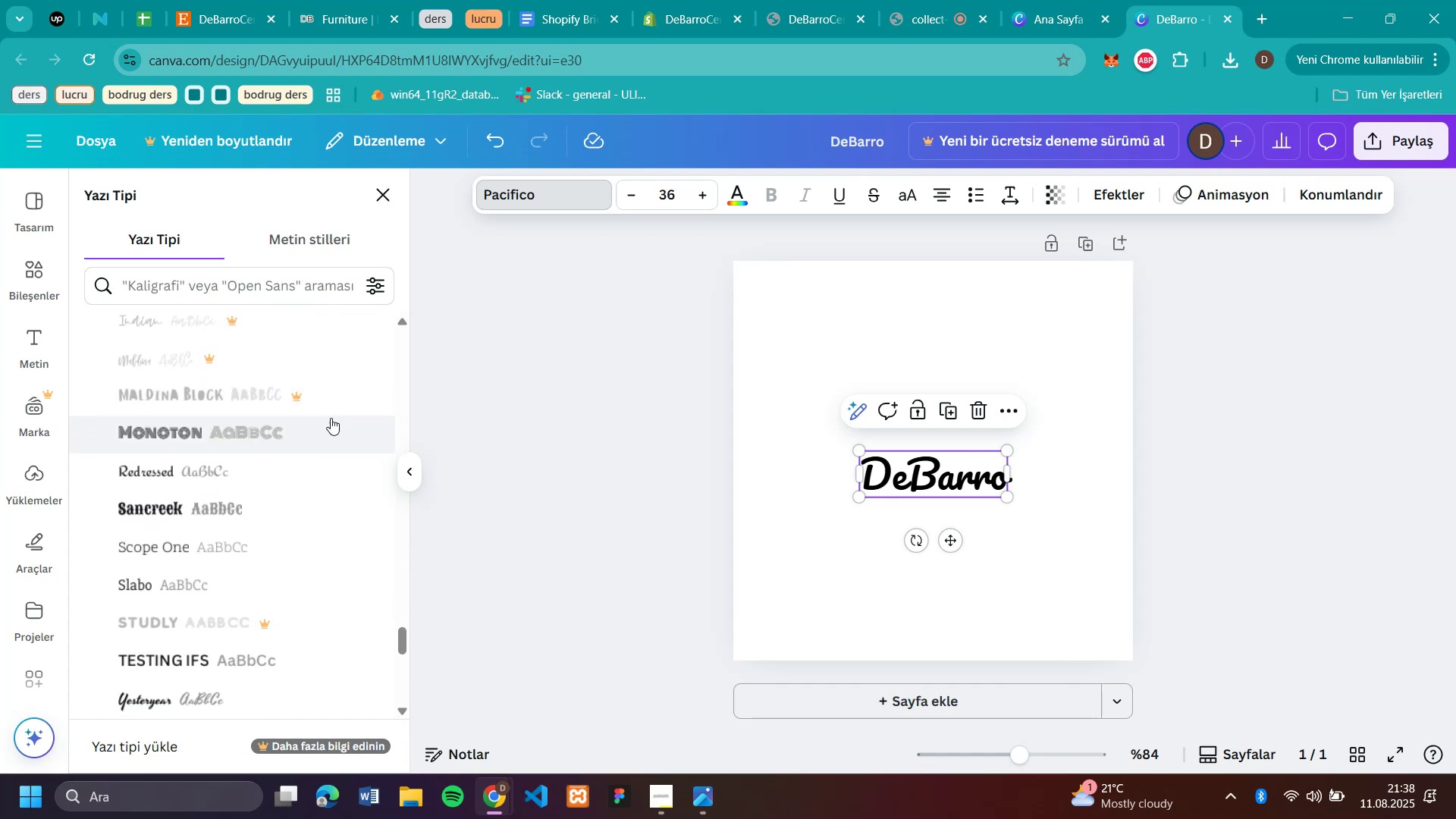 
scroll: coordinate [331, 426], scroll_direction: down, amount: 8.0
 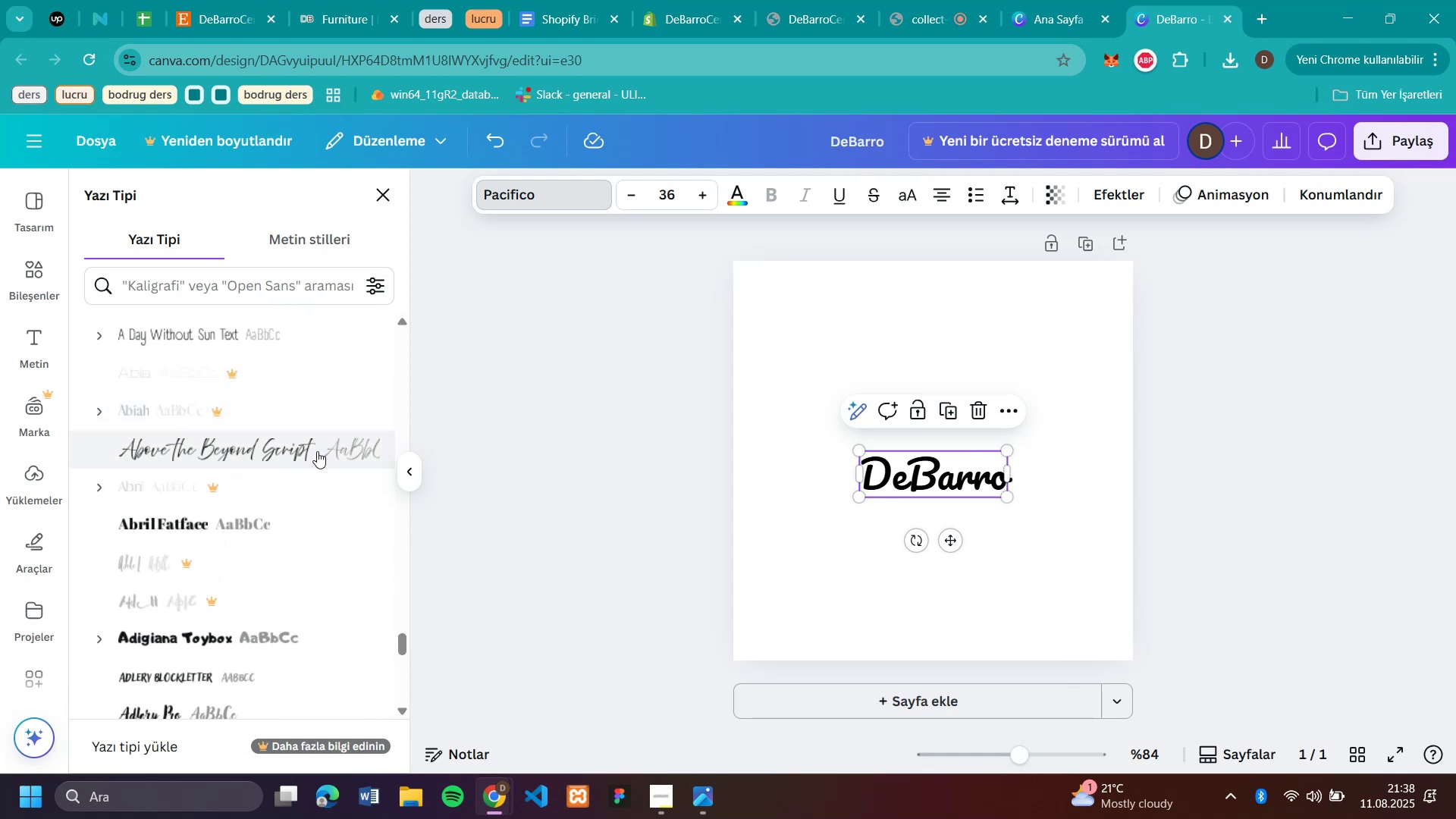 
left_click([317, 451])
 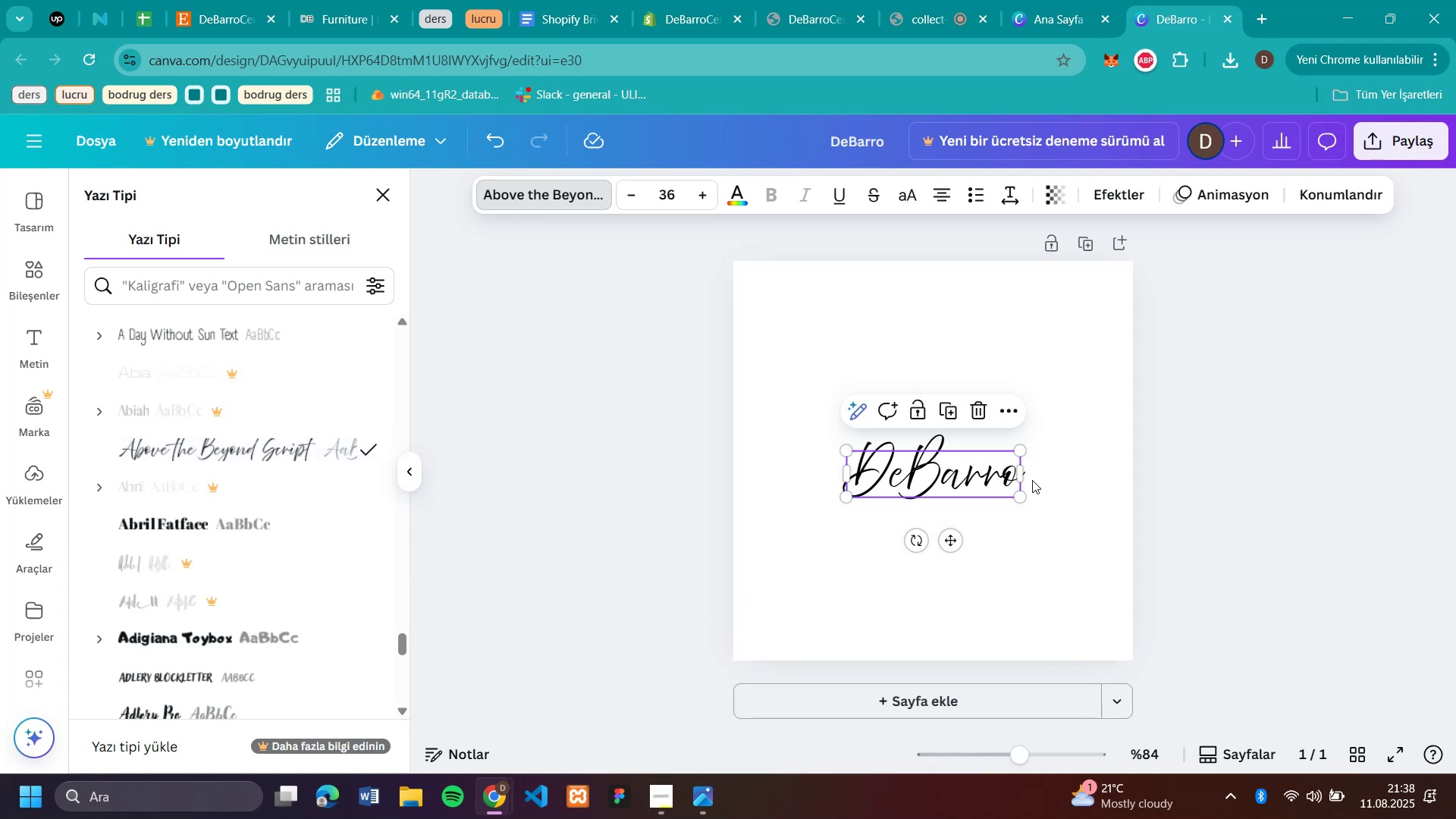 
left_click([1011, 481])
 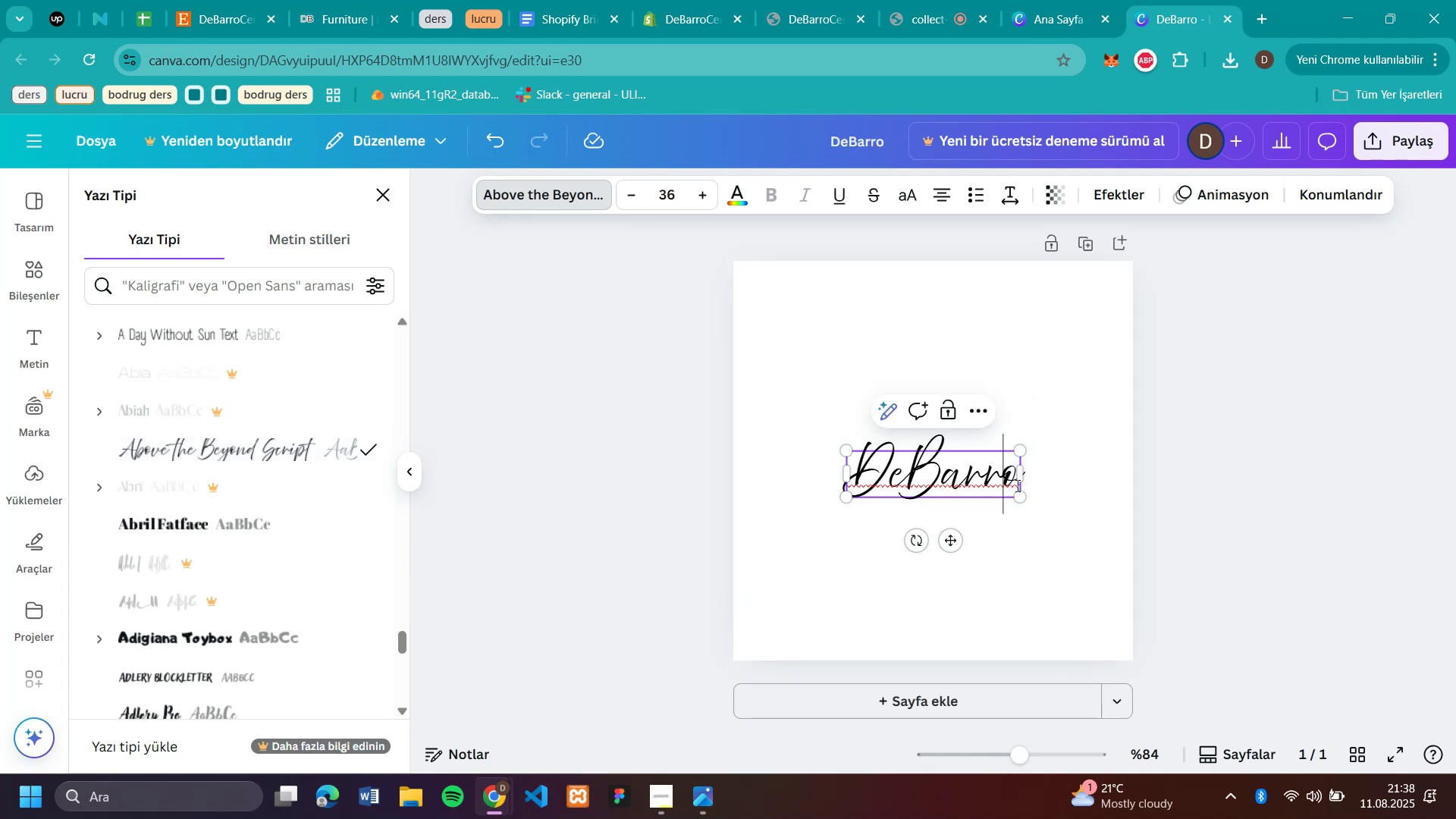 
left_click([1016, 485])
 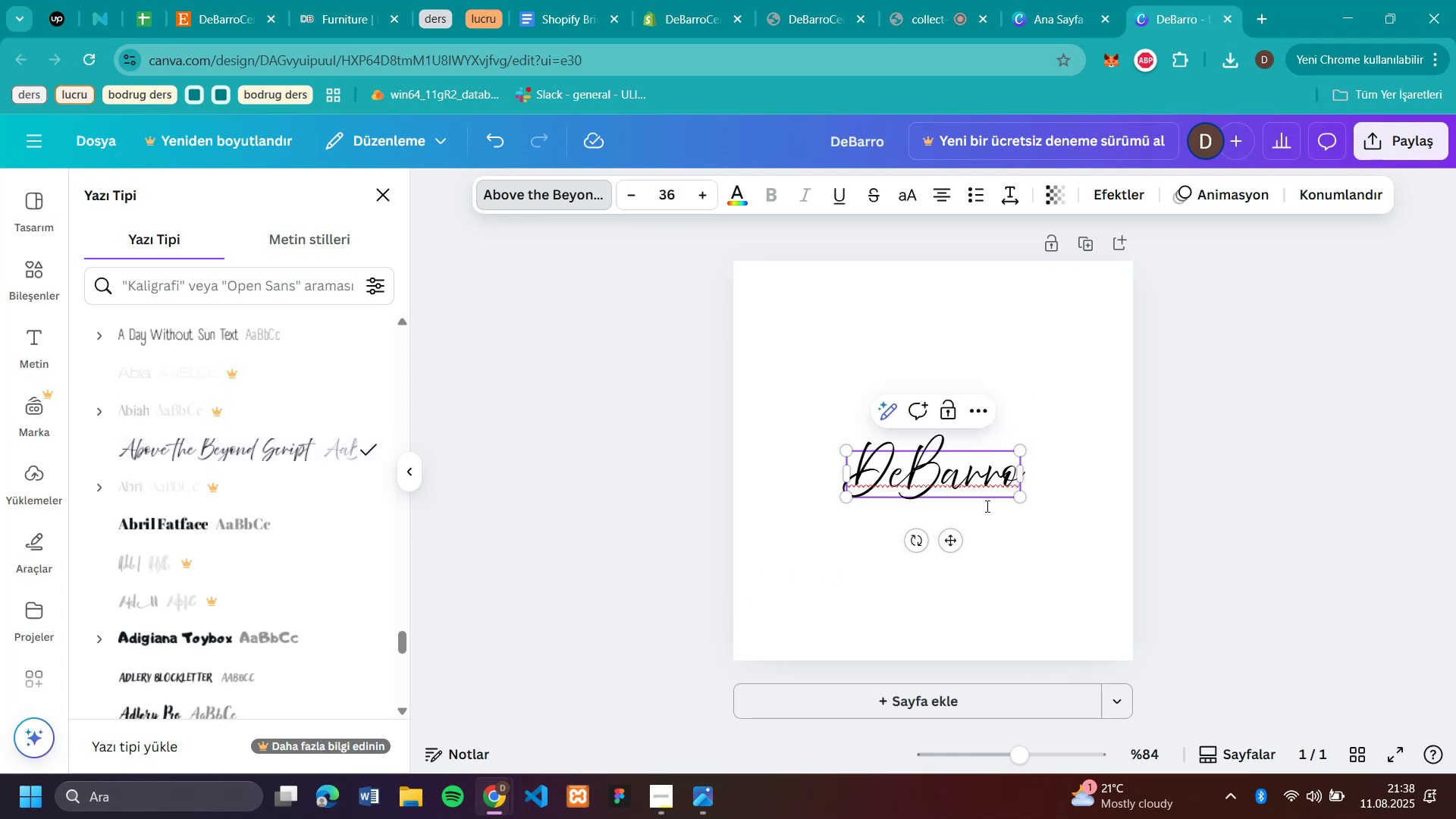 
key(Enter)
 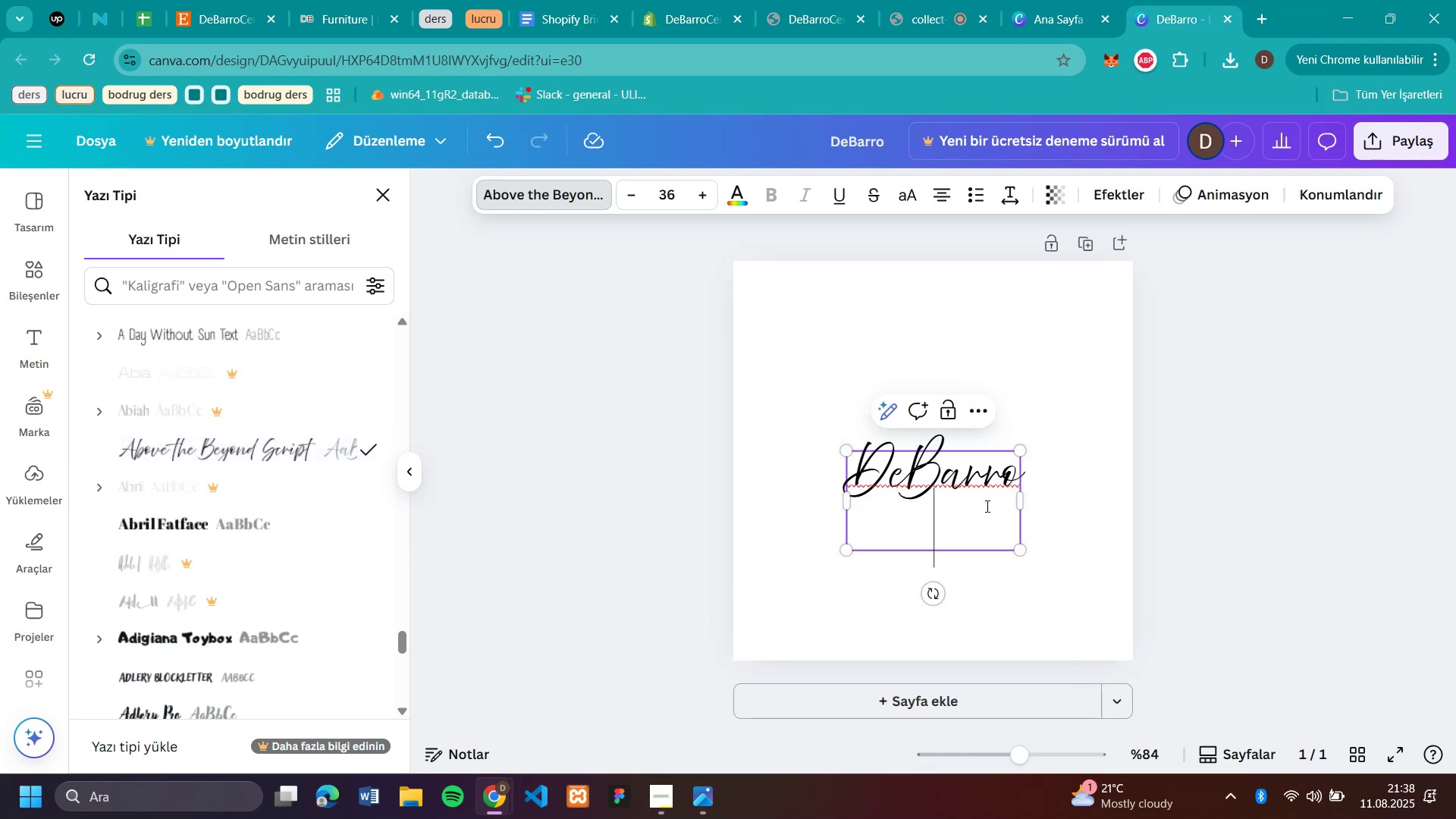 
type(Seram'c)
 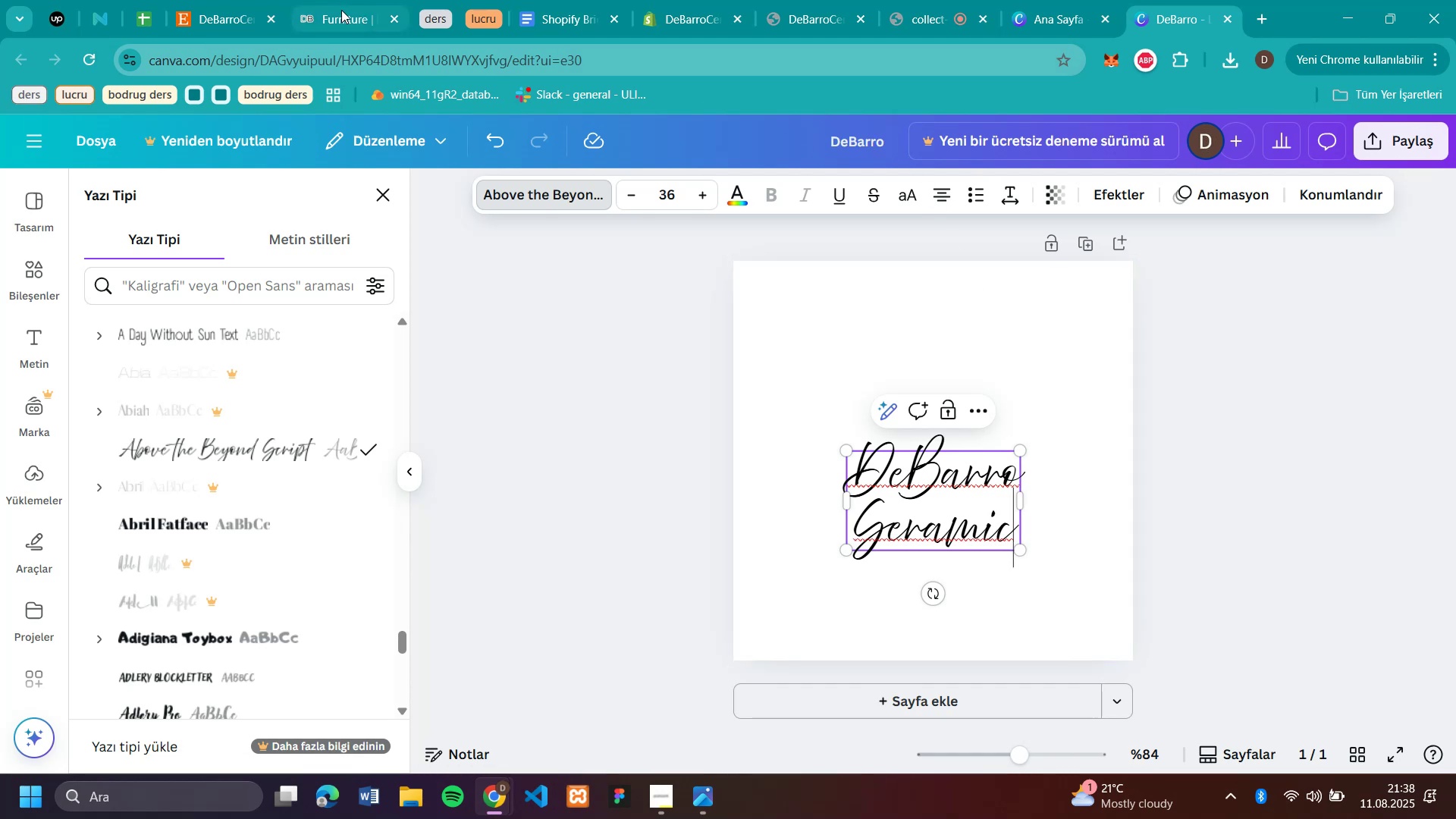 
mouse_move([271, 35])
 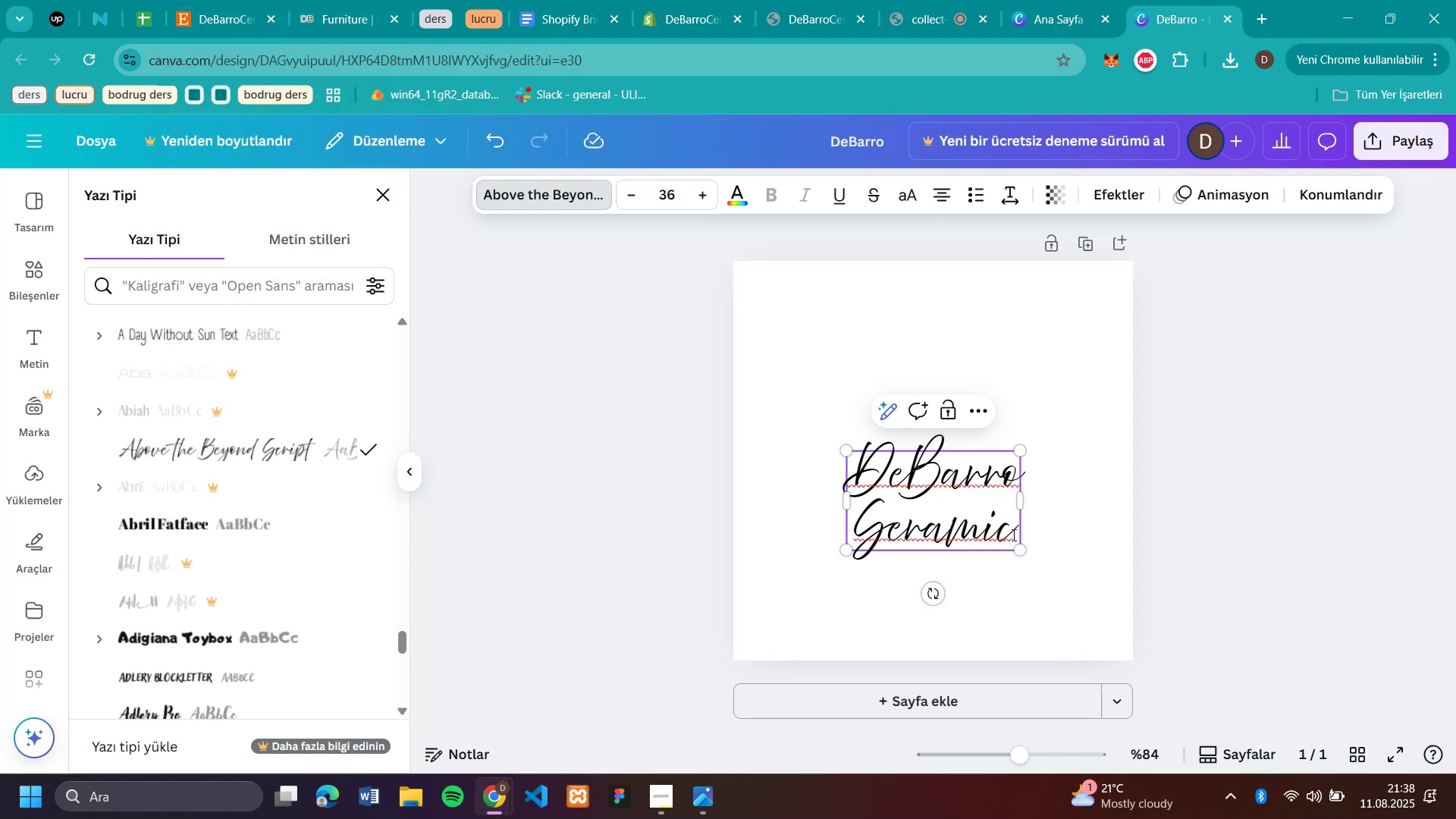 
left_click([1012, 535])
 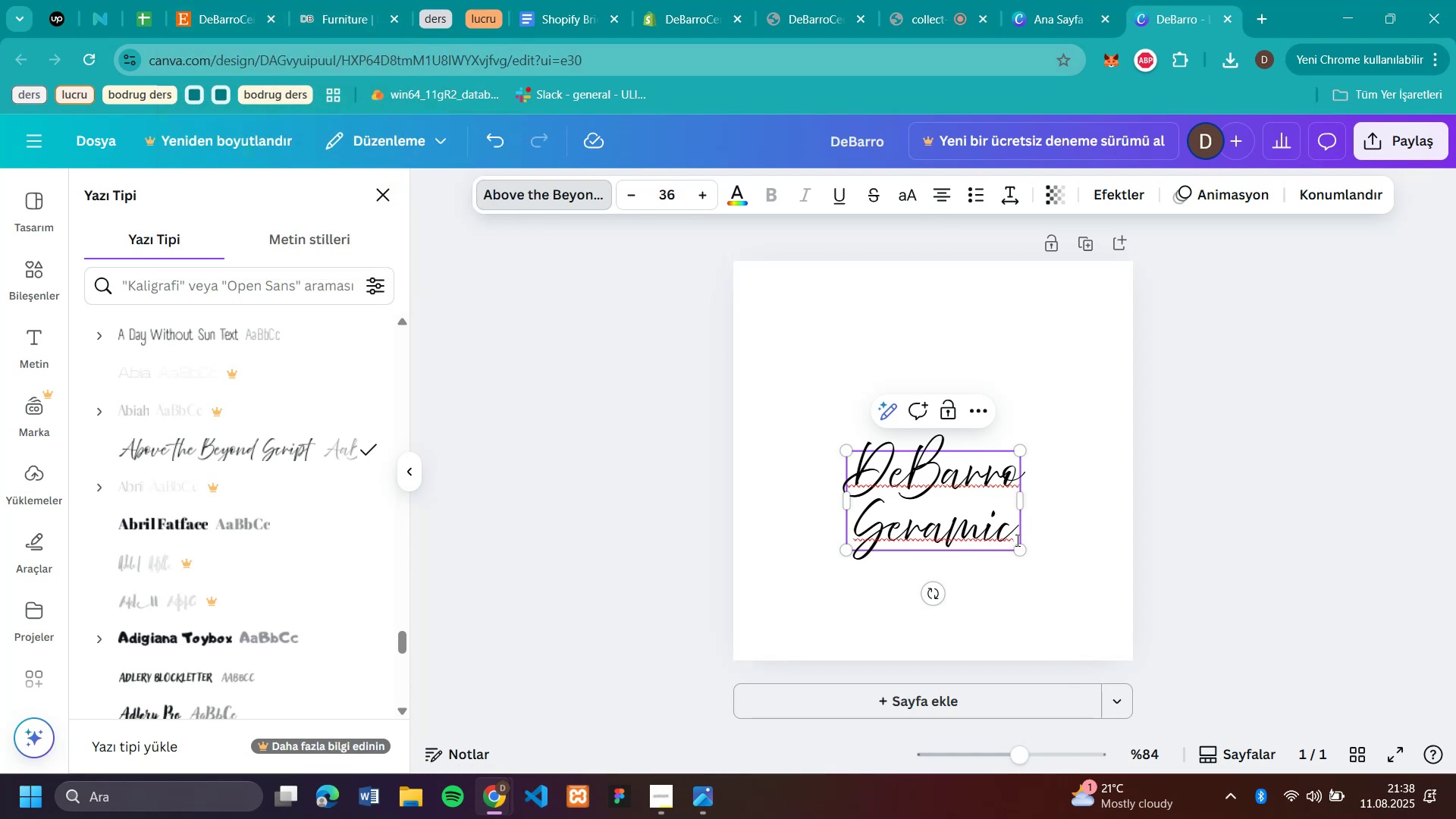 
key(S)
 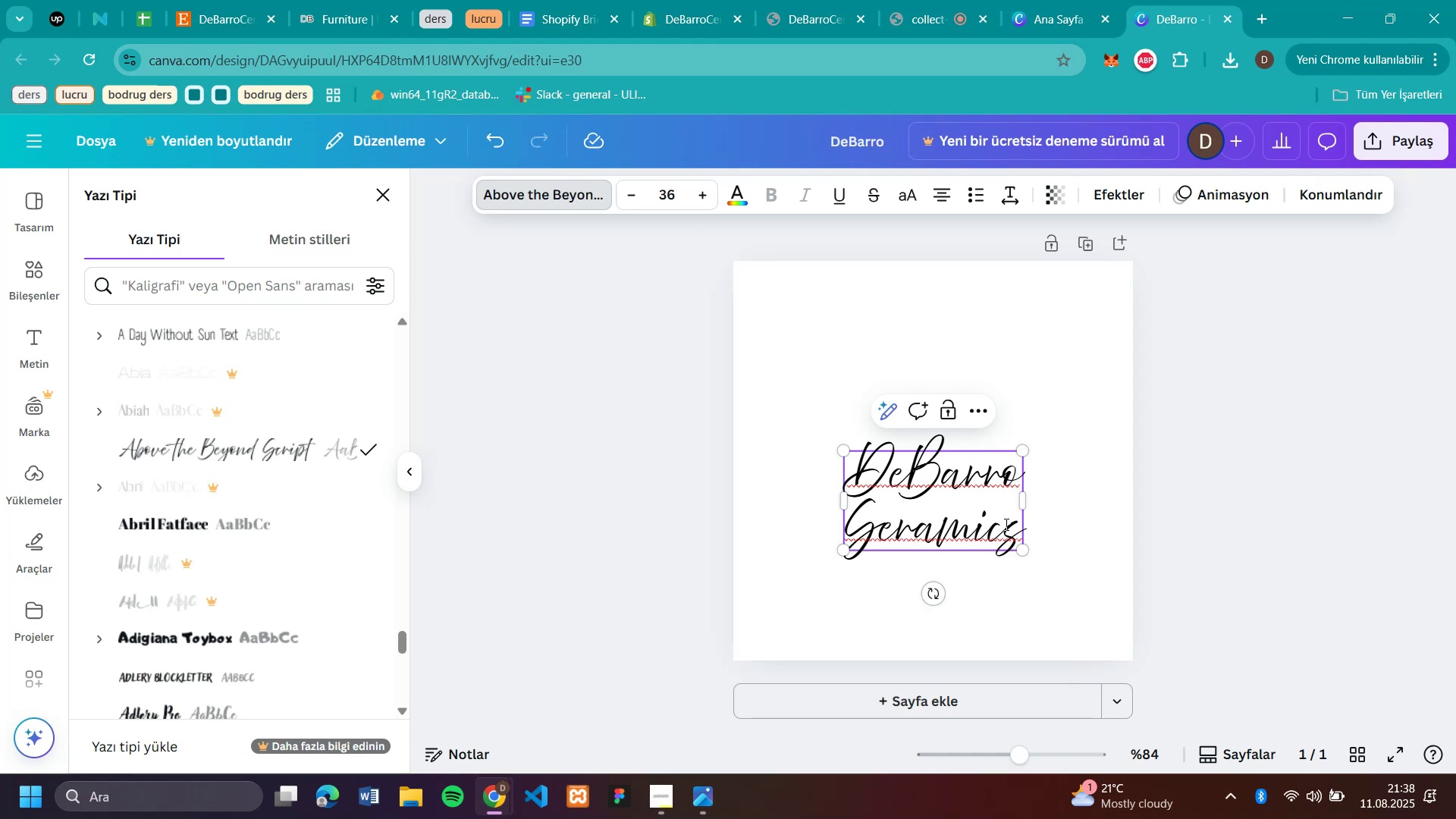 
left_click([1015, 526])
 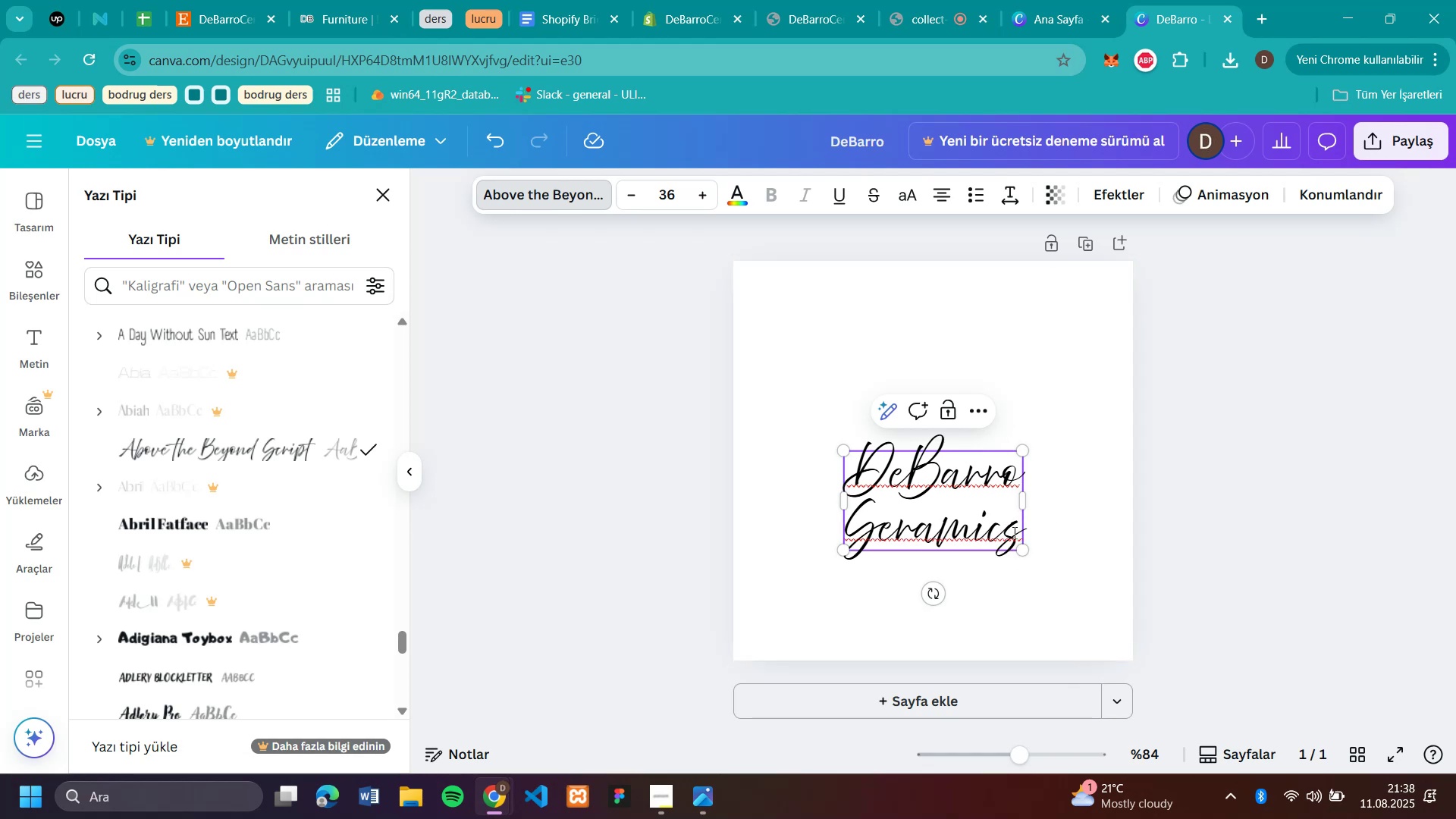 
key(Backspace)
key(Backspace)
key(Backspace)
key(Backspace)
key(Backspace)
key(Backspace)
key(Backspace)
key(Backspace)
type(c)
key(Backspace)
type(Ceram'cs)
 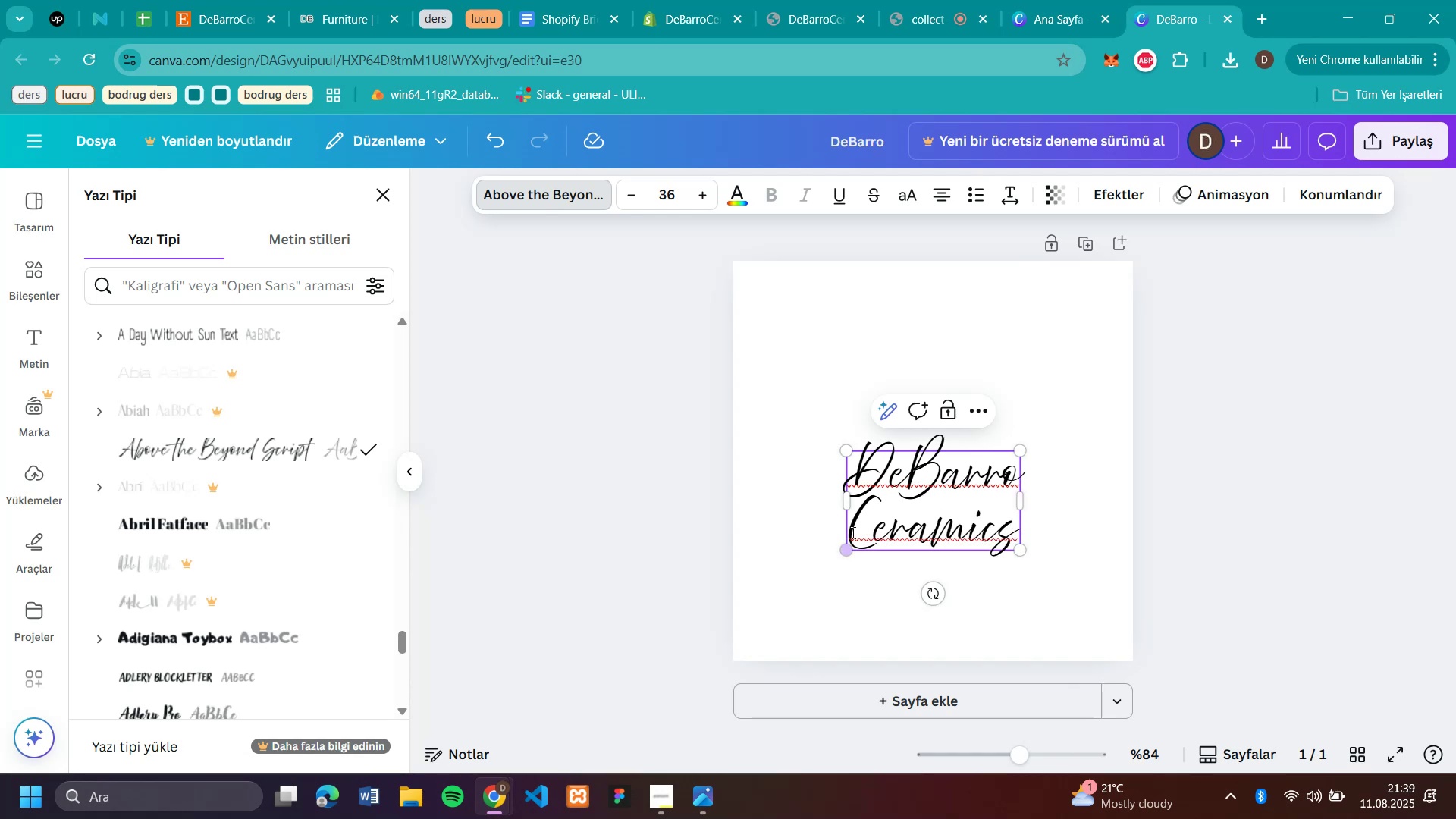 
left_click([852, 518])
 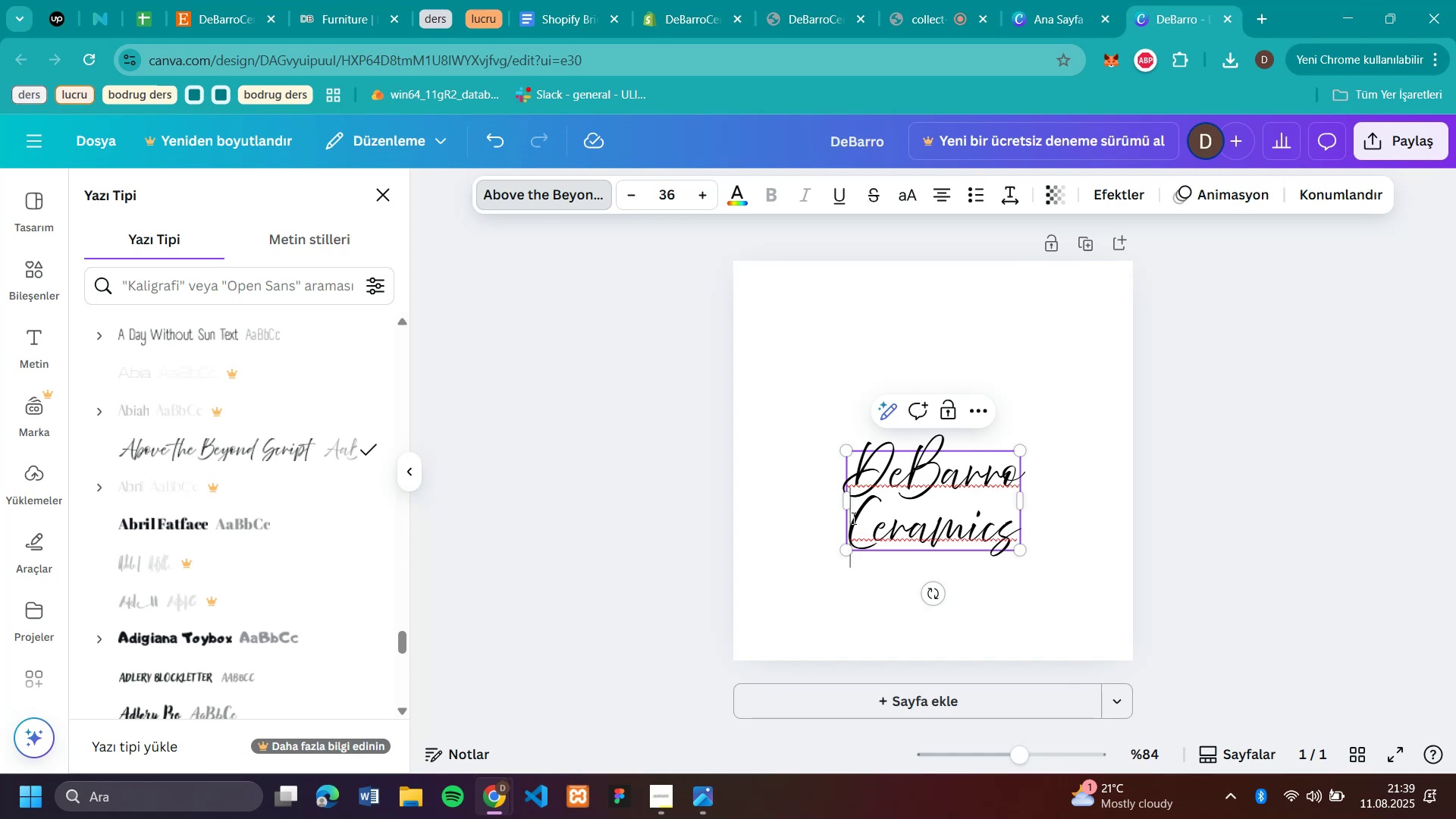 
key(Space)
 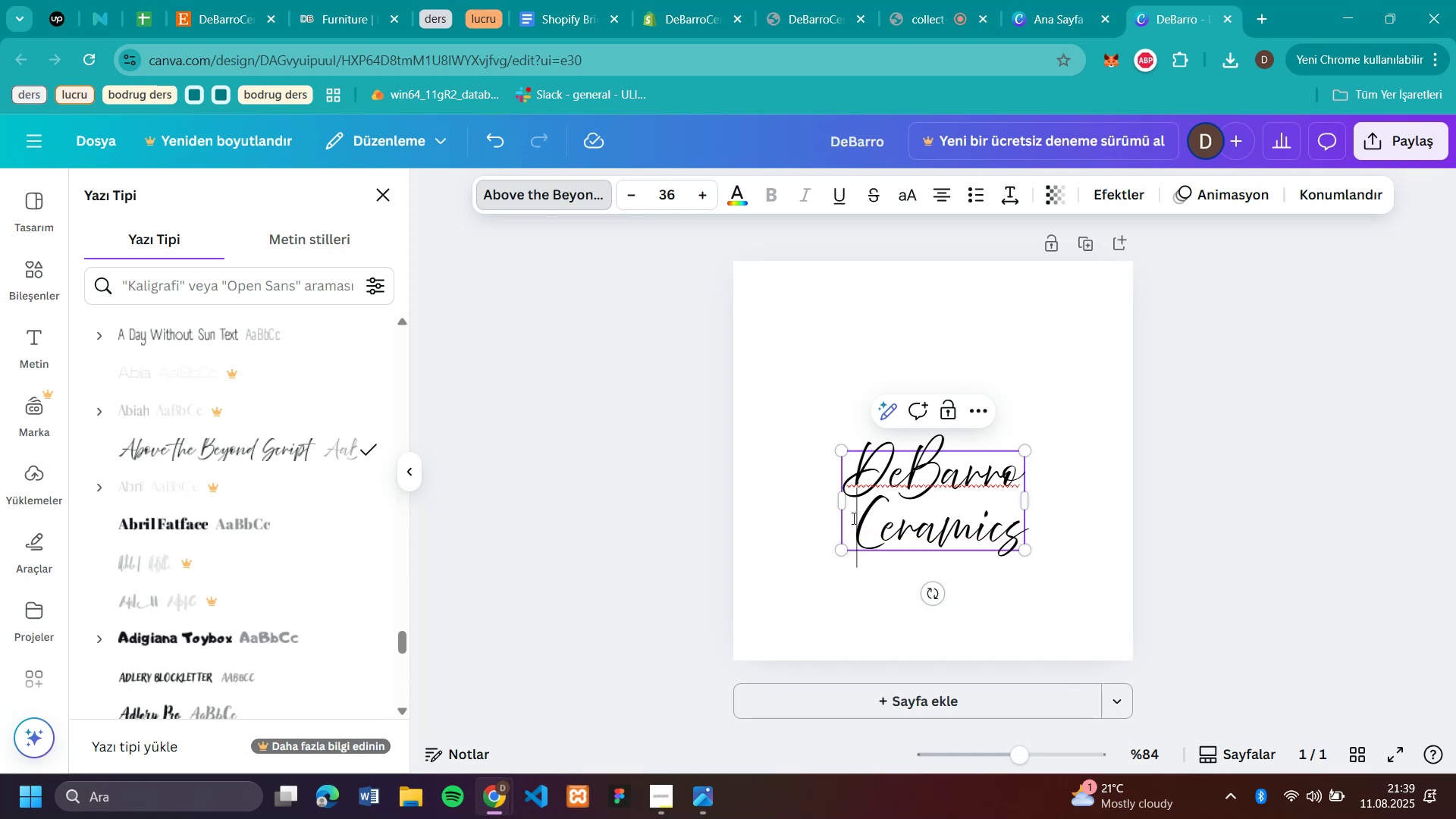 
key(Space)
 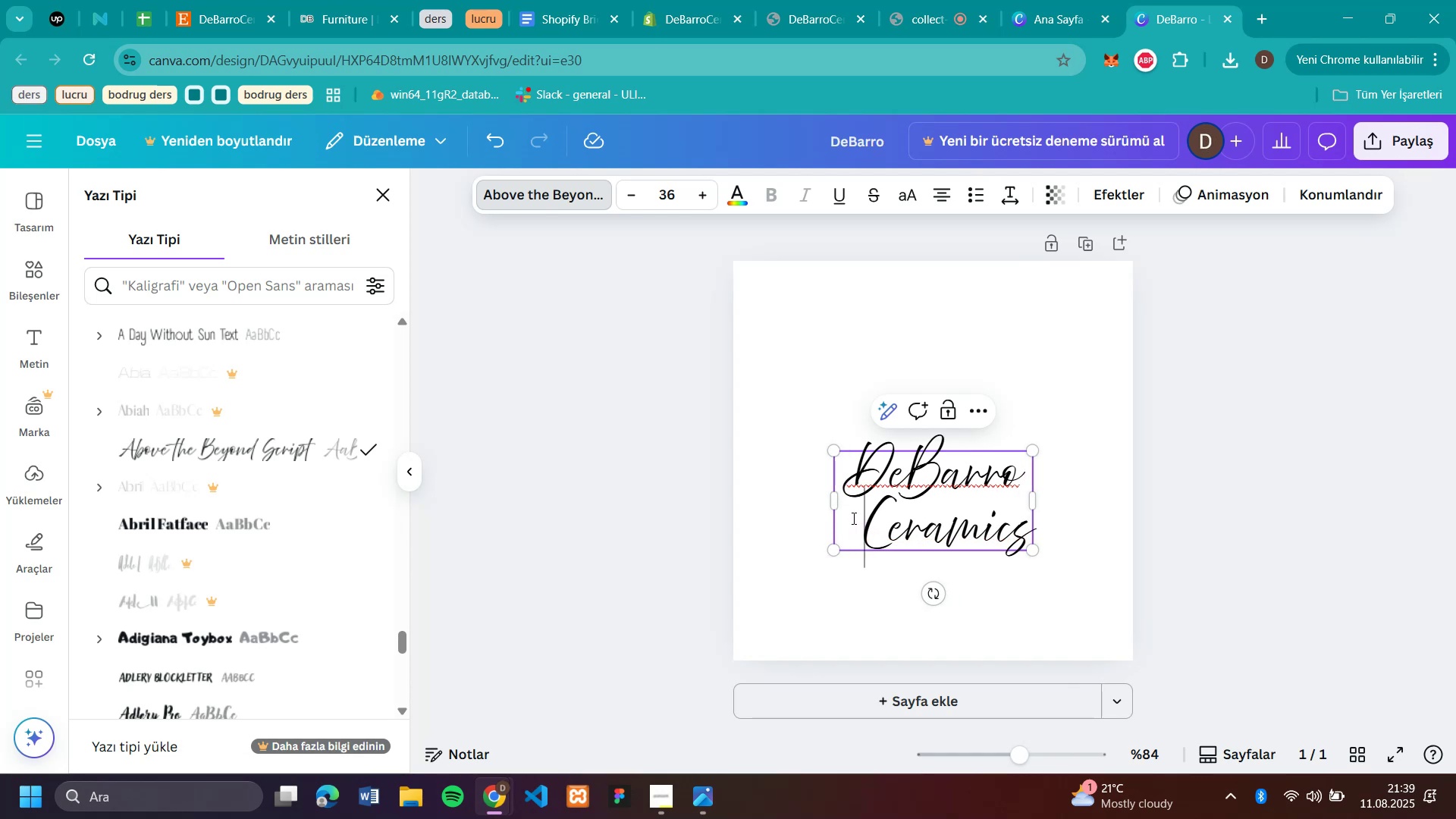 
key(Space)
 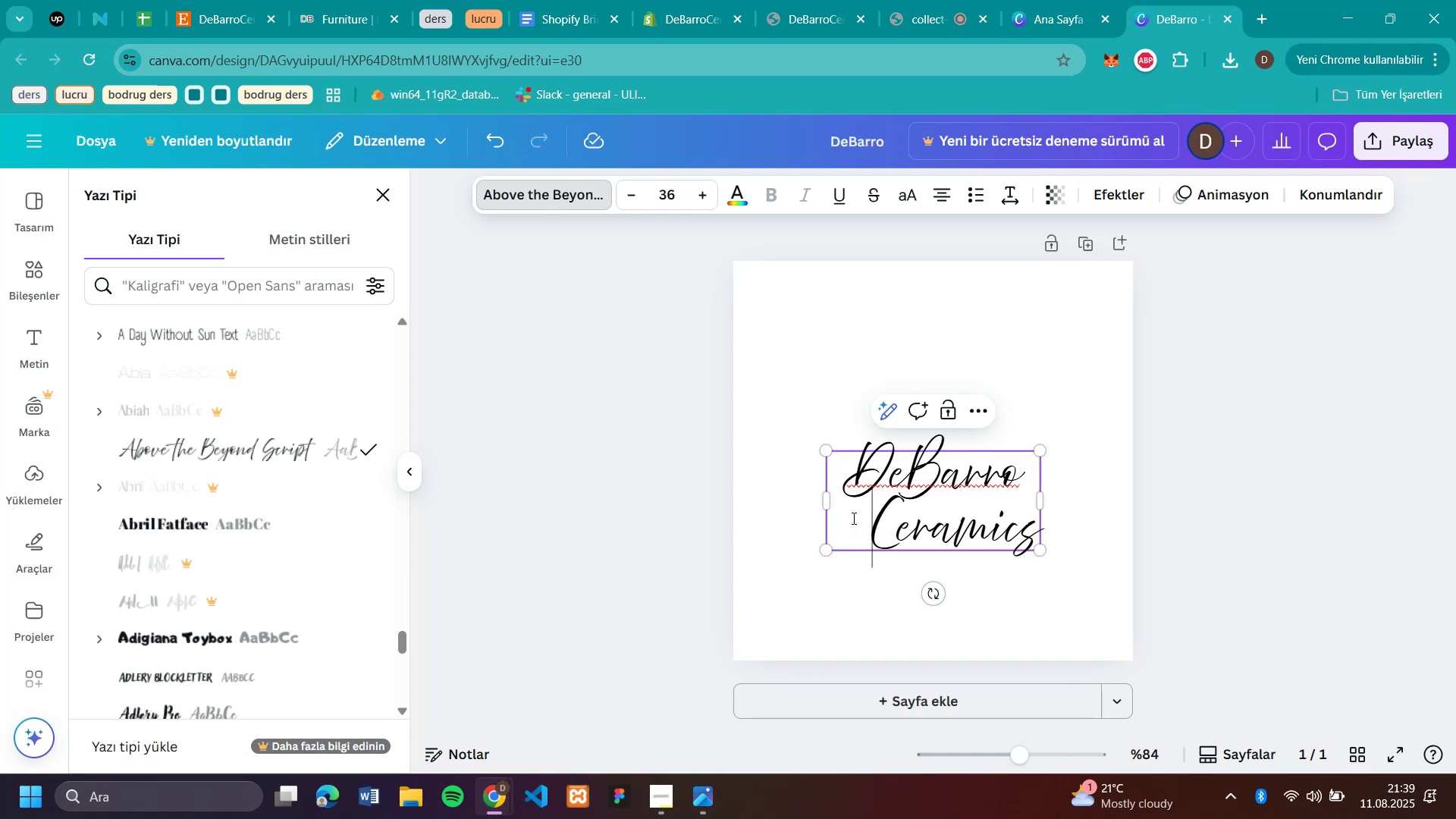 
key(Space)
 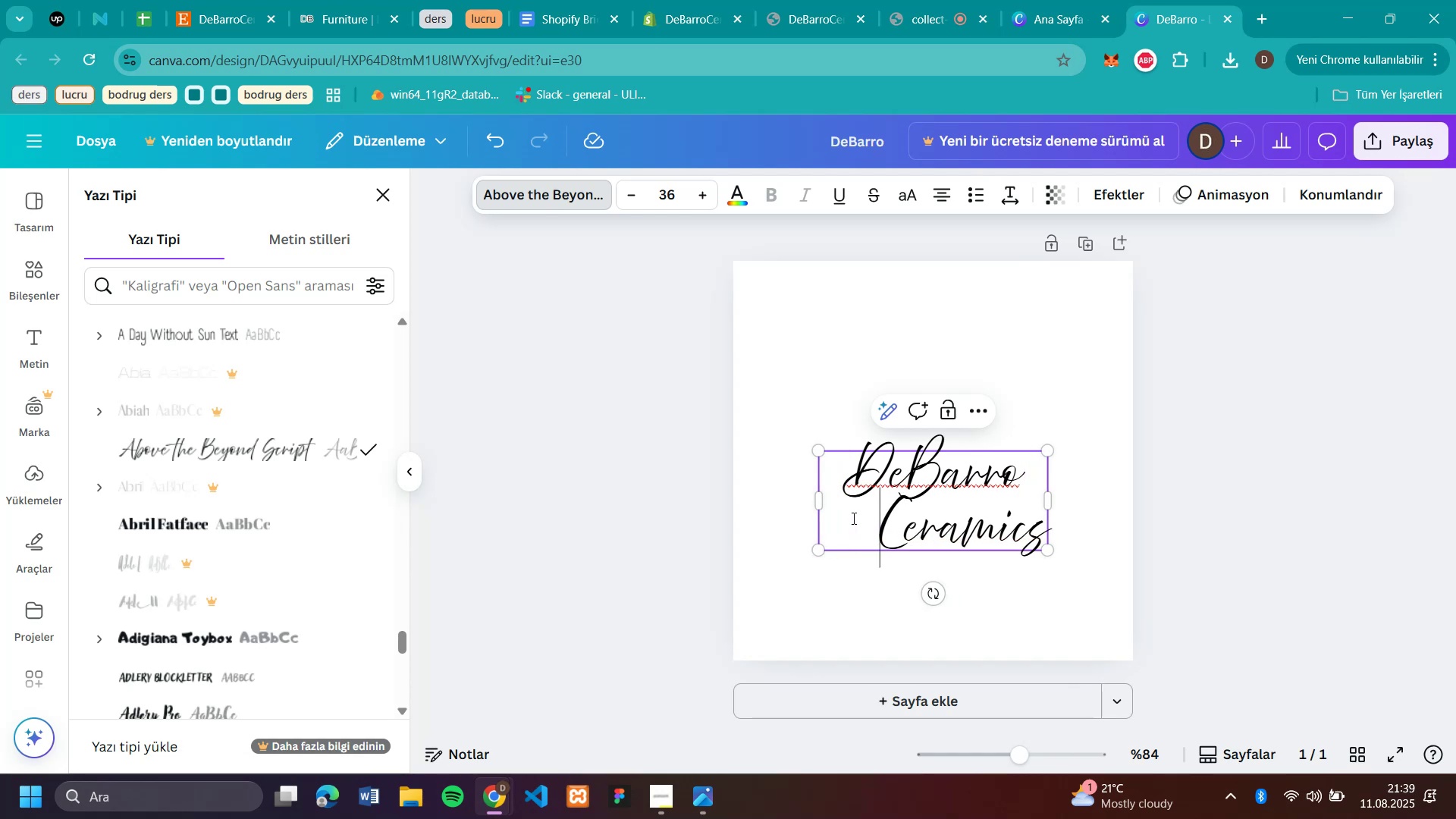 
key(Space)
 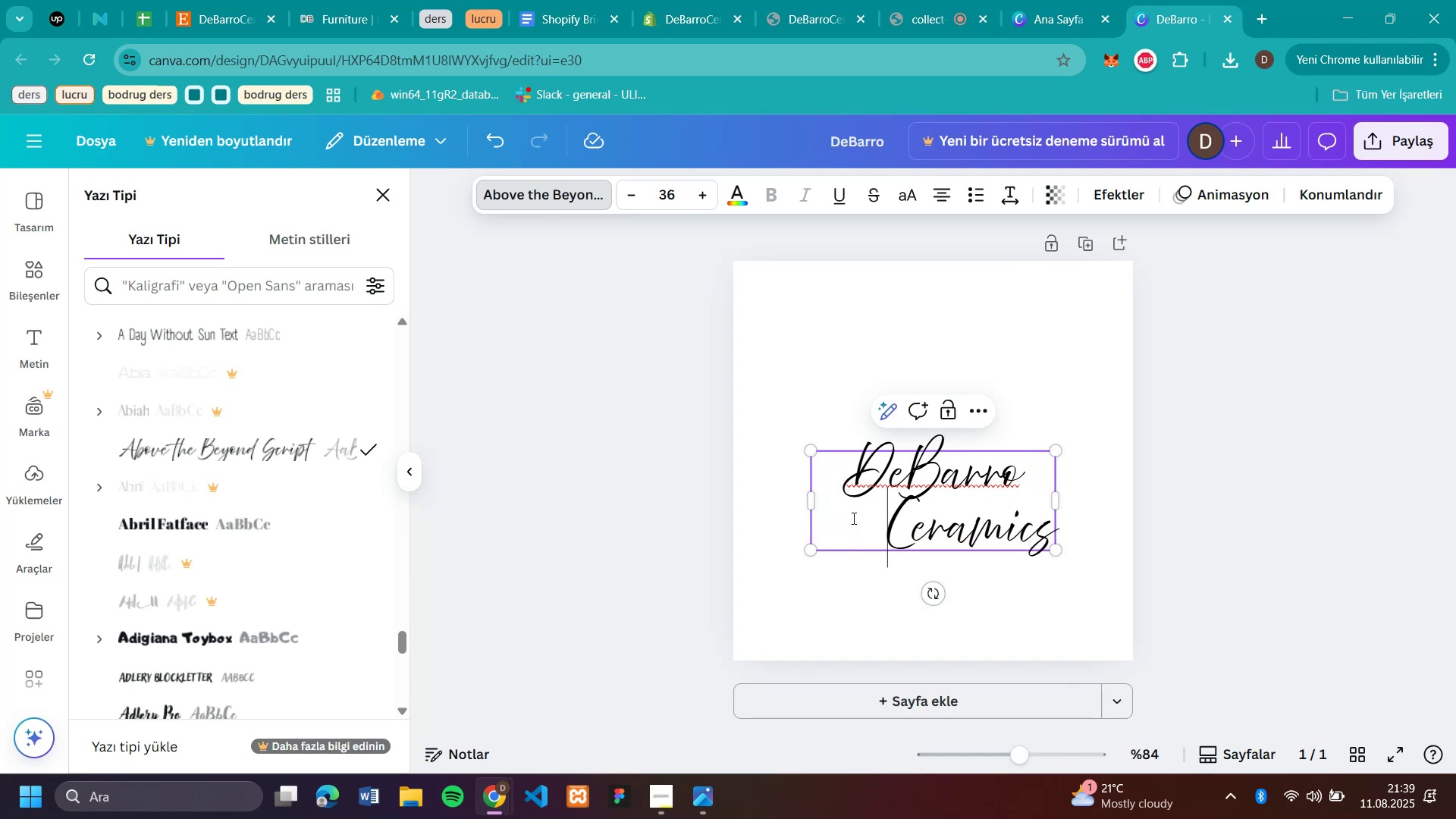 
key(Space)
 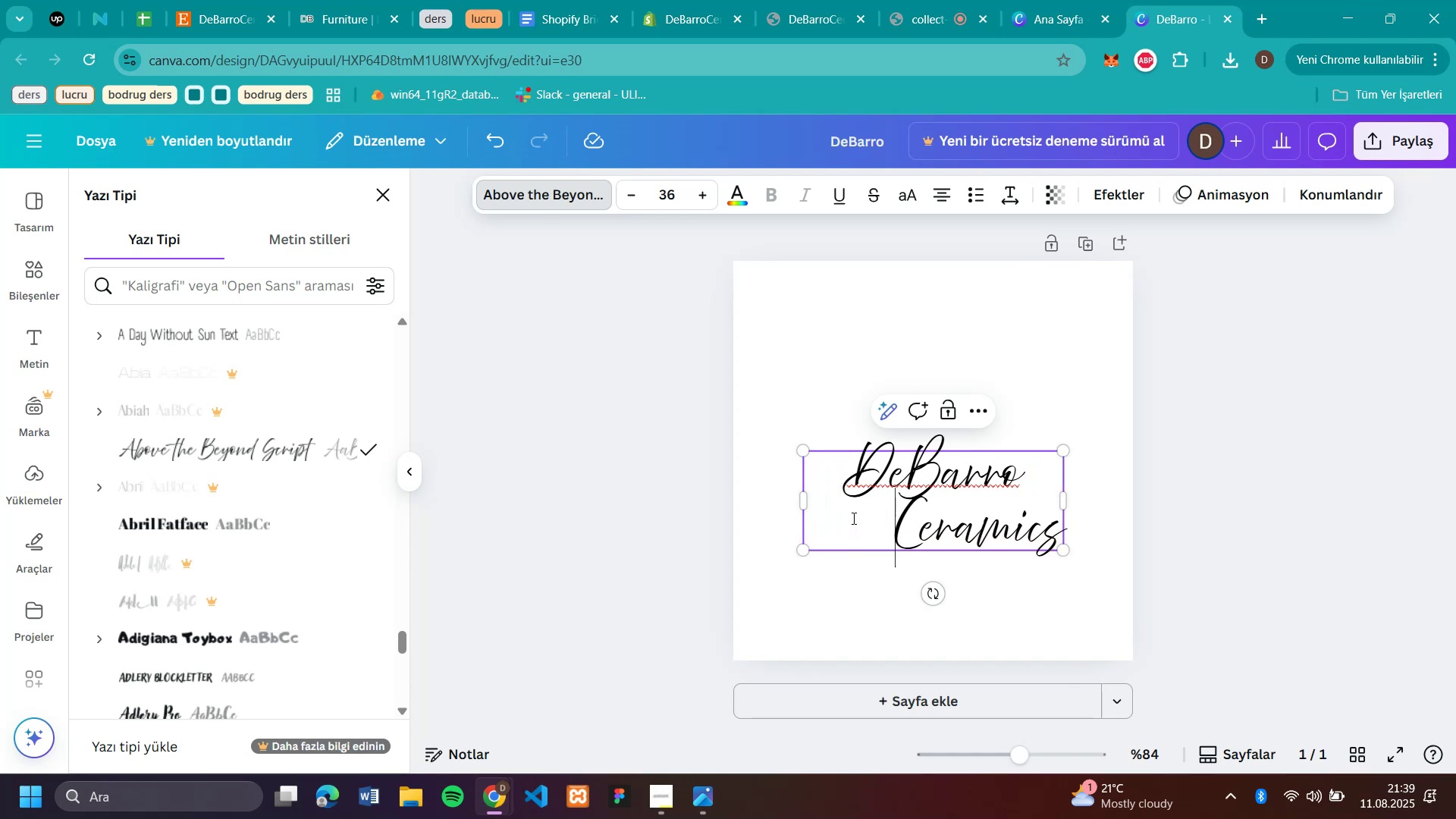 
key(Space)
 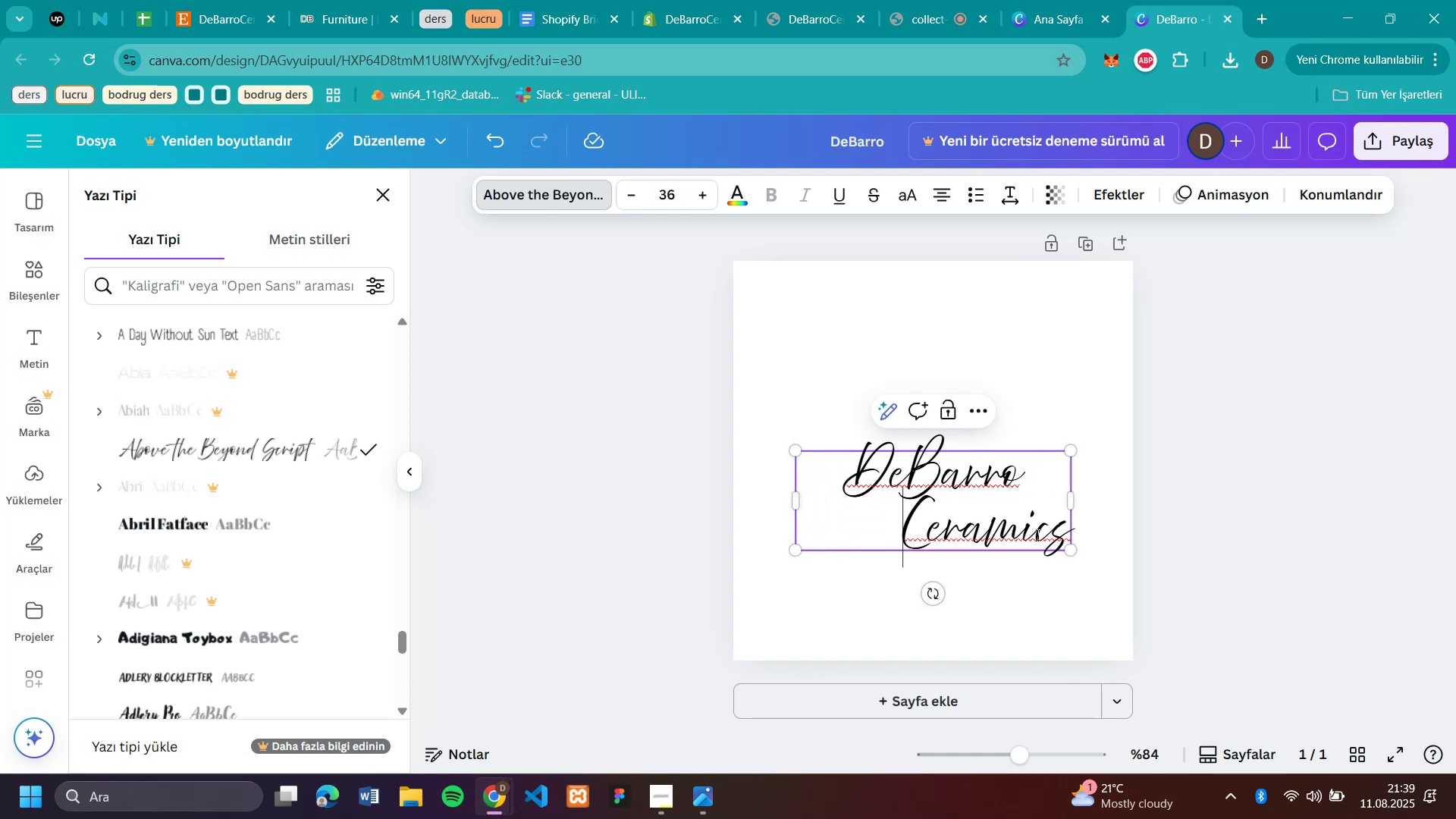 
left_click_drag(start_coordinate=[1062, 535], to_coordinate=[841, 469])
 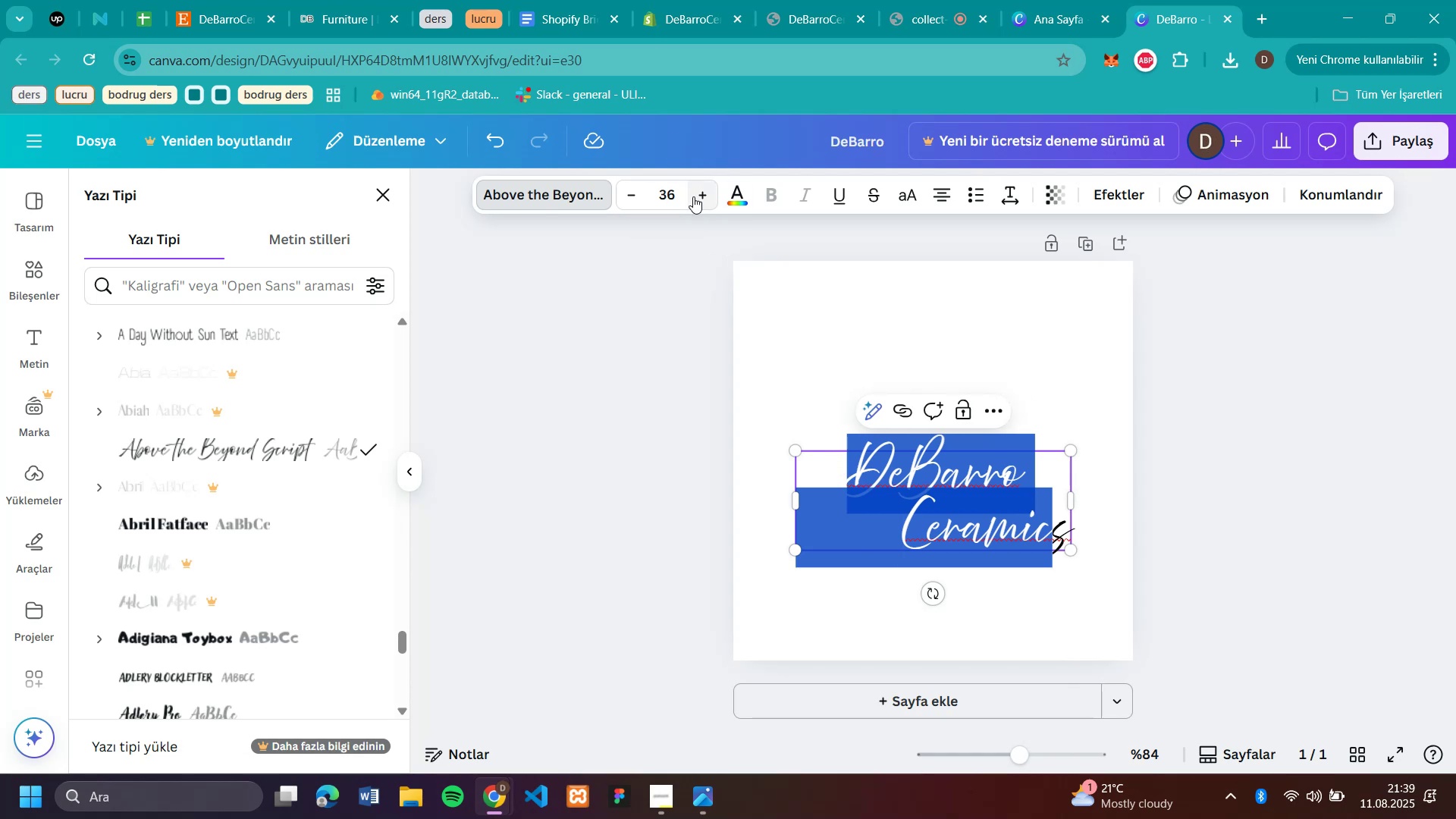 
left_click([695, 196])
 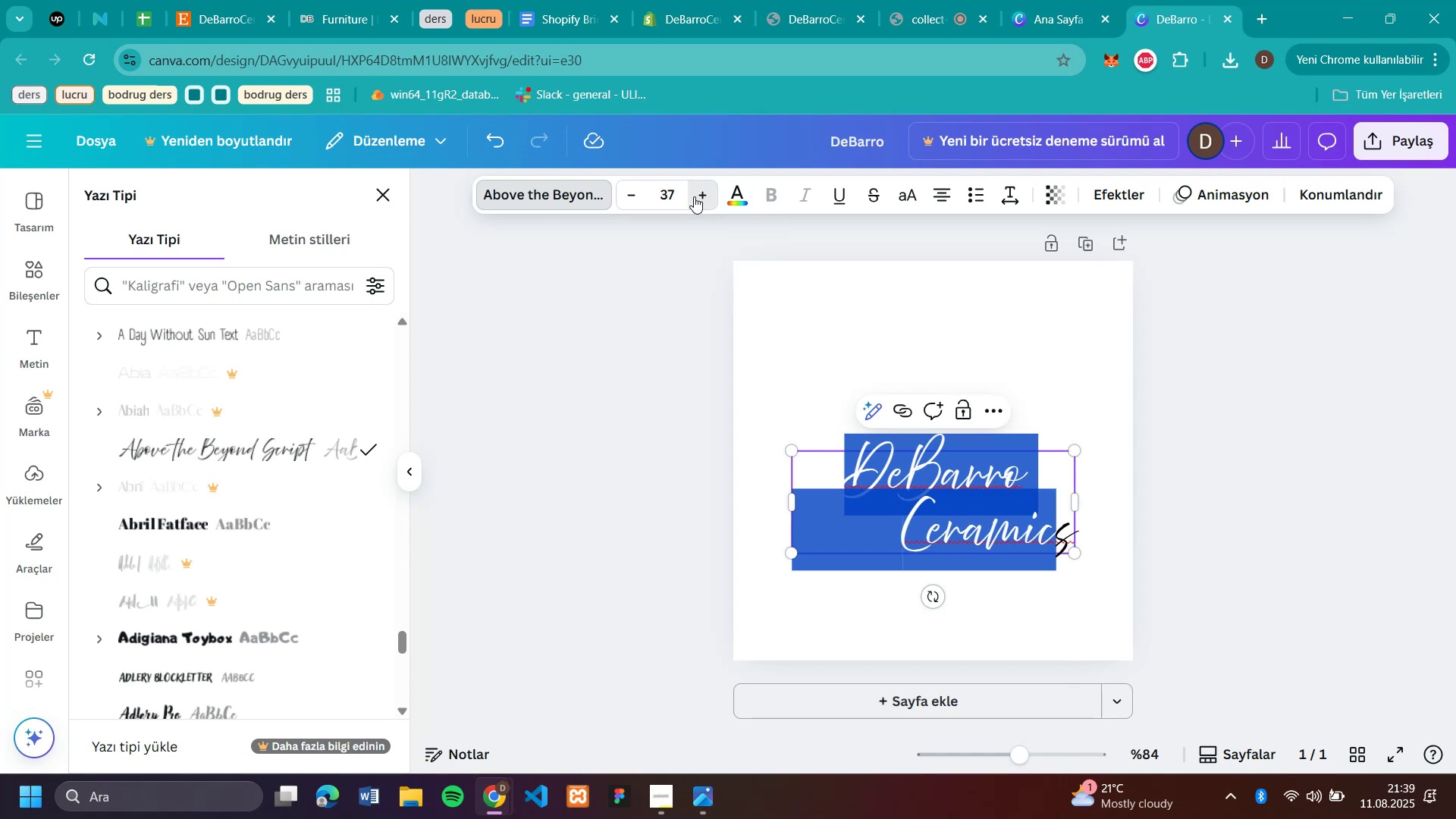 
triple_click([694, 196])
 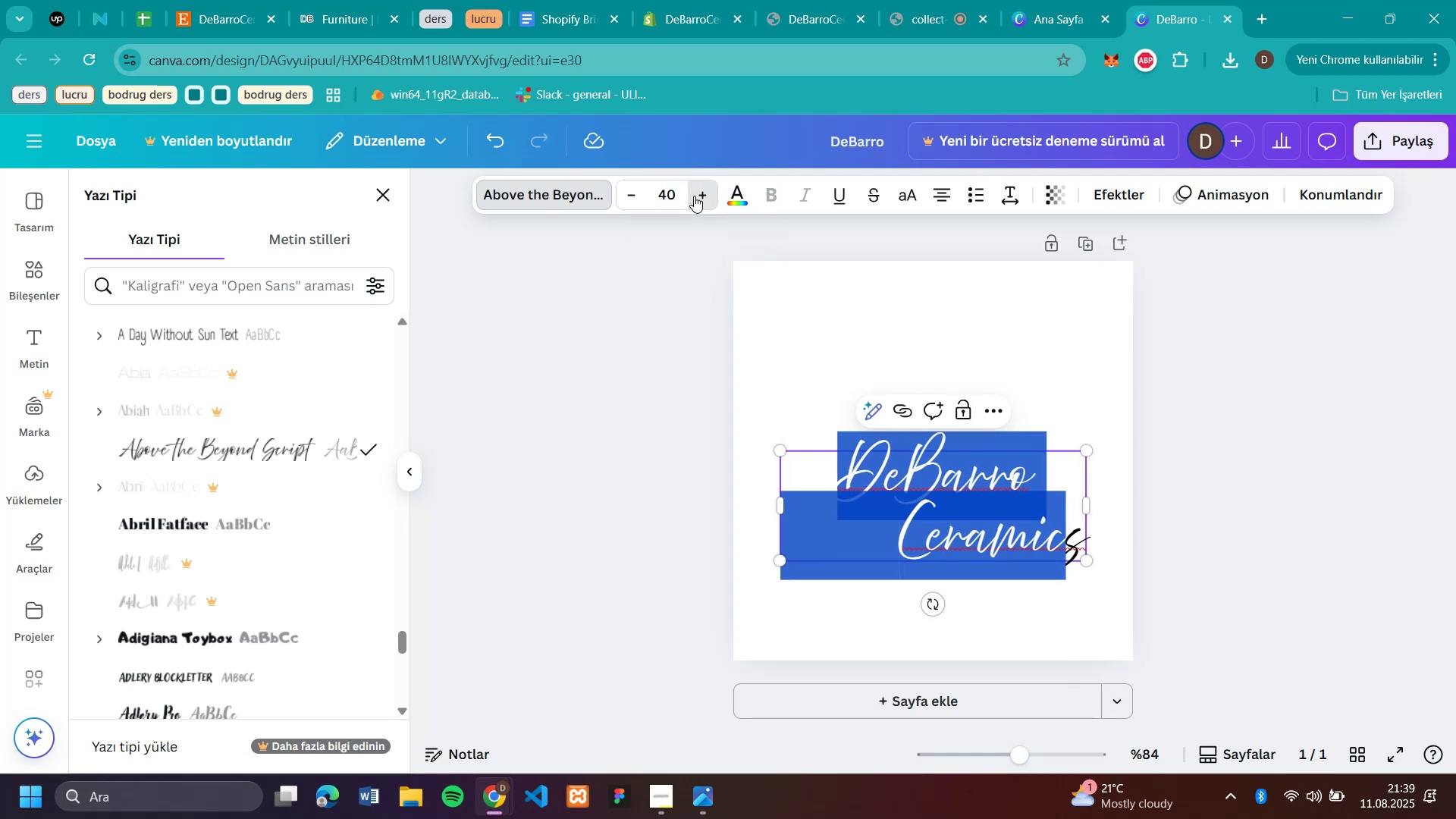 
triple_click([694, 193])
 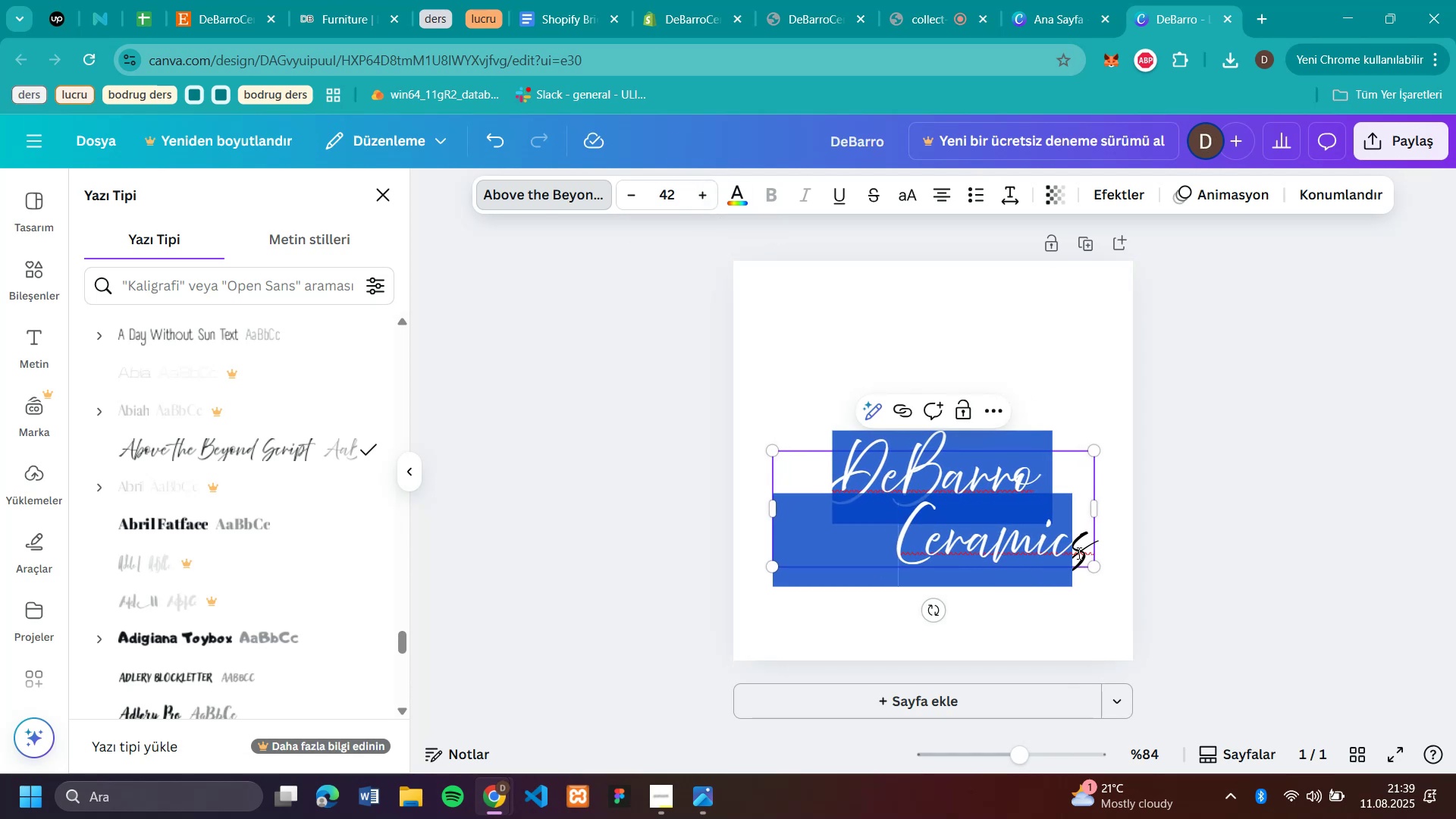 
left_click([1089, 550])
 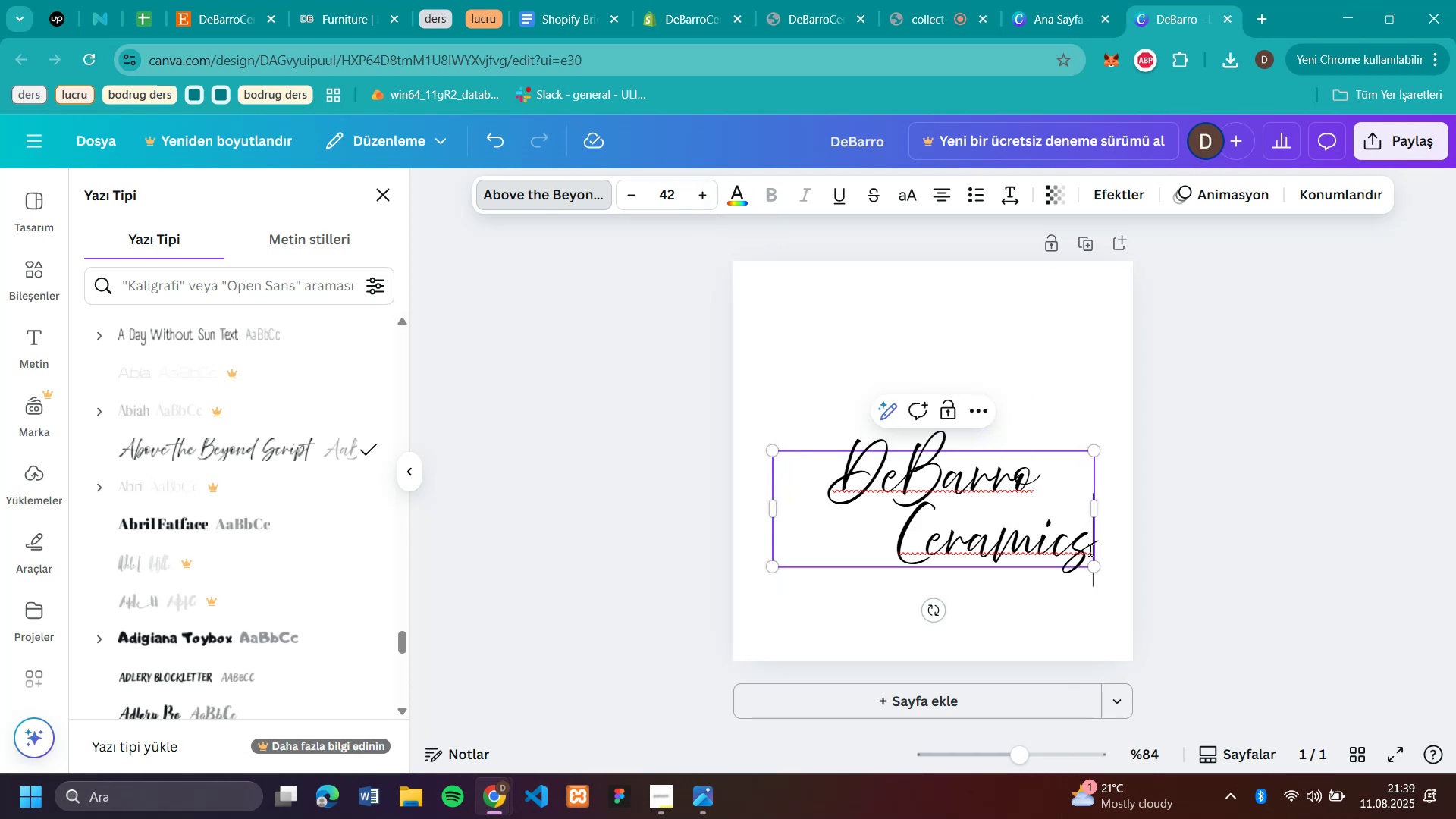 
left_click_drag(start_coordinate=[1089, 550], to_coordinate=[889, 462])
 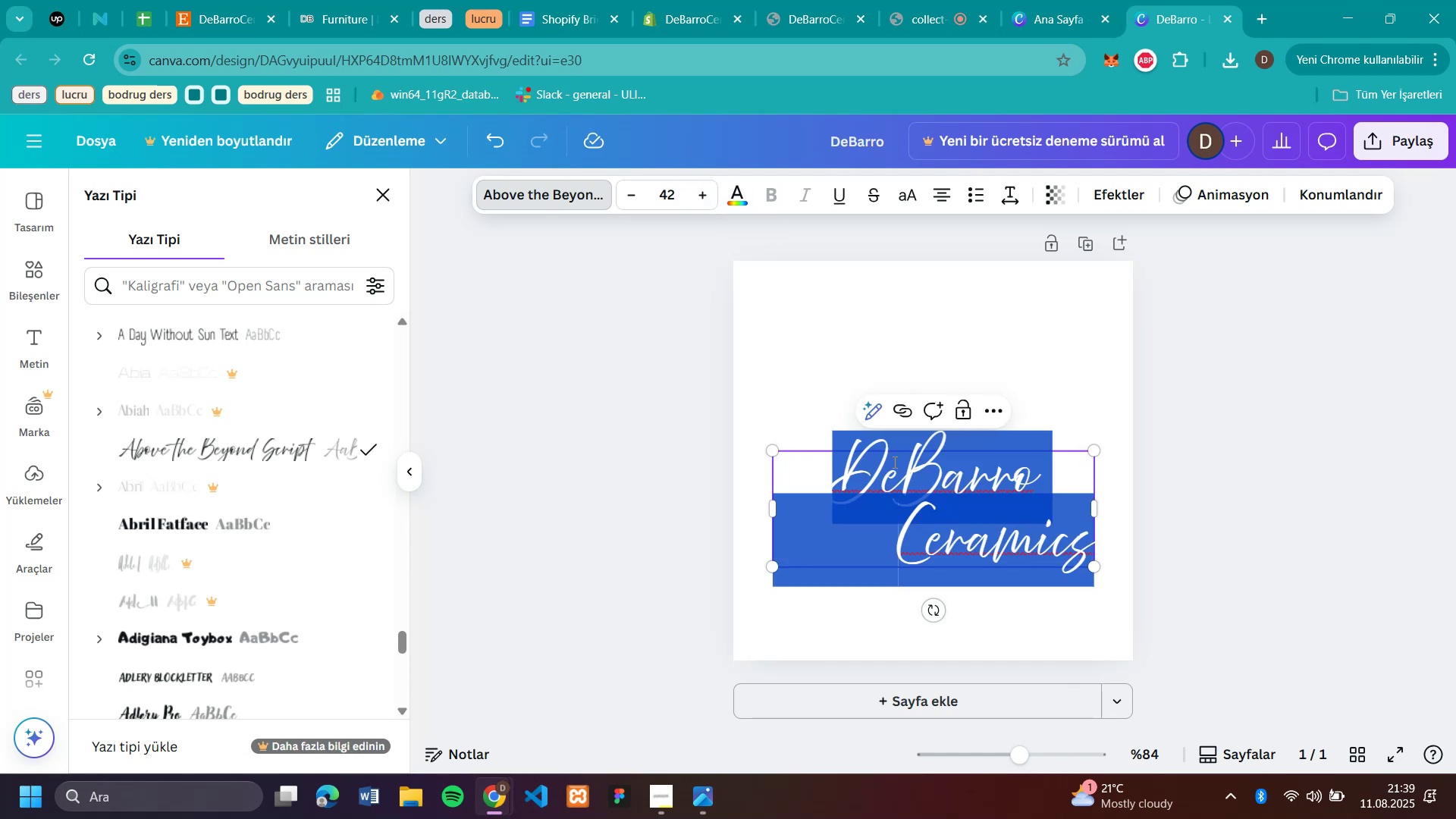 
key(Control+C)
 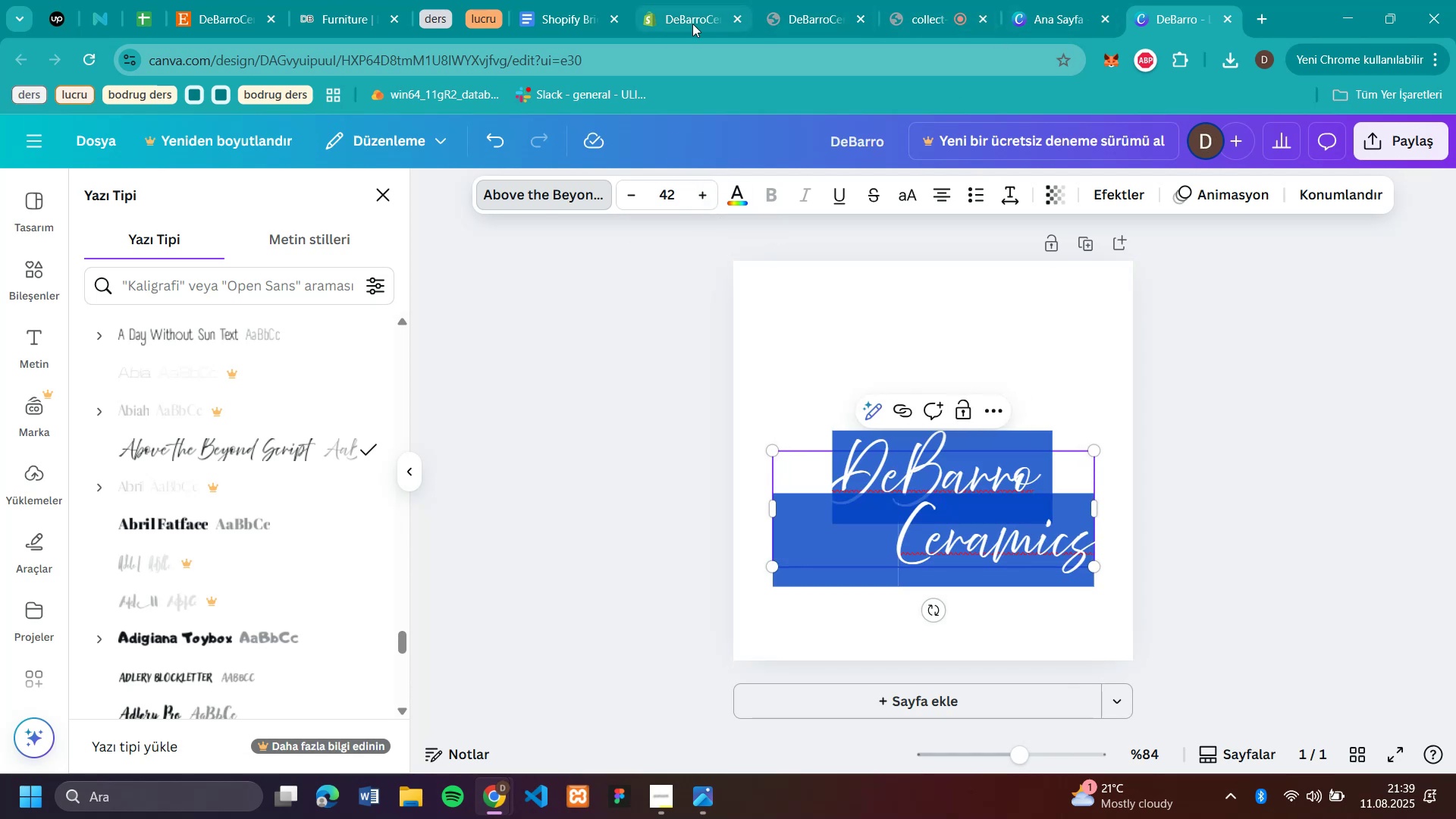 
left_click([685, 20])
 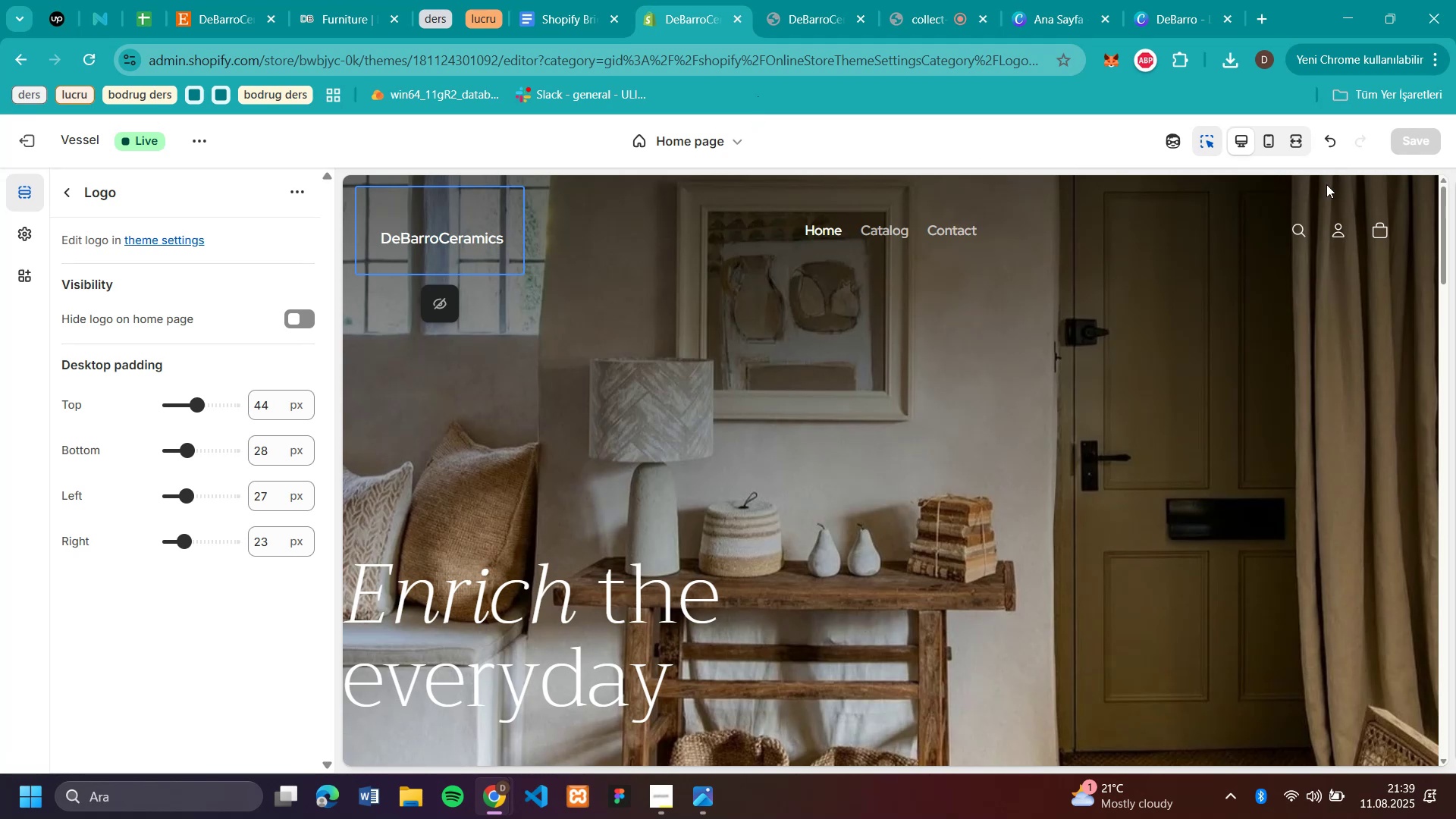 
left_click([25, 136])
 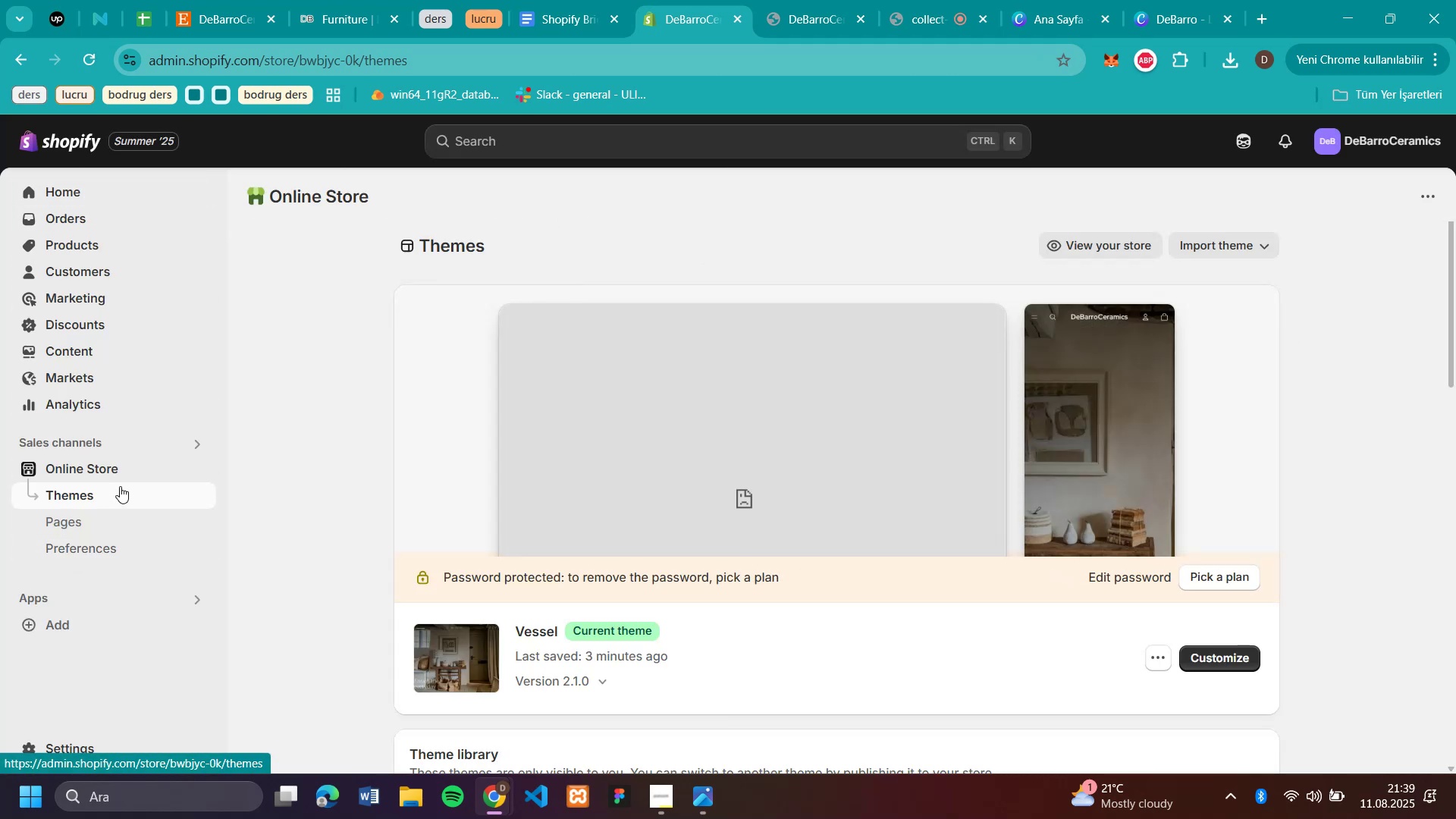 
wait(6.18)
 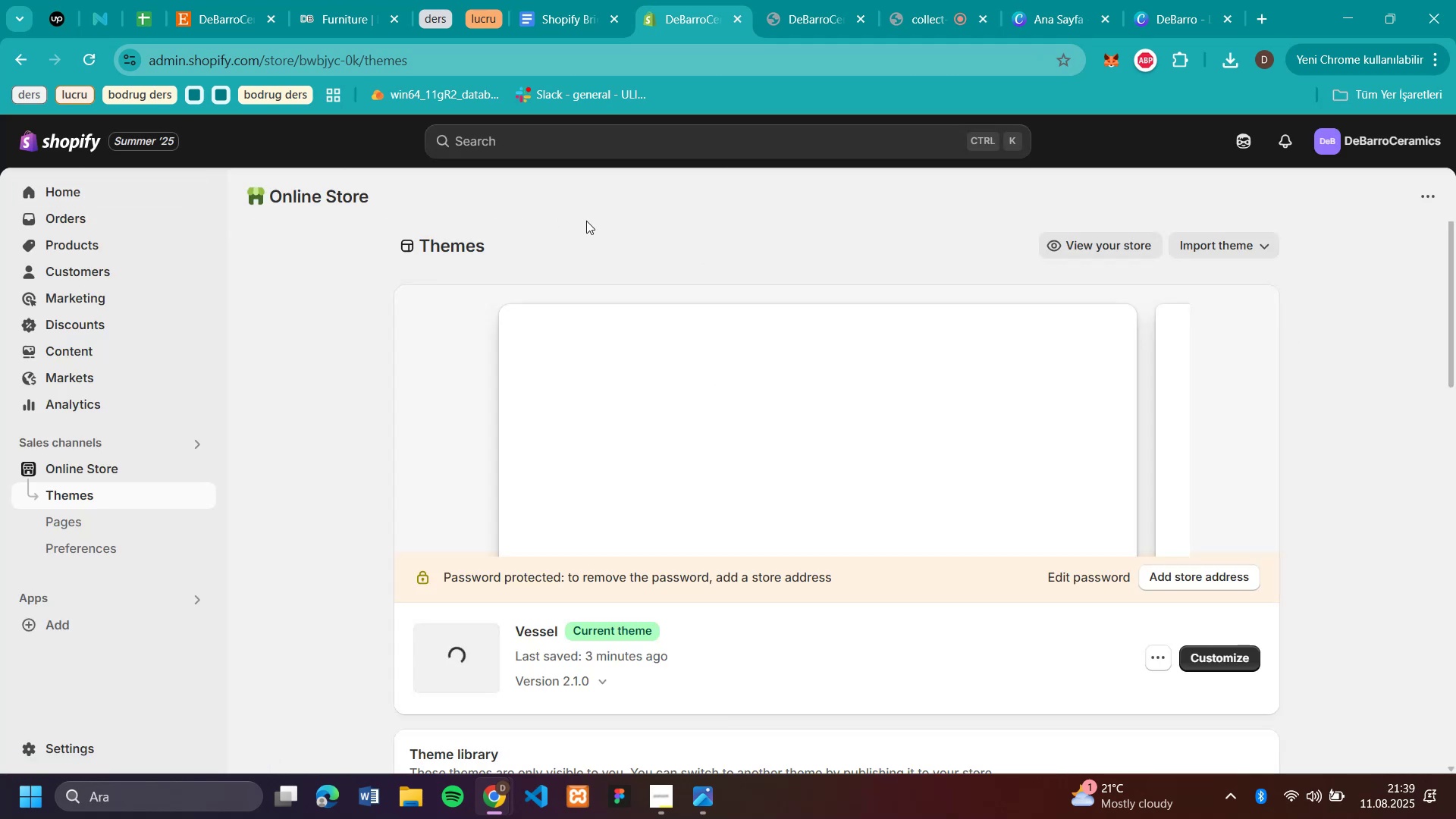 
left_click([80, 198])
 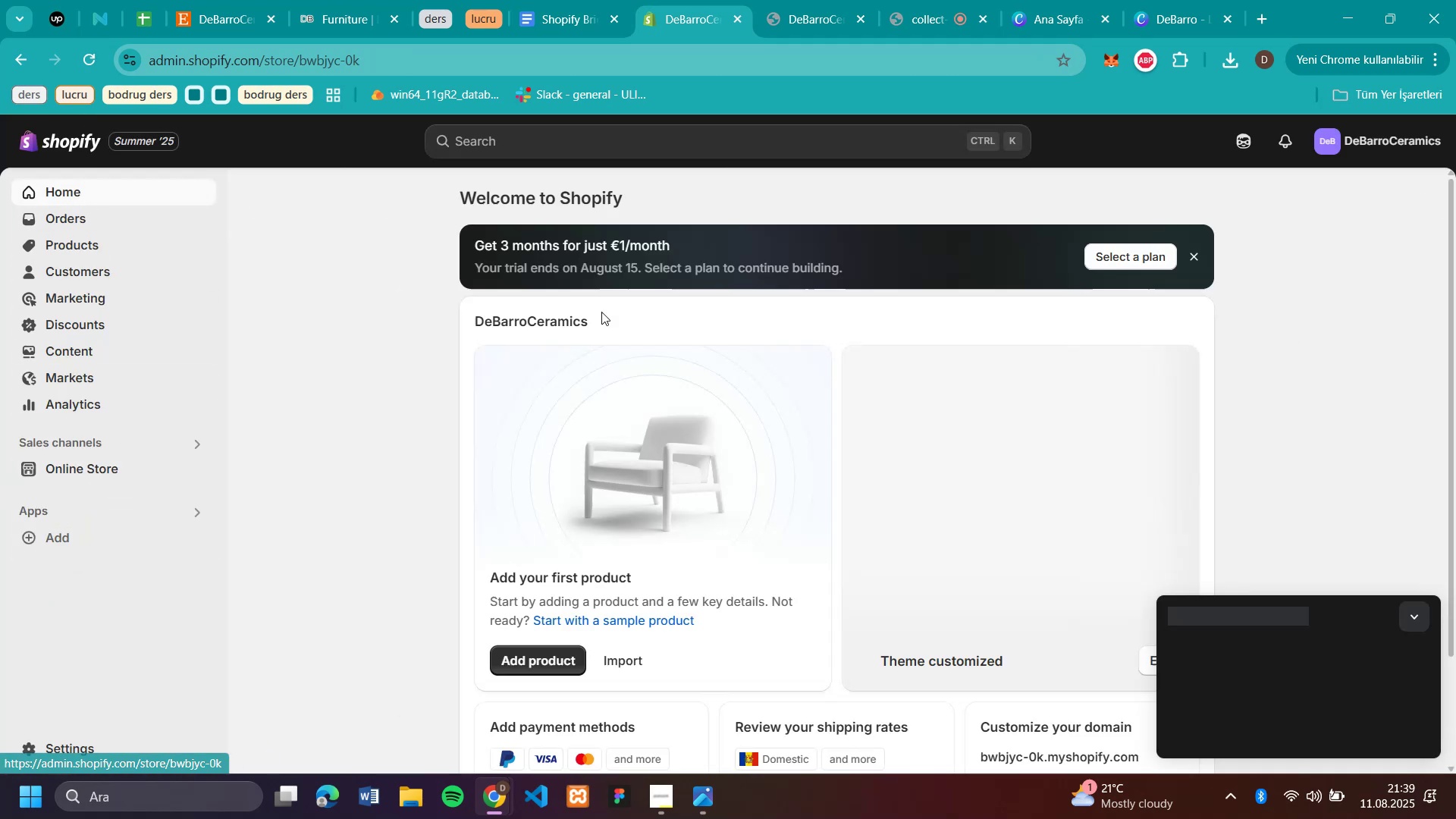 
left_click([552, 326])
 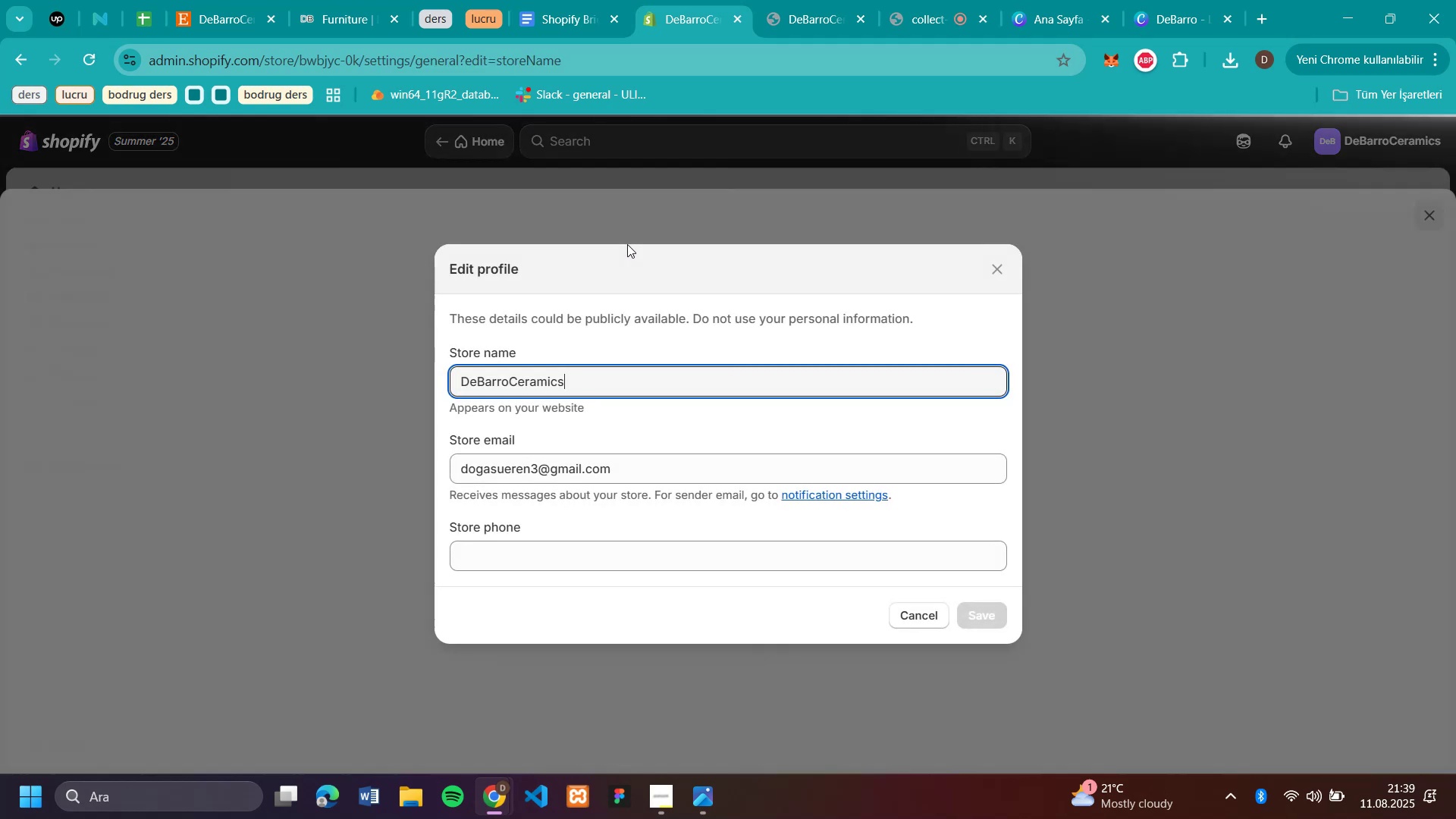 
left_click_drag(start_coordinate=[610, 383], to_coordinate=[386, 378])
 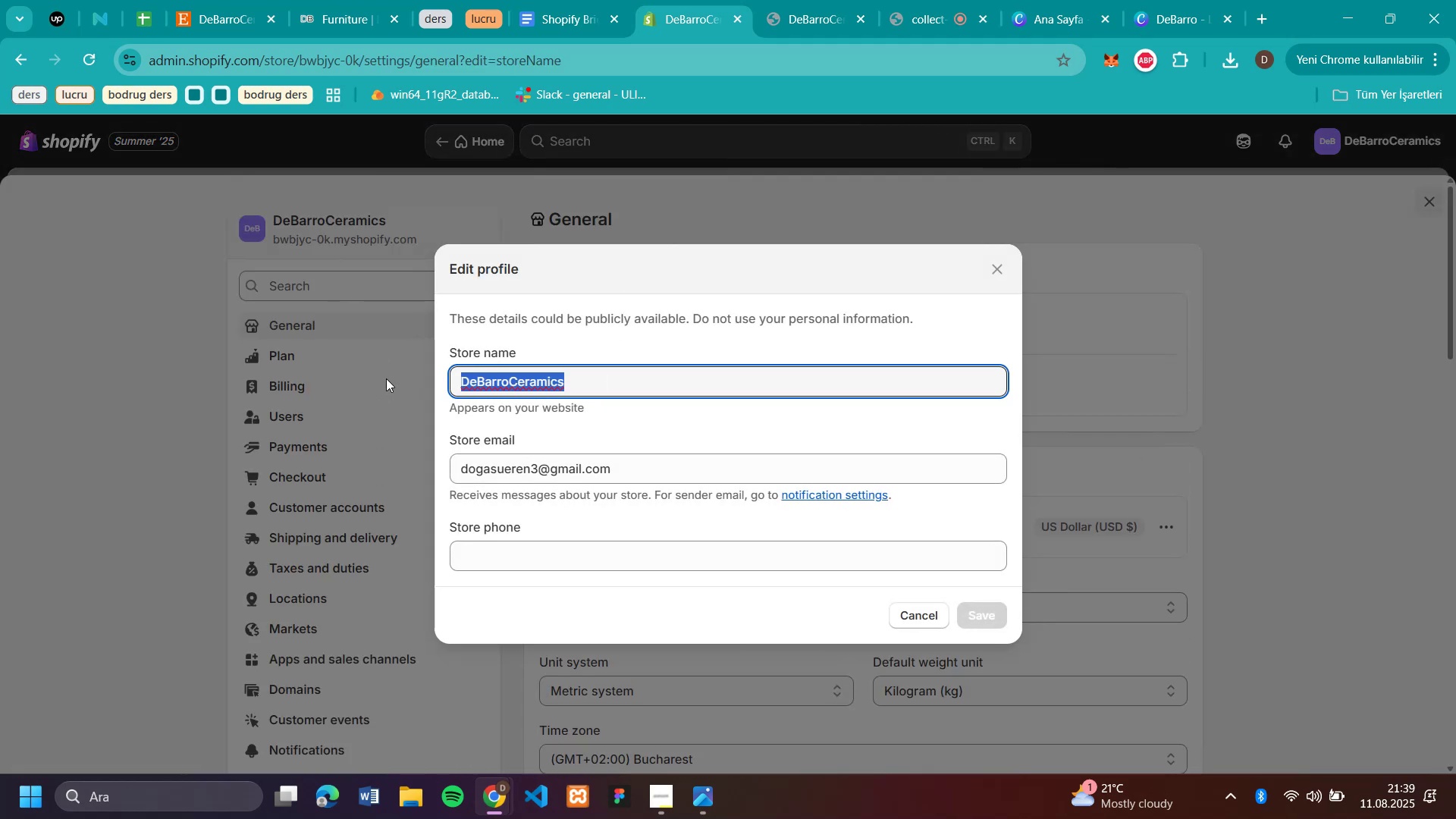 
key(Control+V)
 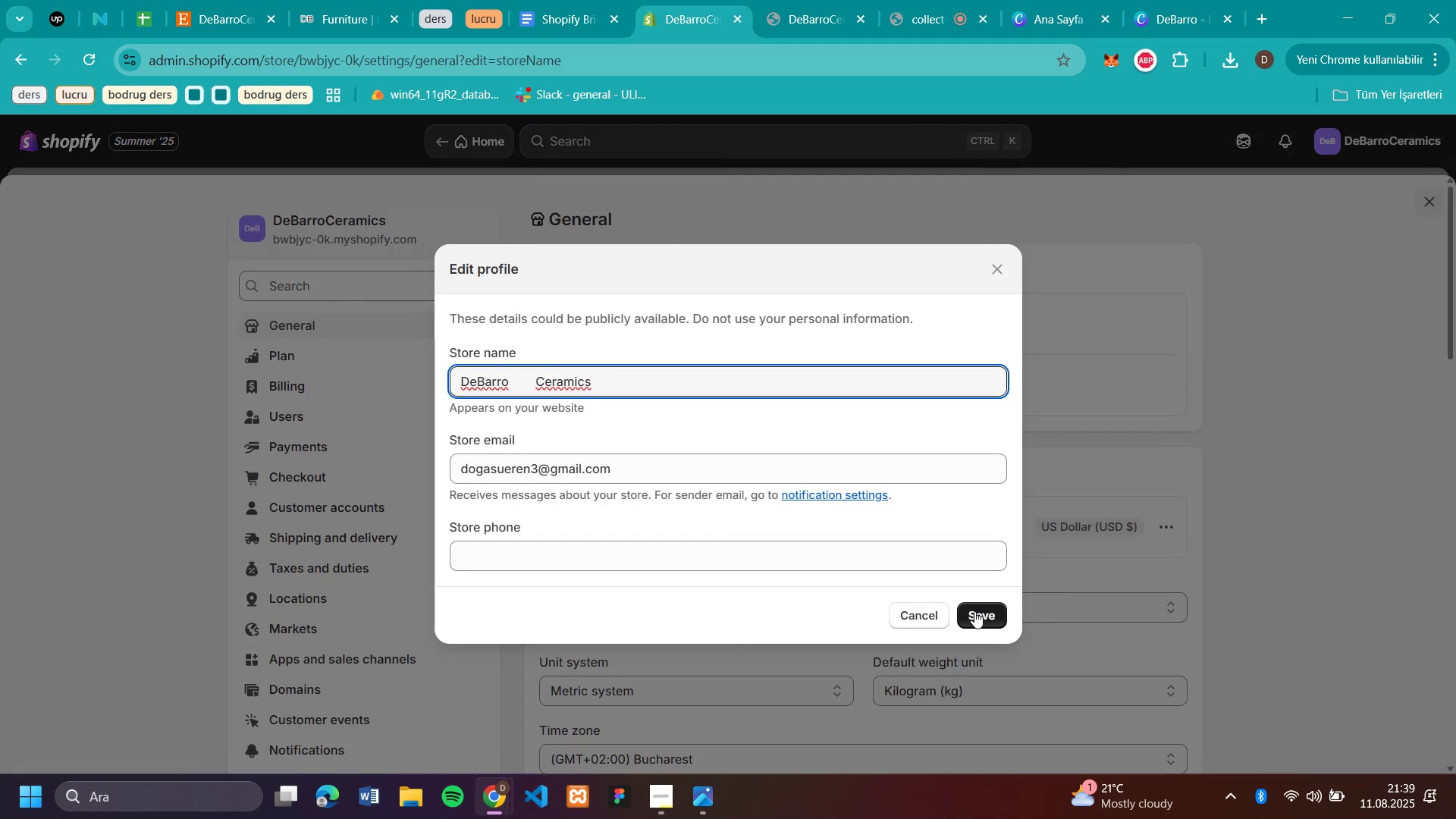 
left_click([974, 611])
 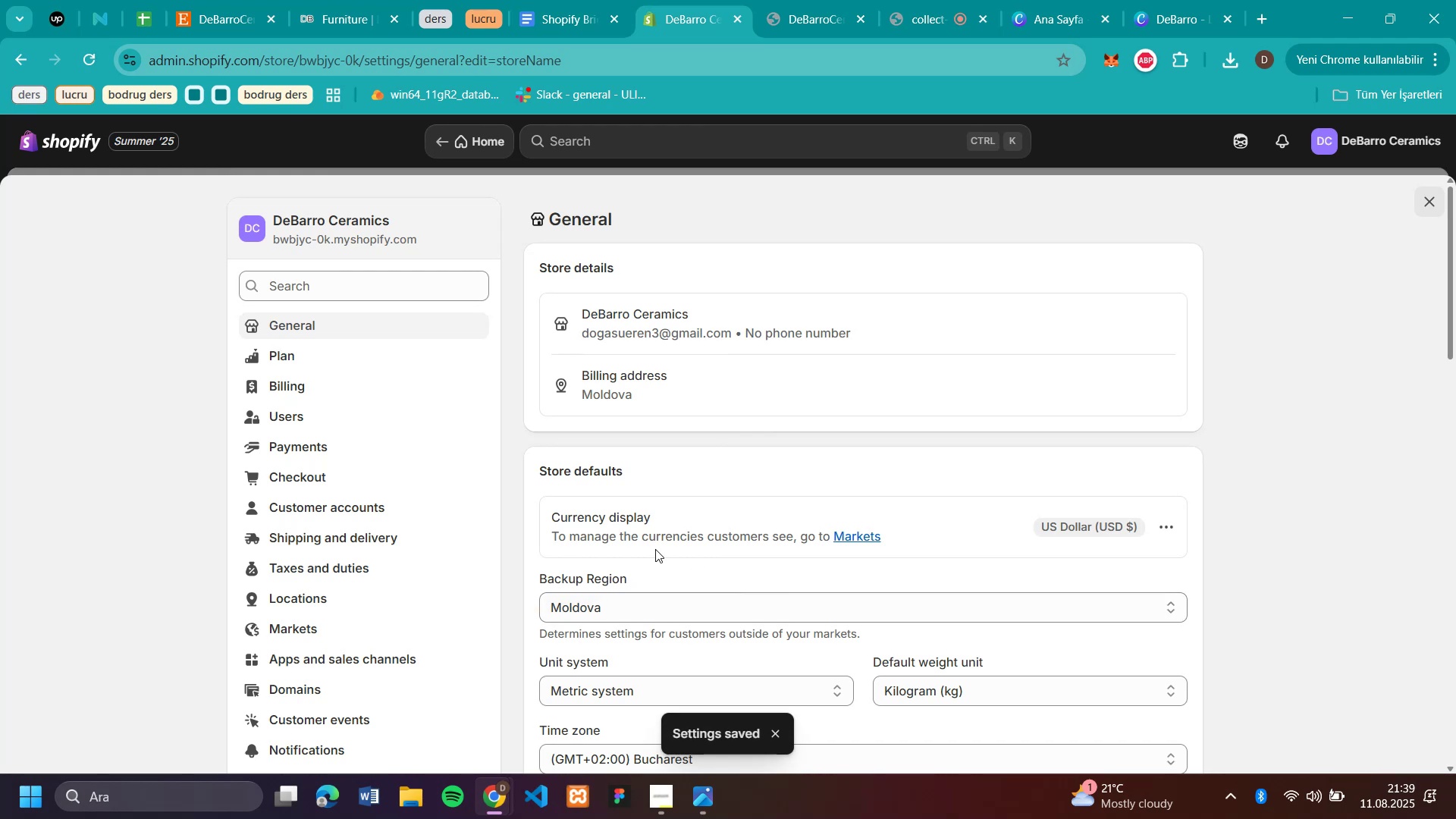 
scroll: coordinate [655, 549], scroll_direction: down, amount: 2.0
 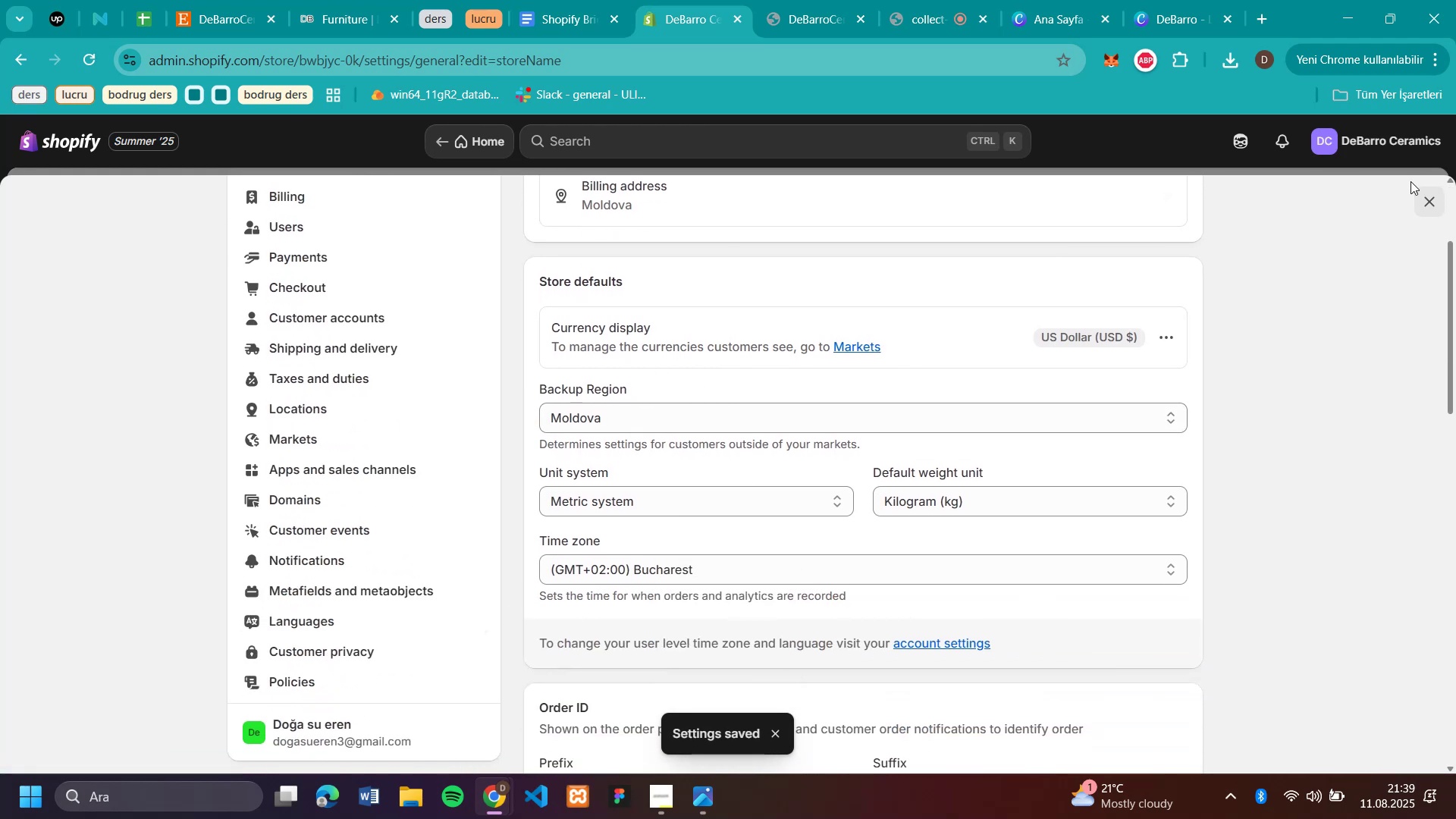 
left_click([1429, 215])
 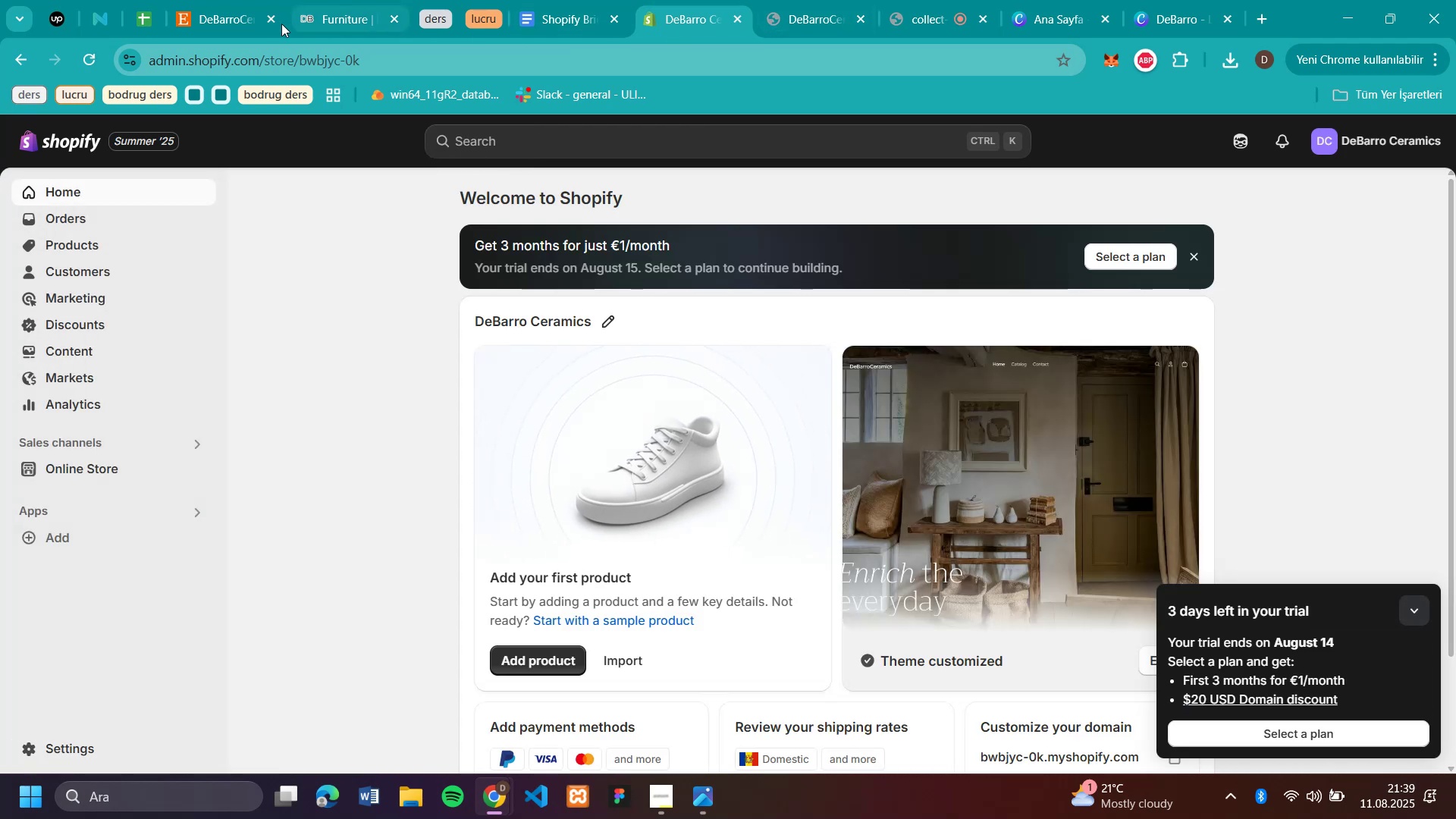 
wait(5.85)
 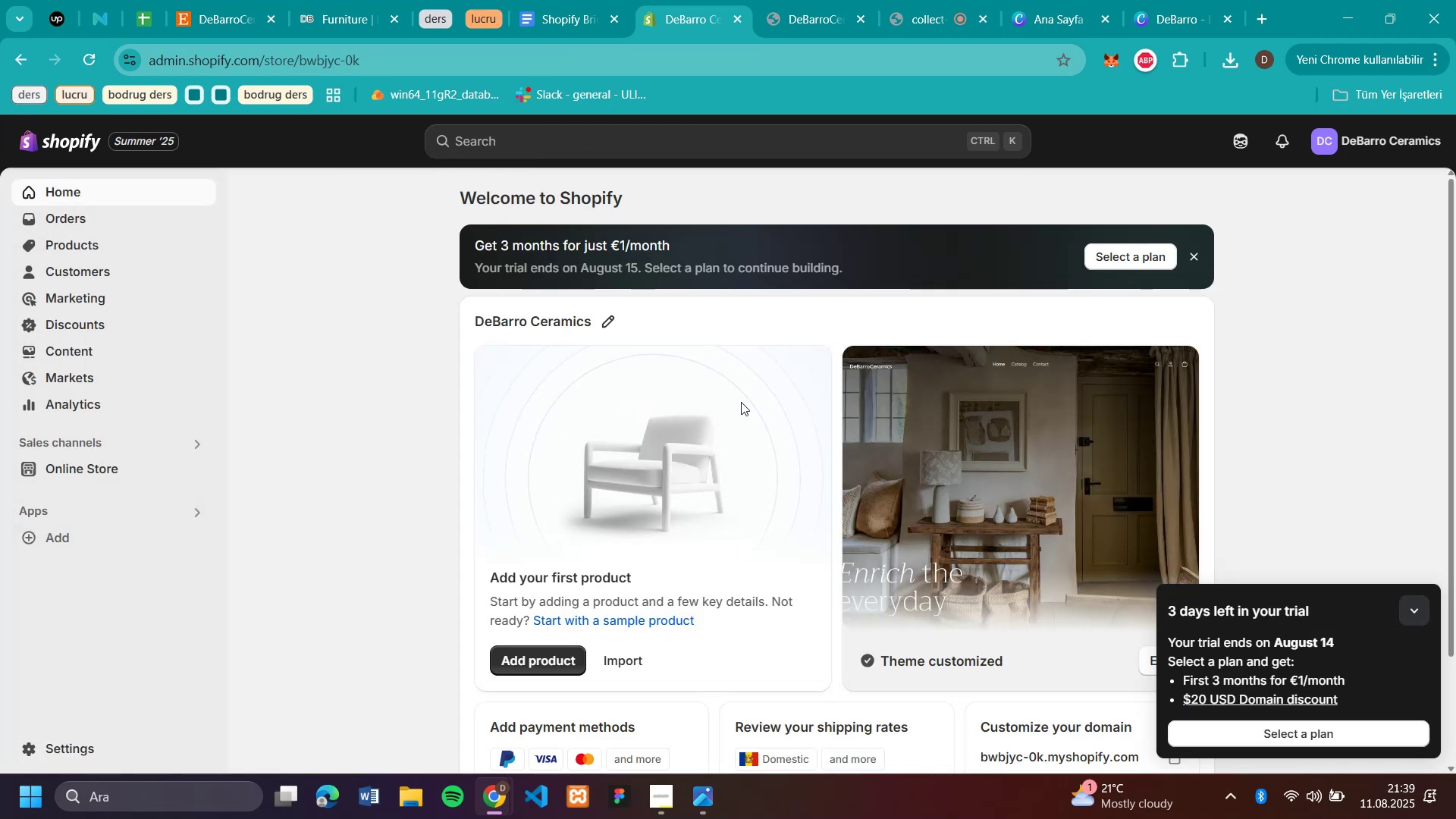 
left_click([83, 475])
 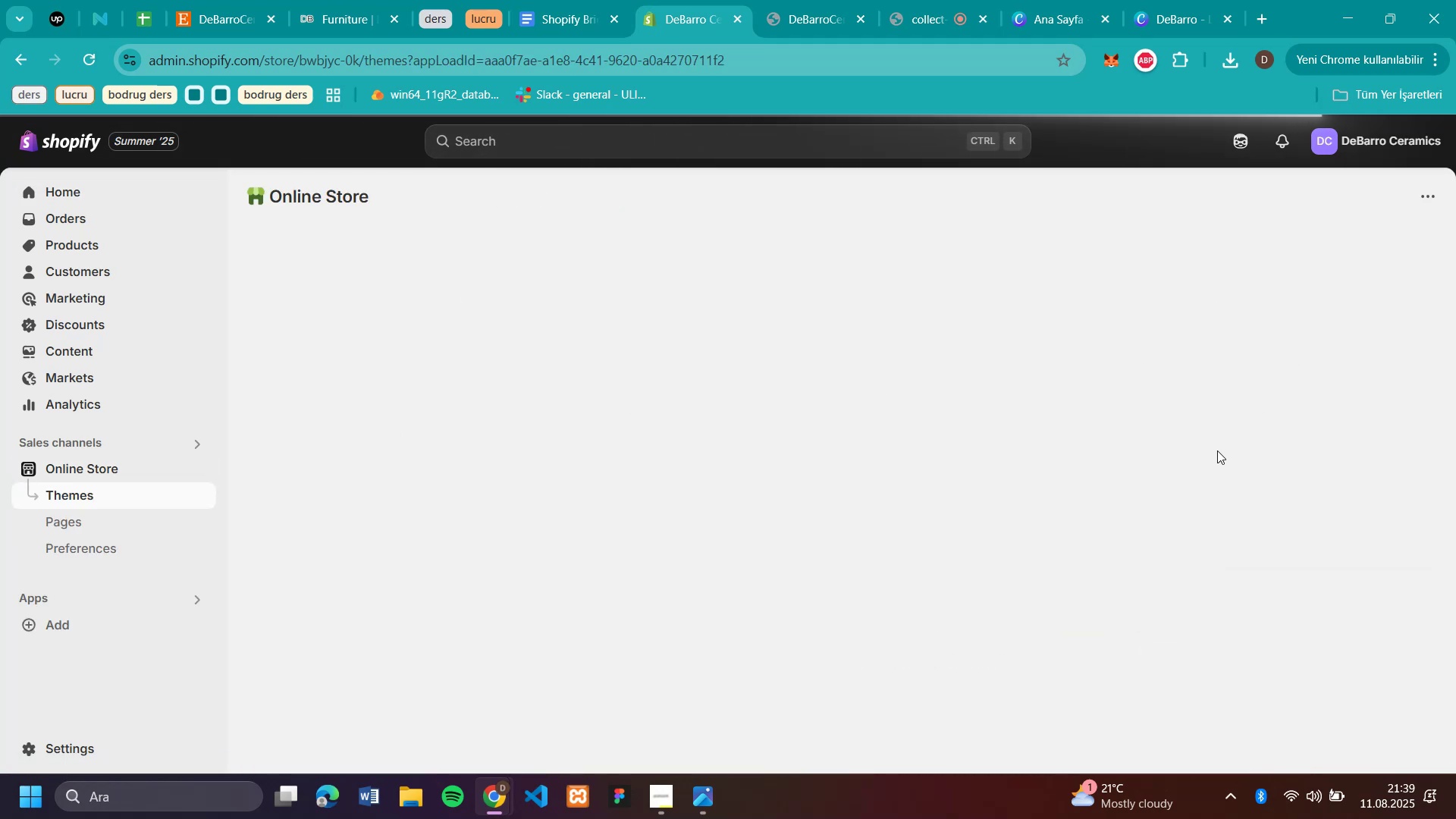 
wait(9.01)
 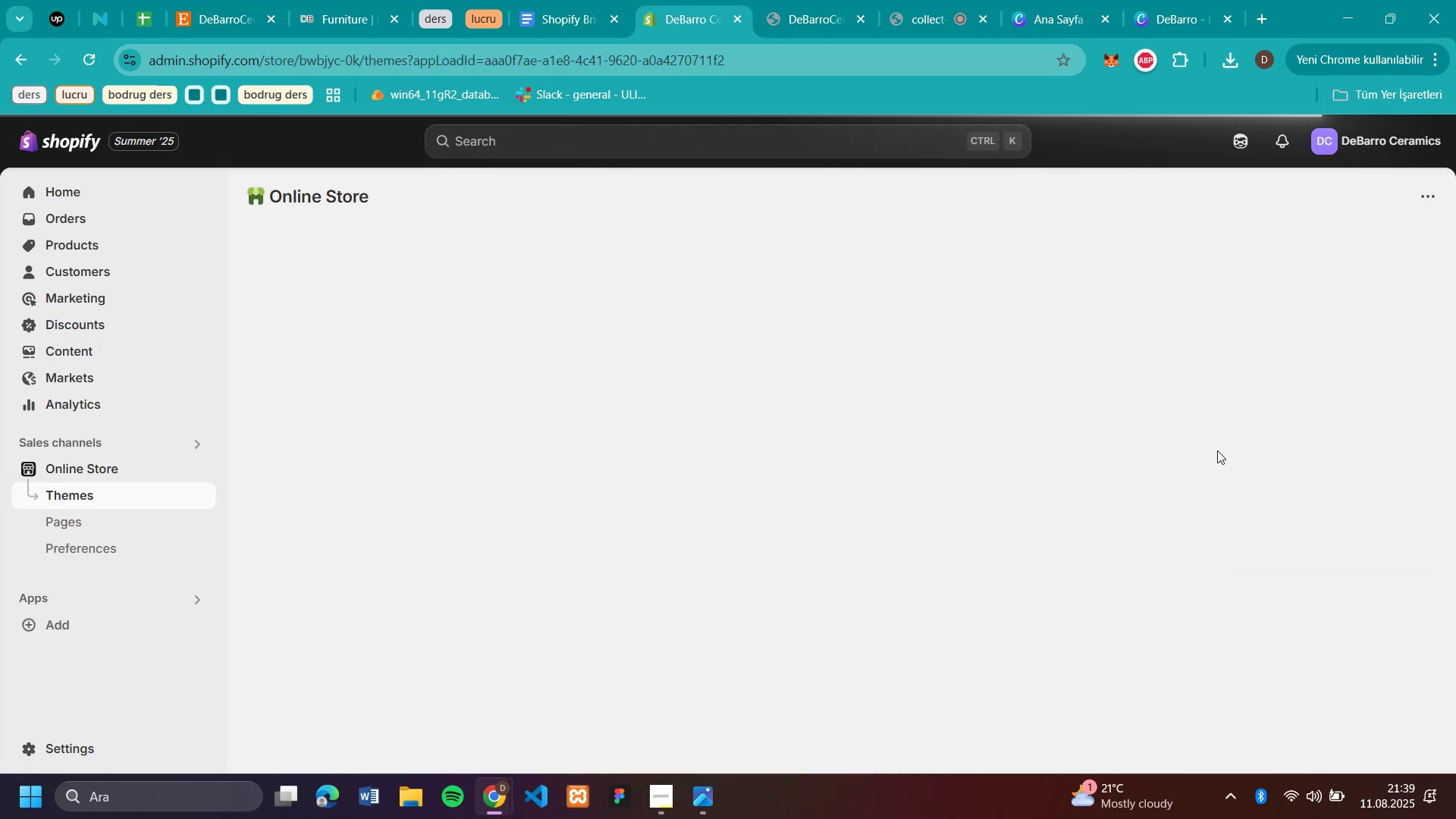 
mouse_move([736, 149])
 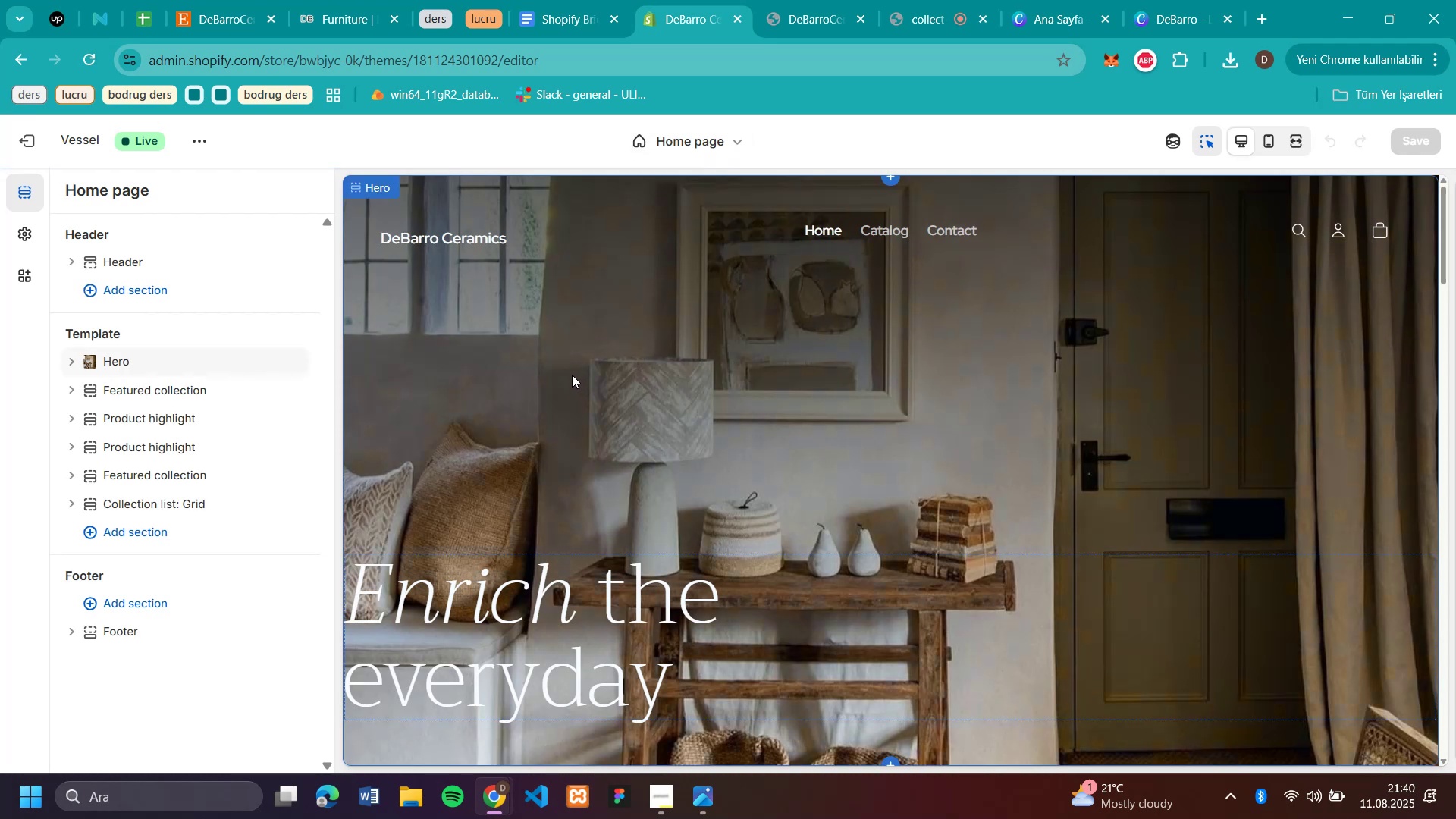 
wait(10.11)
 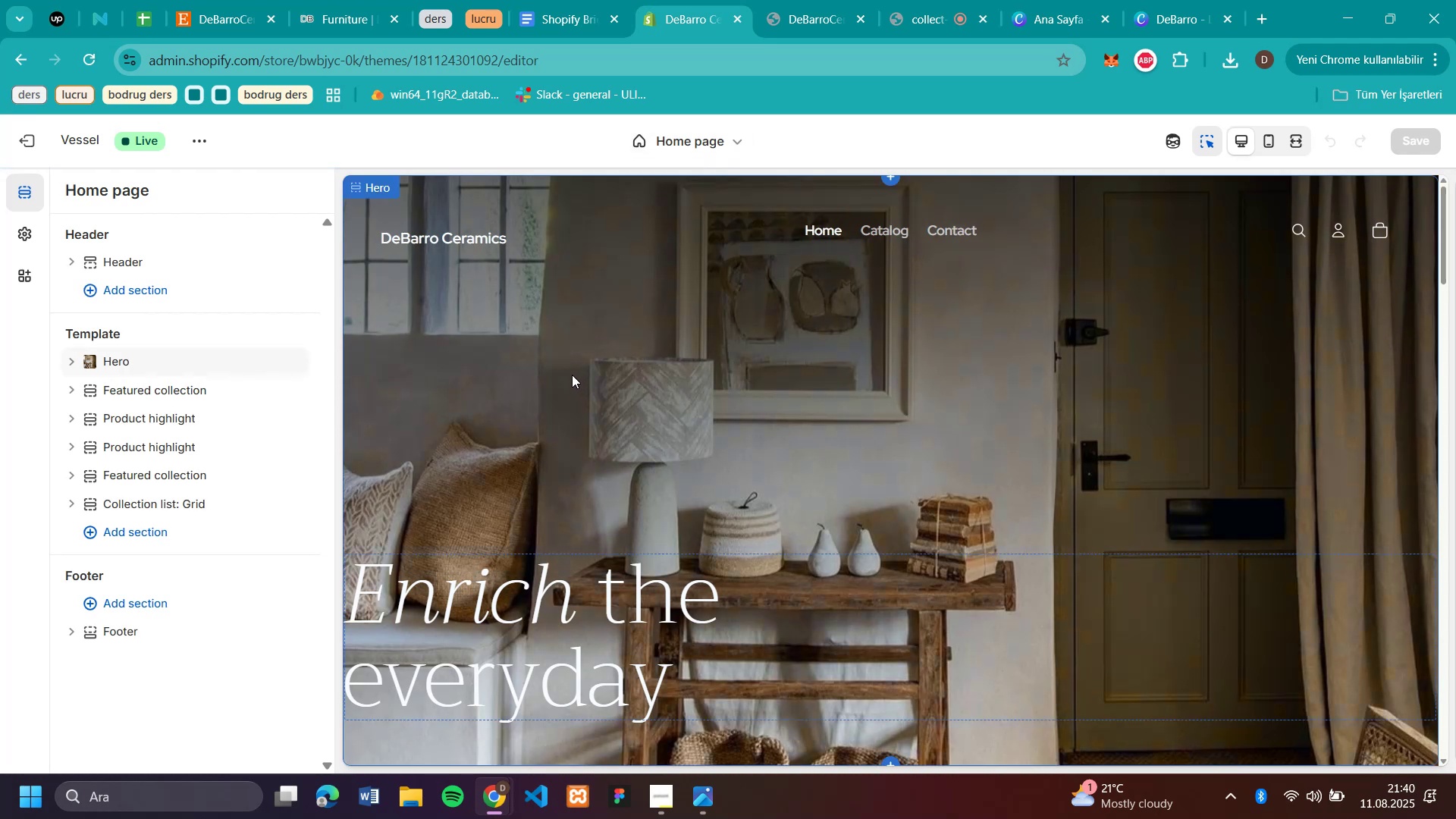 
left_click([1185, 19])
 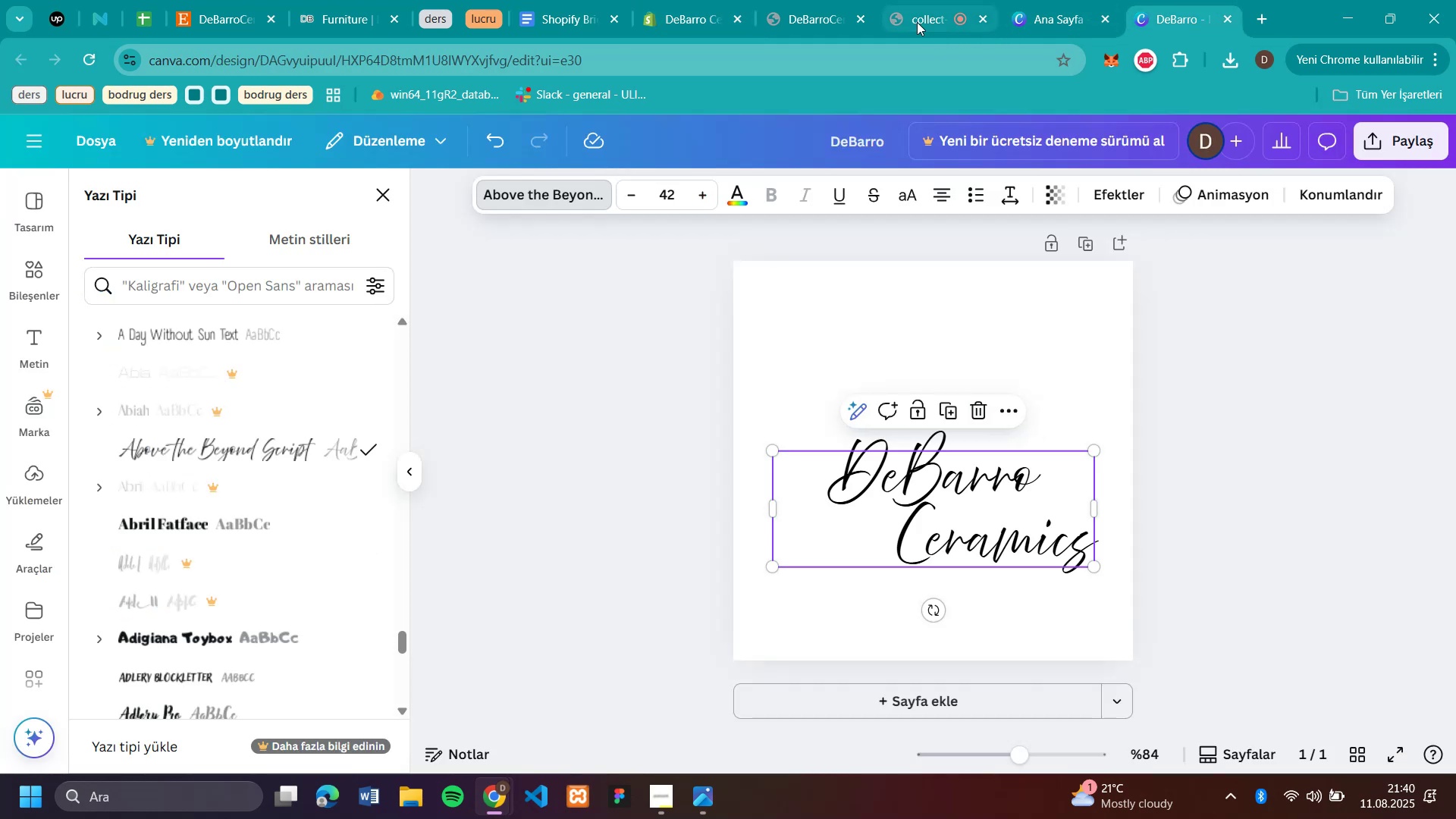 
left_click([917, 20])
 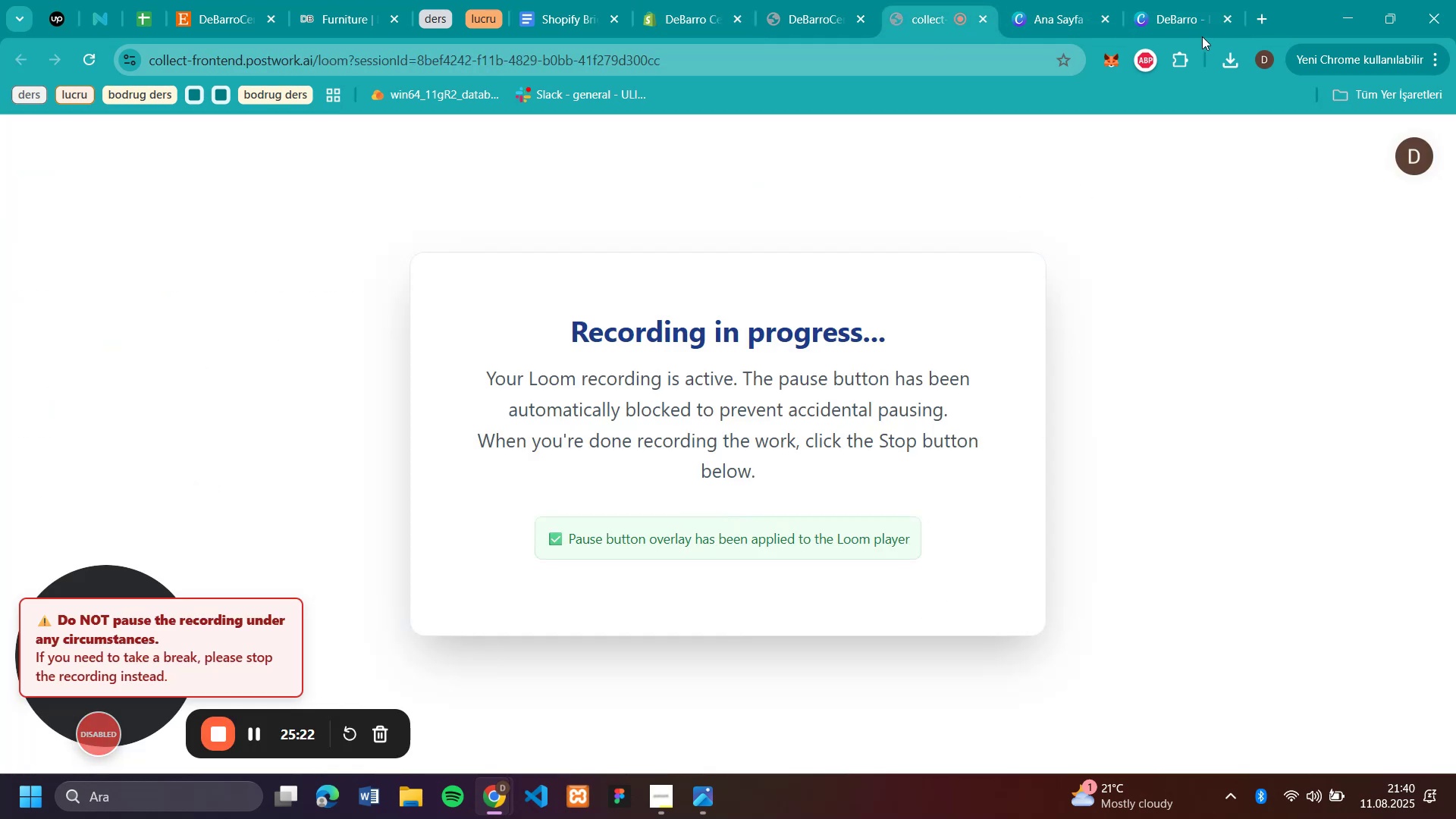 
left_click([1156, 12])
 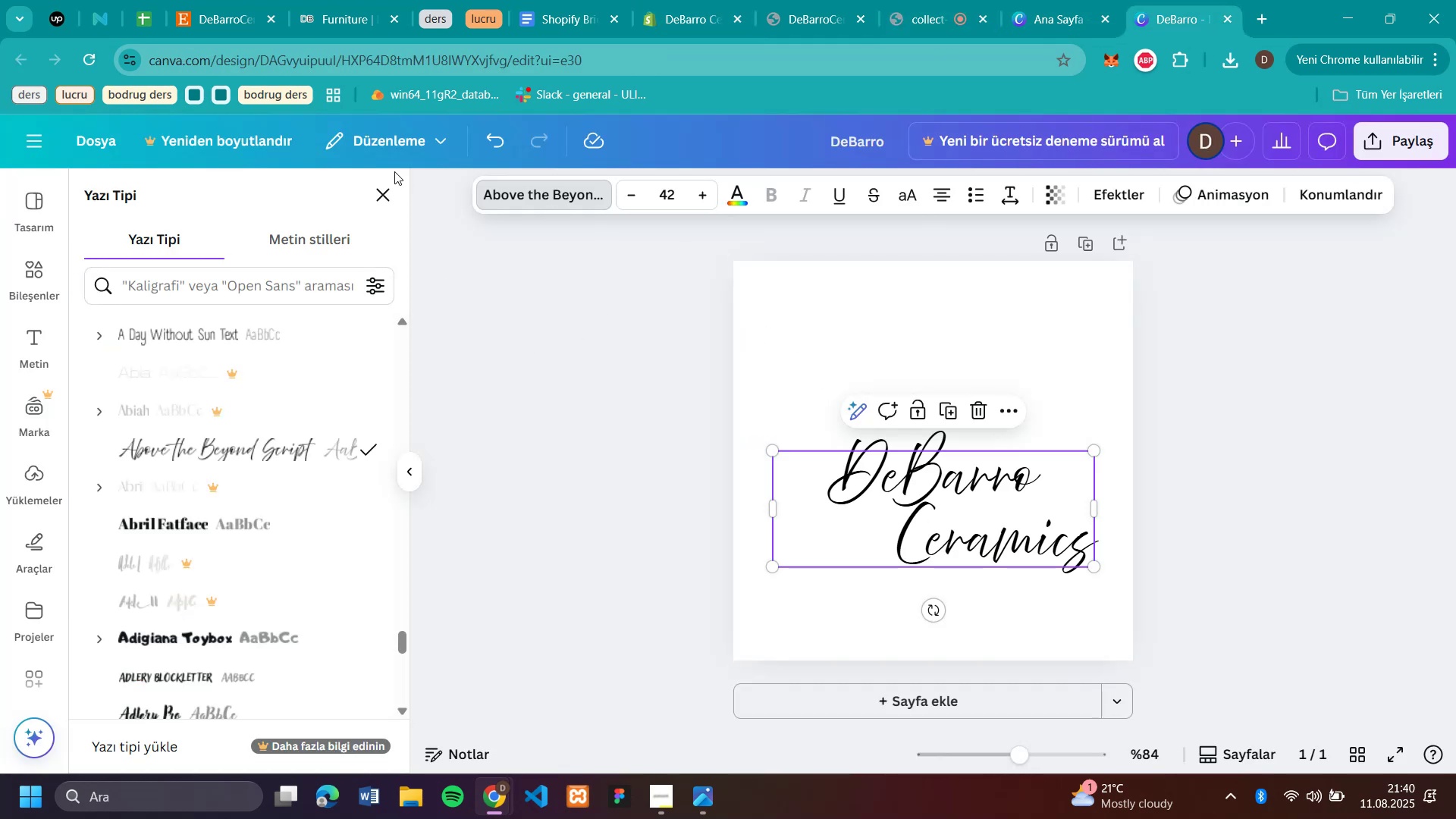 
left_click([377, 190])
 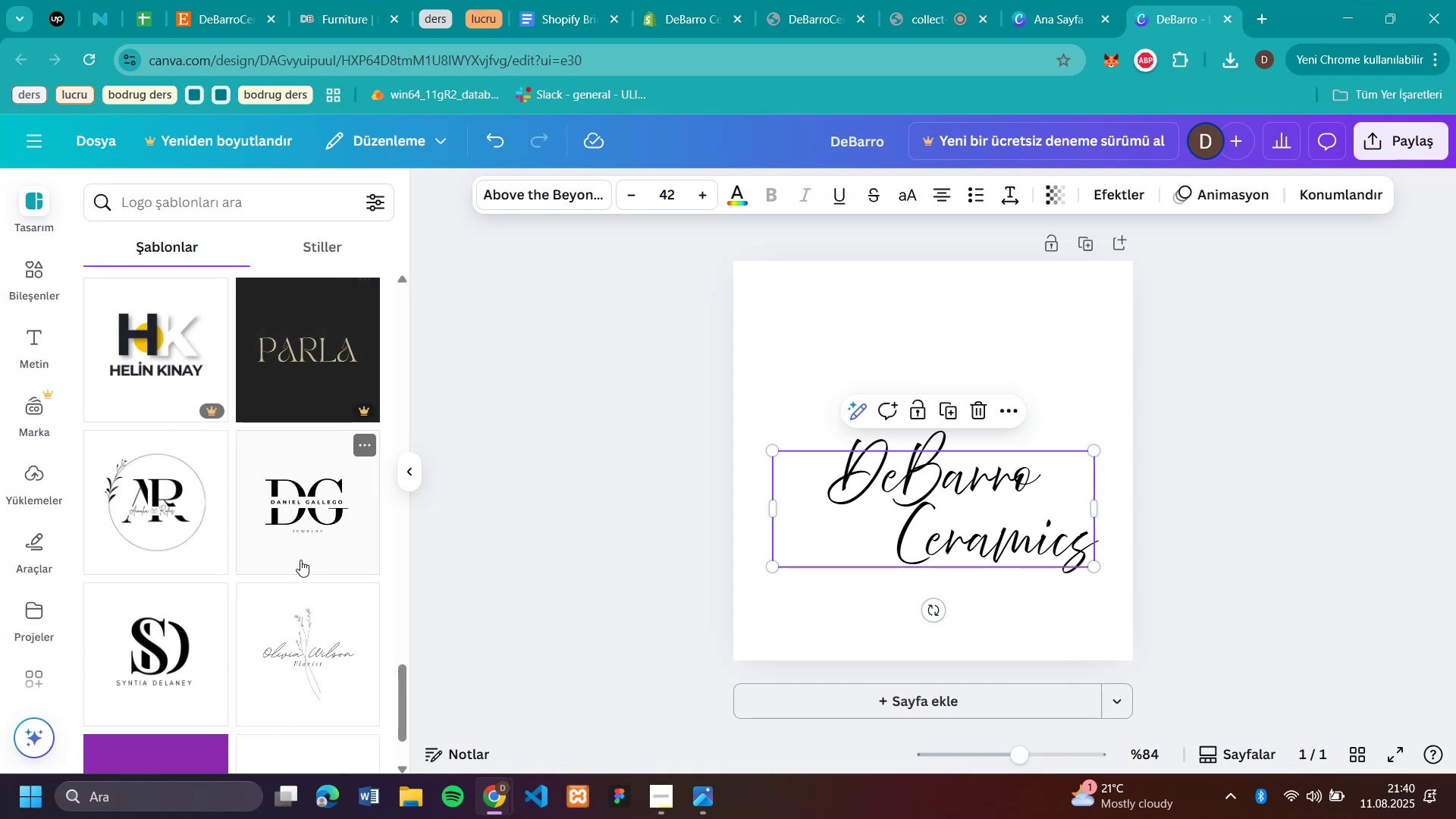 
wait(5.82)
 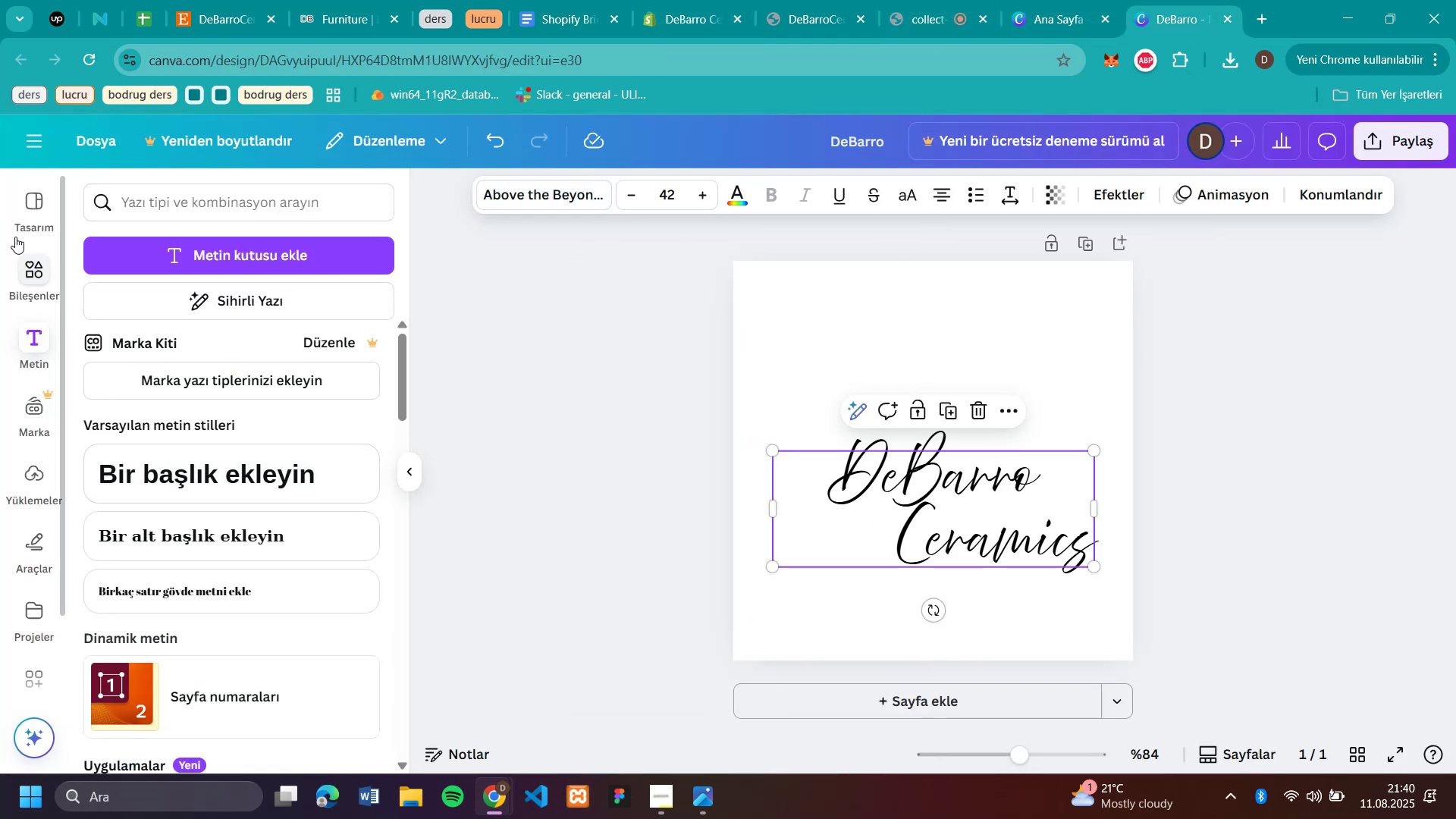 
scroll: coordinate [302, 560], scroll_direction: down, amount: 4.0
 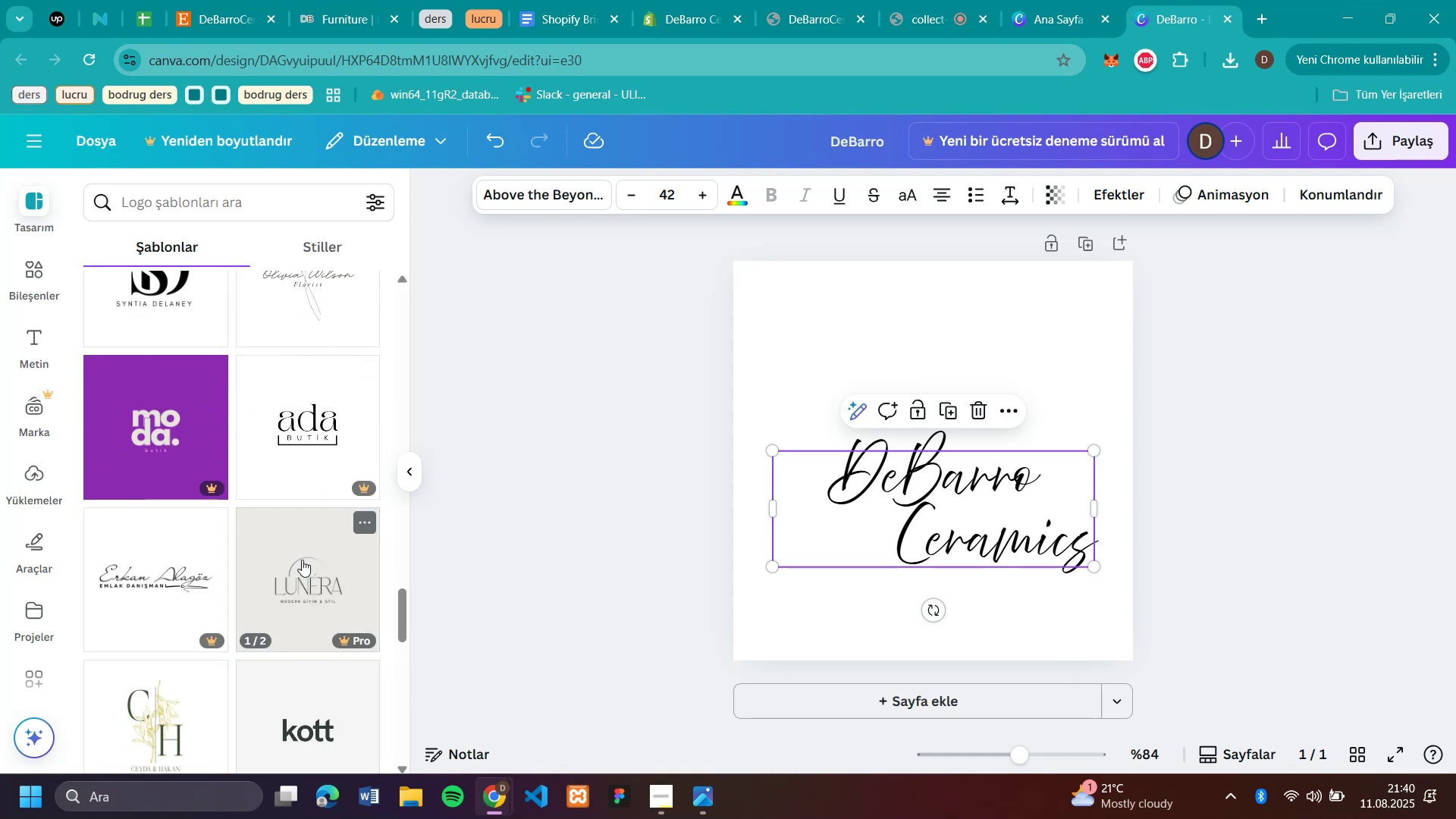 
scroll: coordinate [306, 549], scroll_direction: up, amount: 19.0
 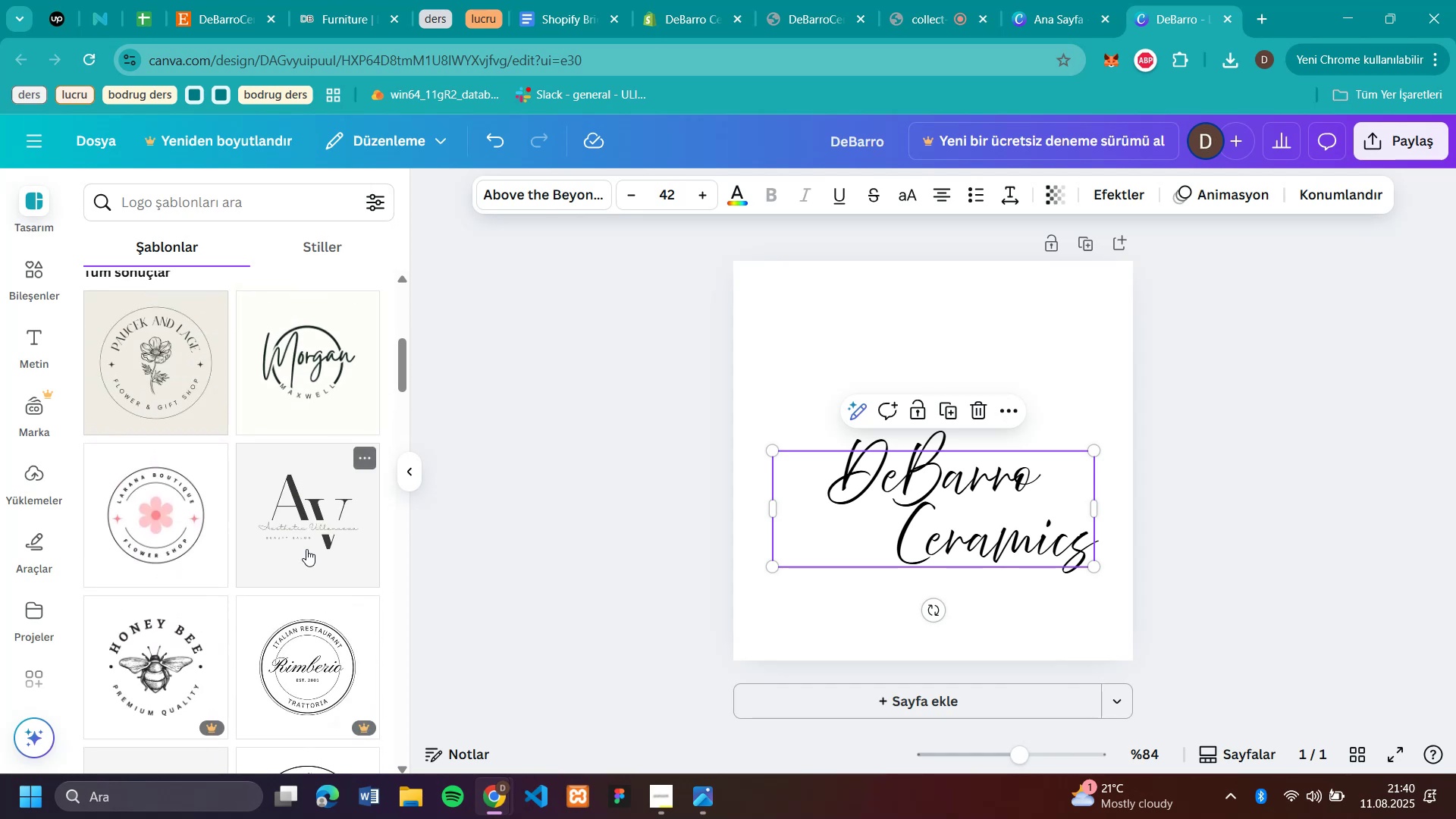 
mouse_move([317, 409])
 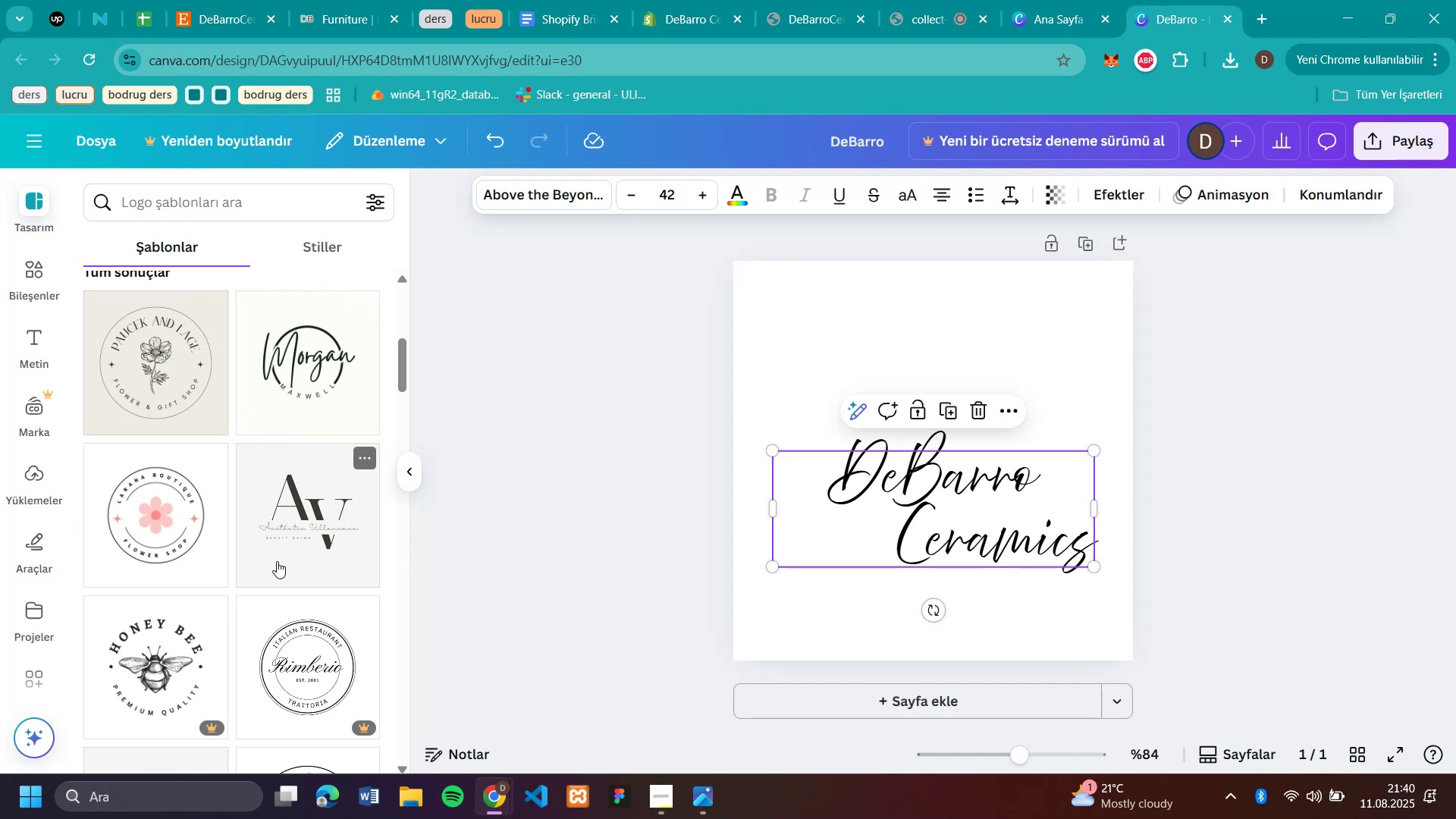 
left_click([323, 384])
 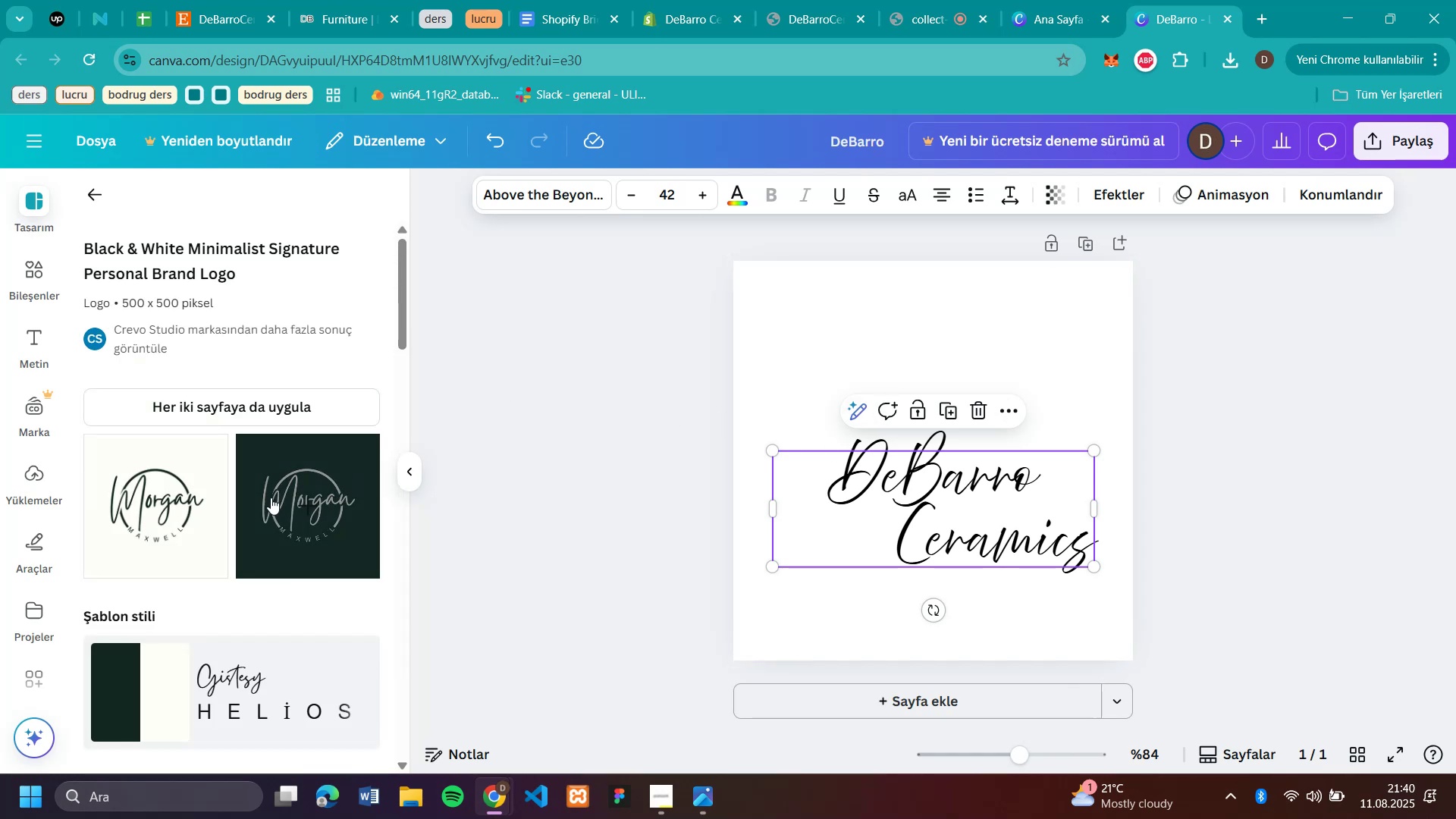 
left_click([196, 508])
 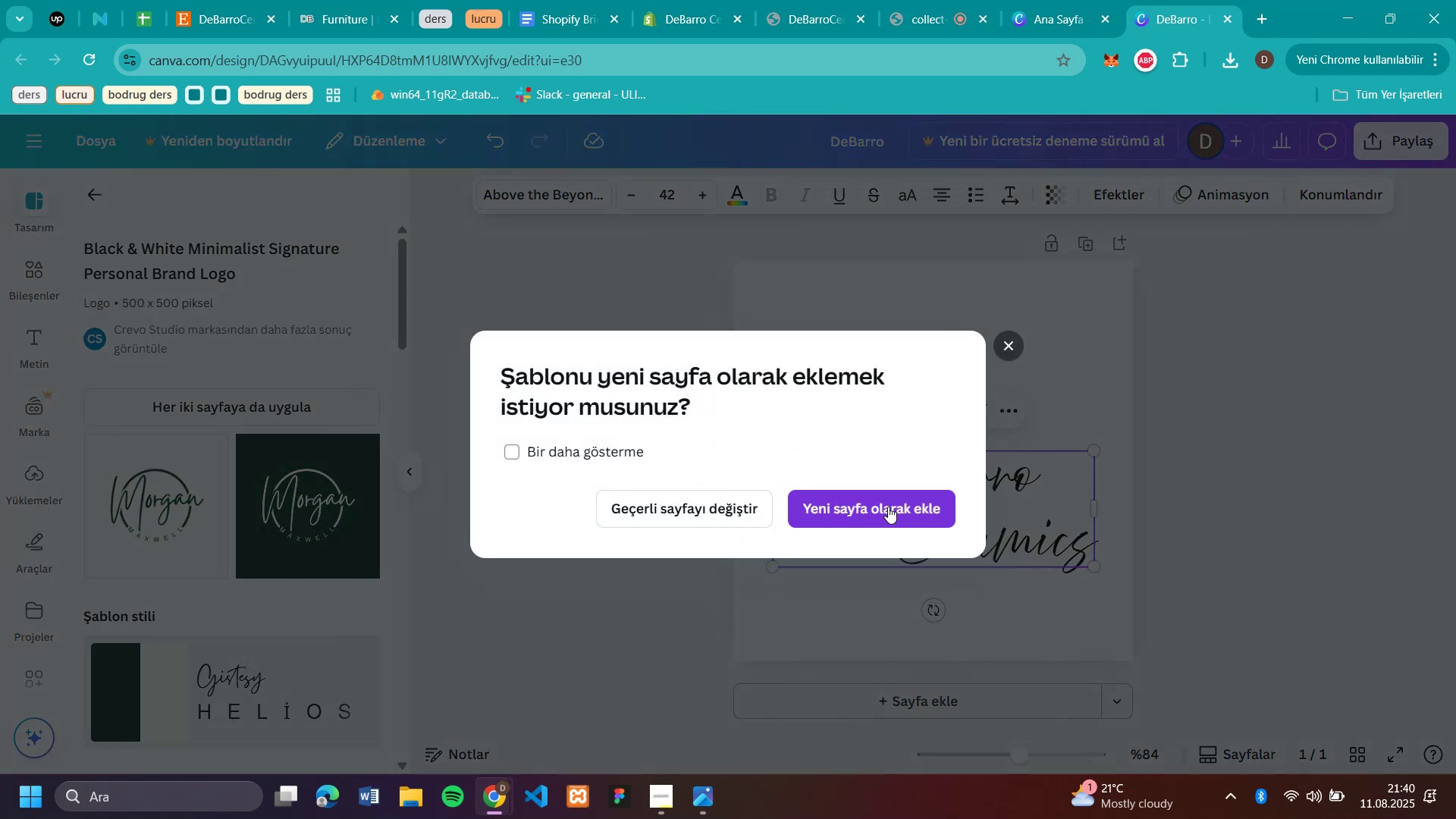 
left_click([888, 507])
 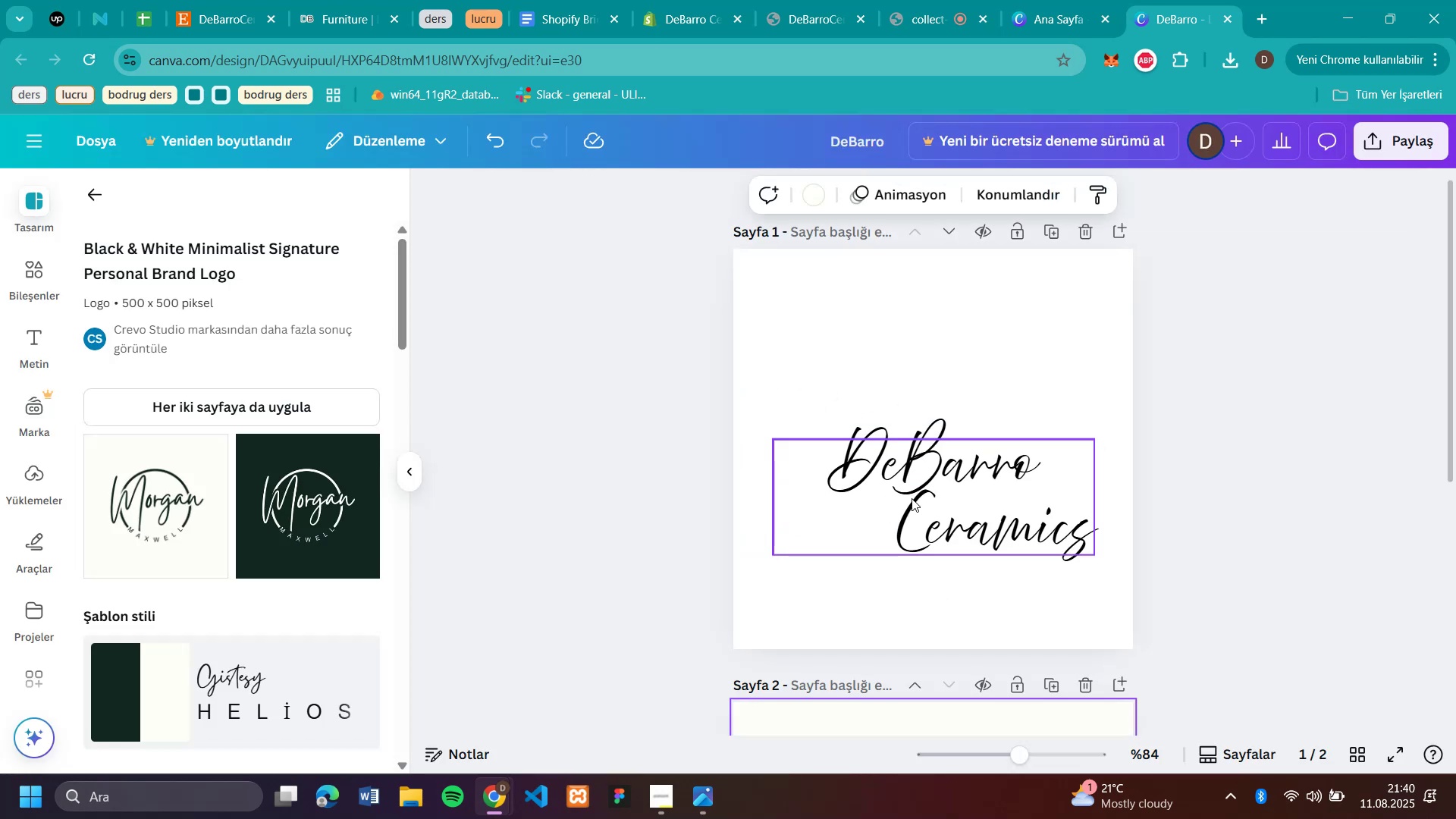 
scroll: coordinate [1346, 490], scroll_direction: down, amount: 4.0
 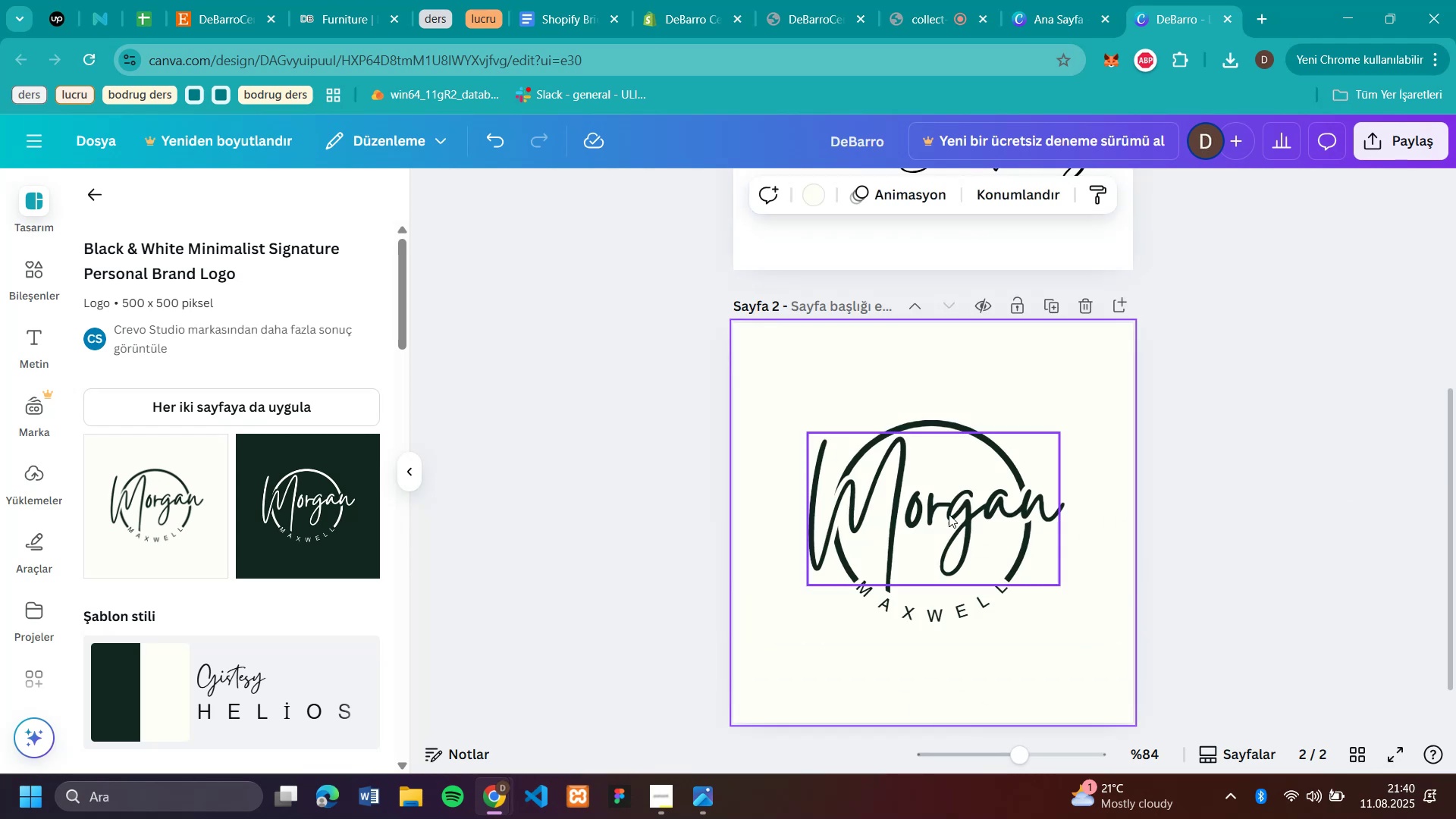 
left_click([940, 508])
 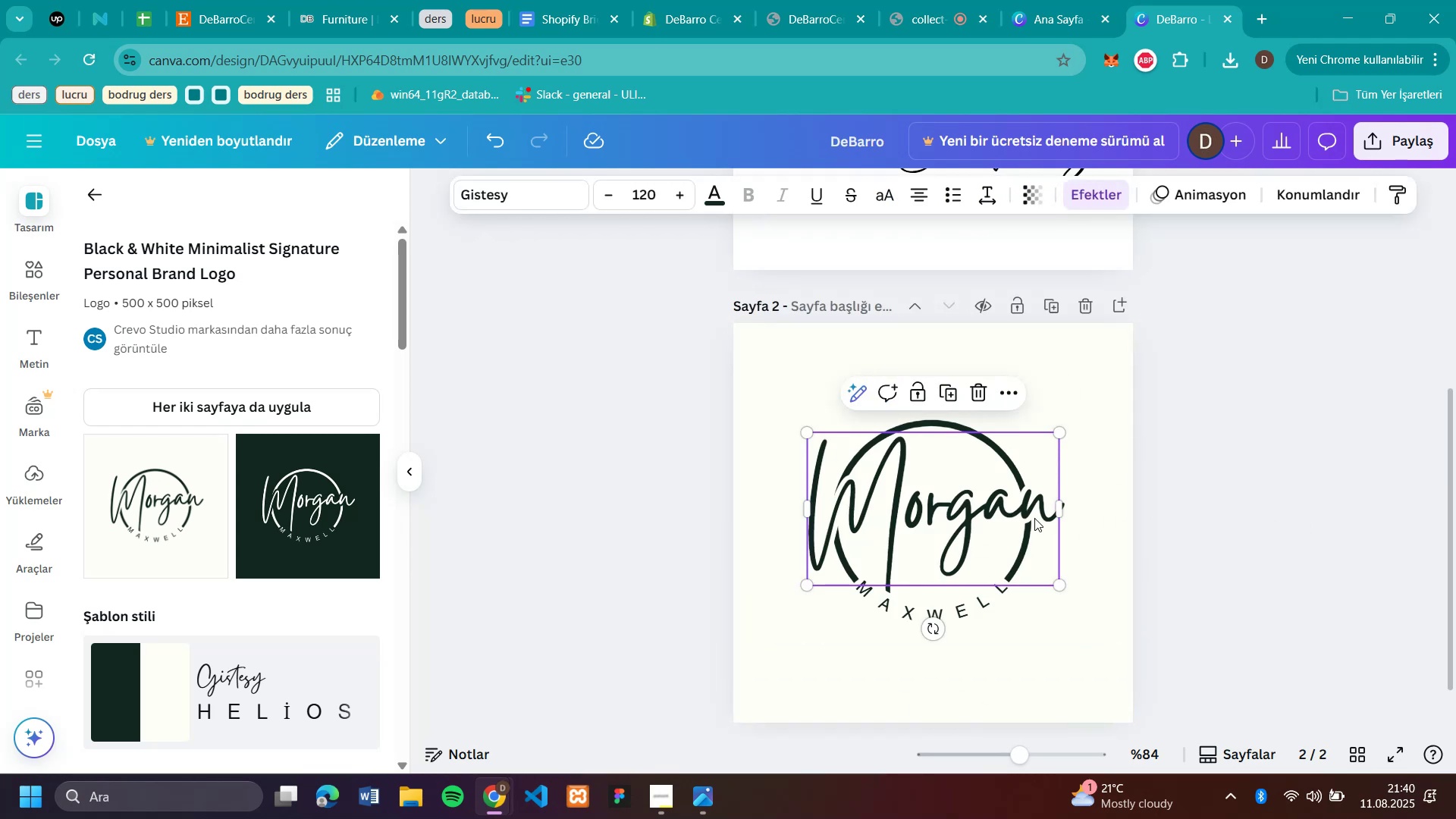 
left_click([1042, 516])
 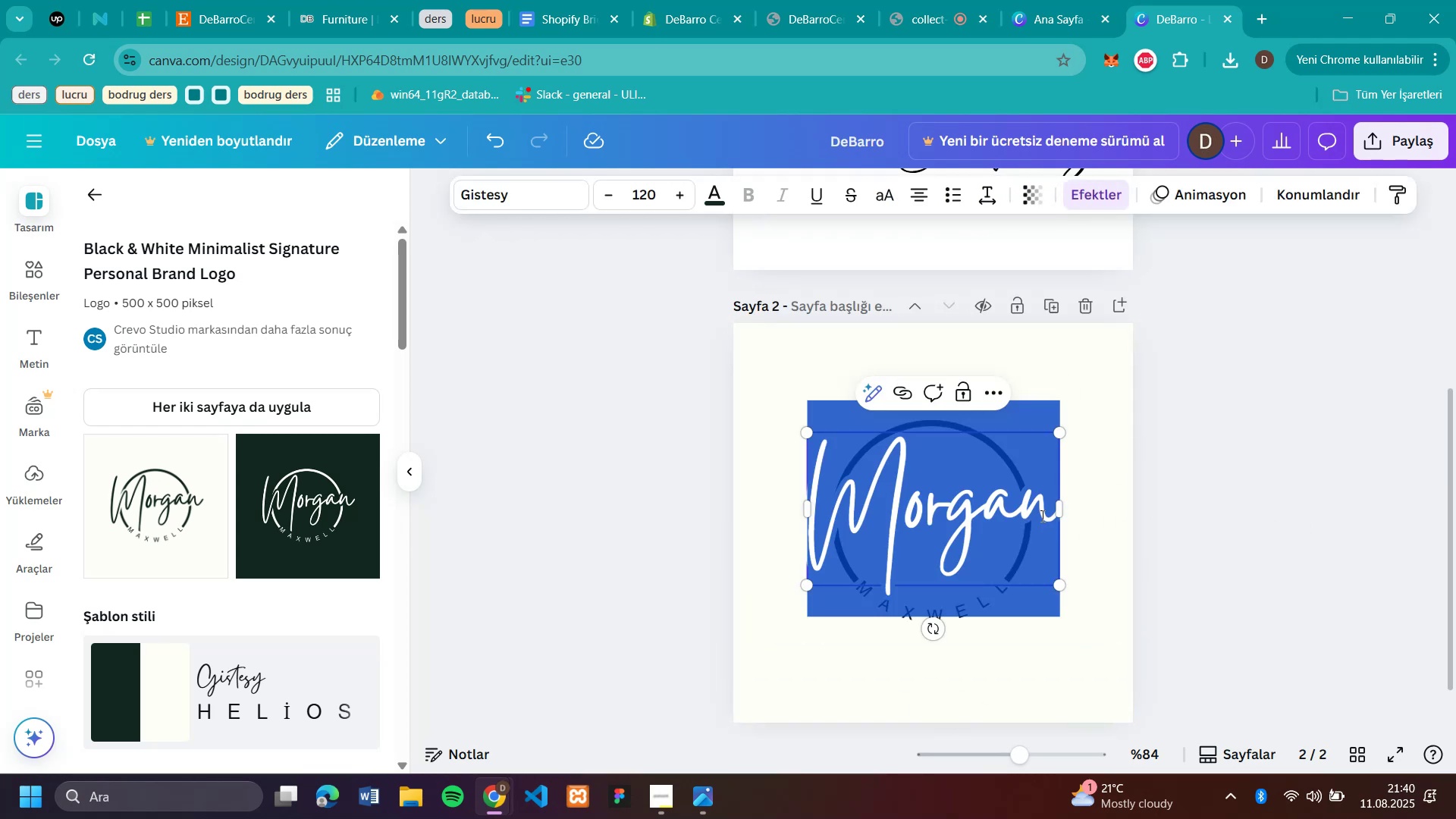 
left_click([1040, 515])
 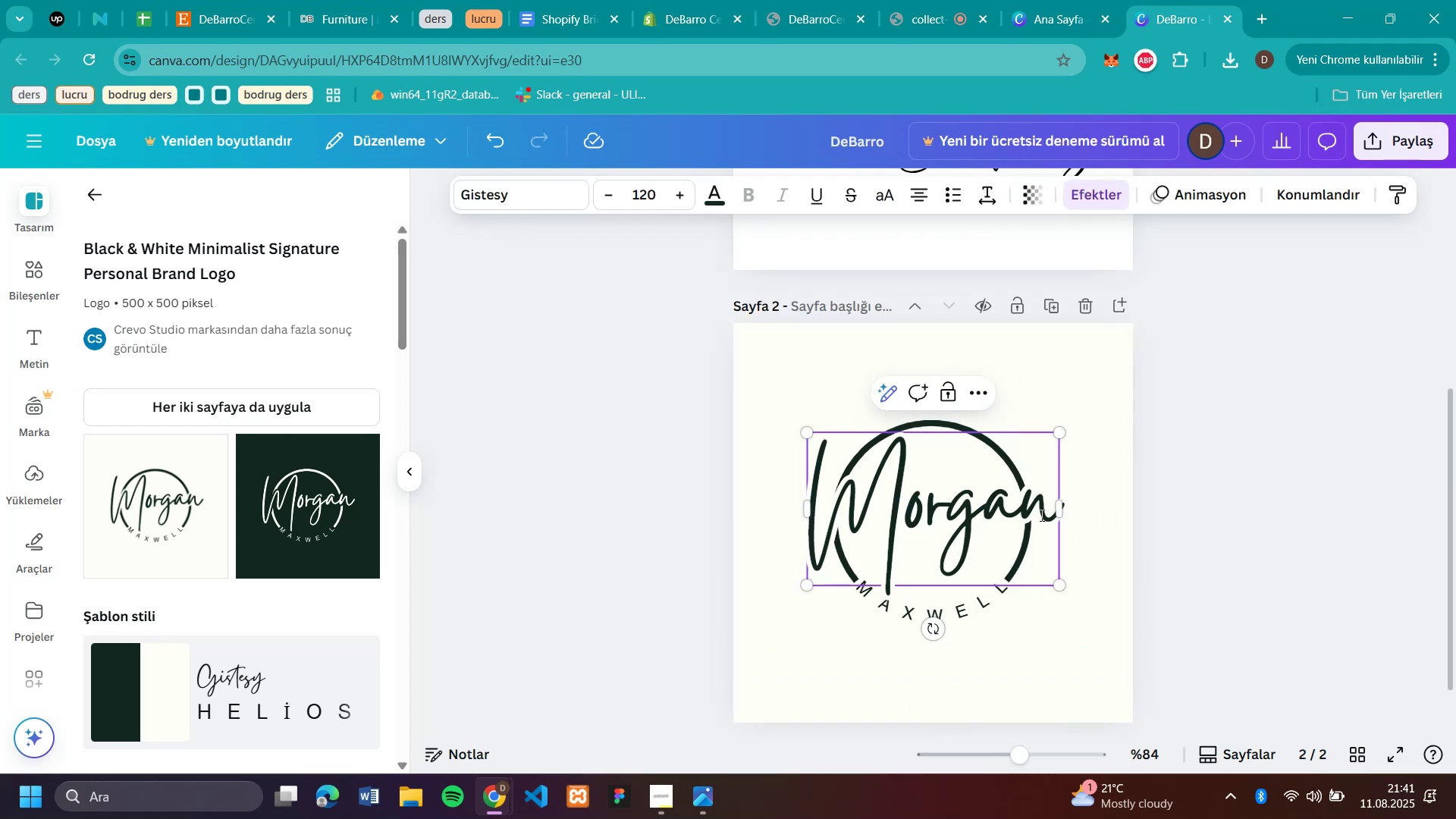 
left_click([1040, 515])
 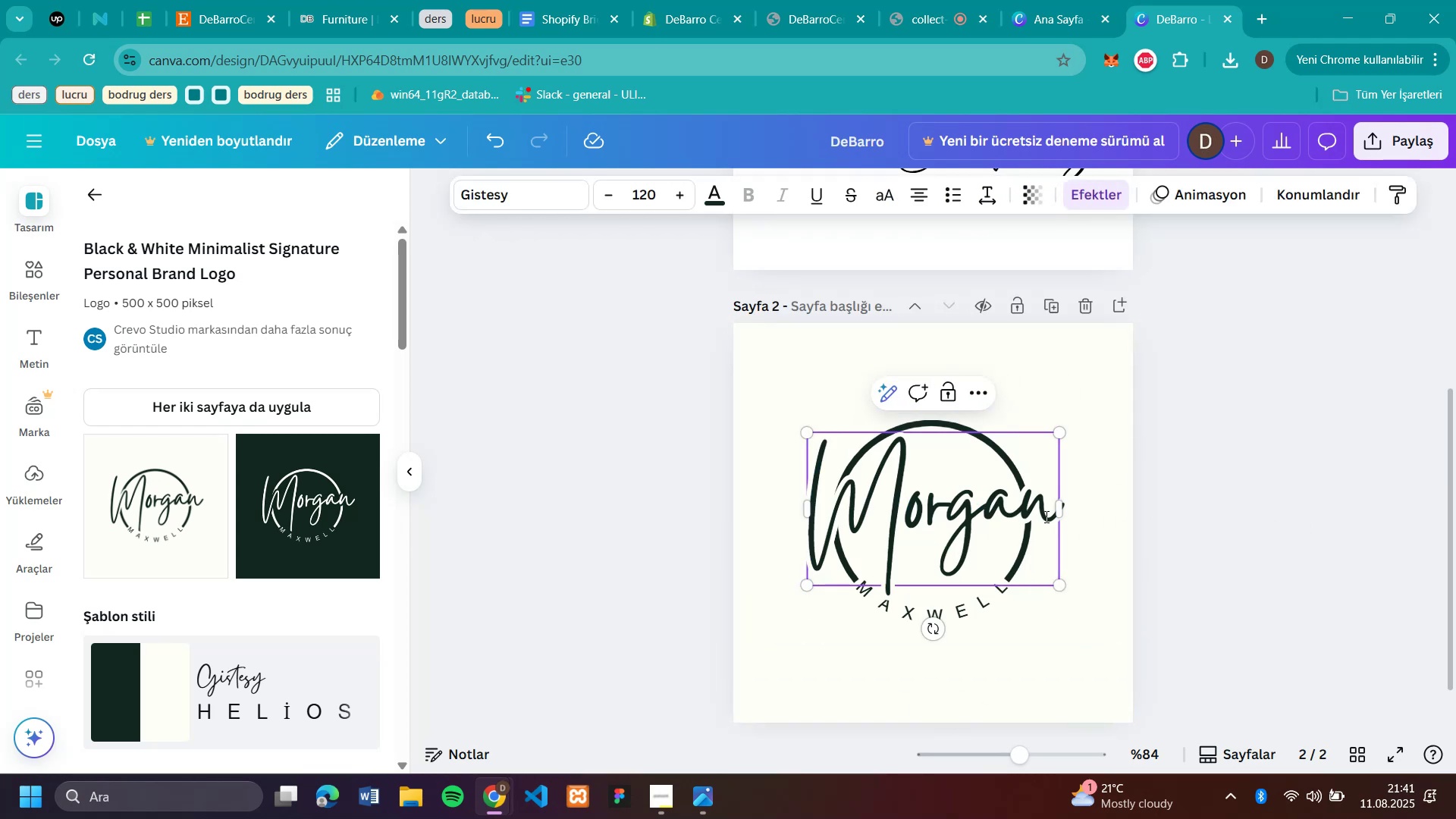 
key(Backspace)
key(Backspace)
key(Backspace)
key(Backspace)
key(Backspace)
key(Backspace)
type(DeBarro)
 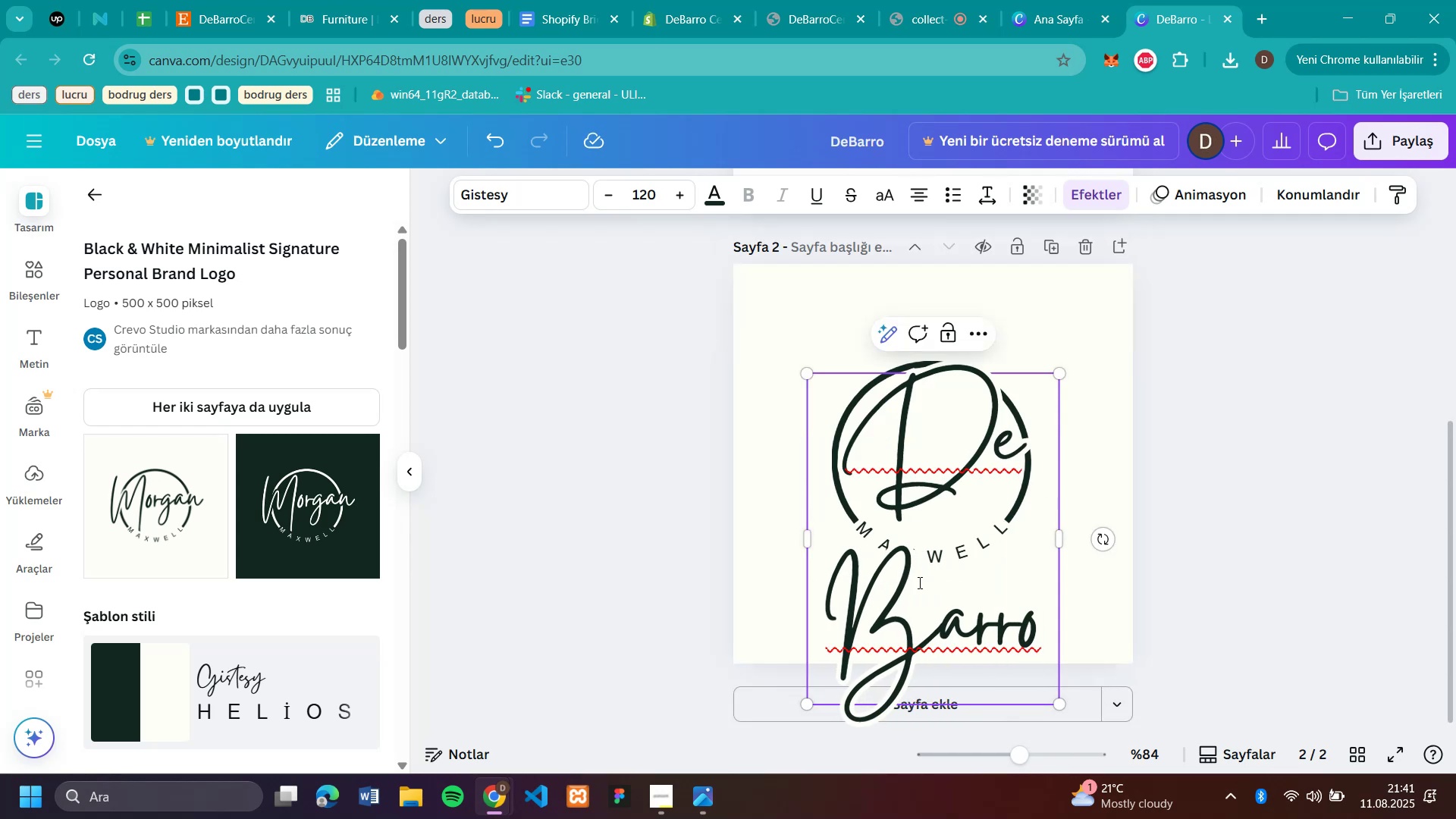 
left_click_drag(start_coordinate=[1040, 635], to_coordinate=[874, 471])
 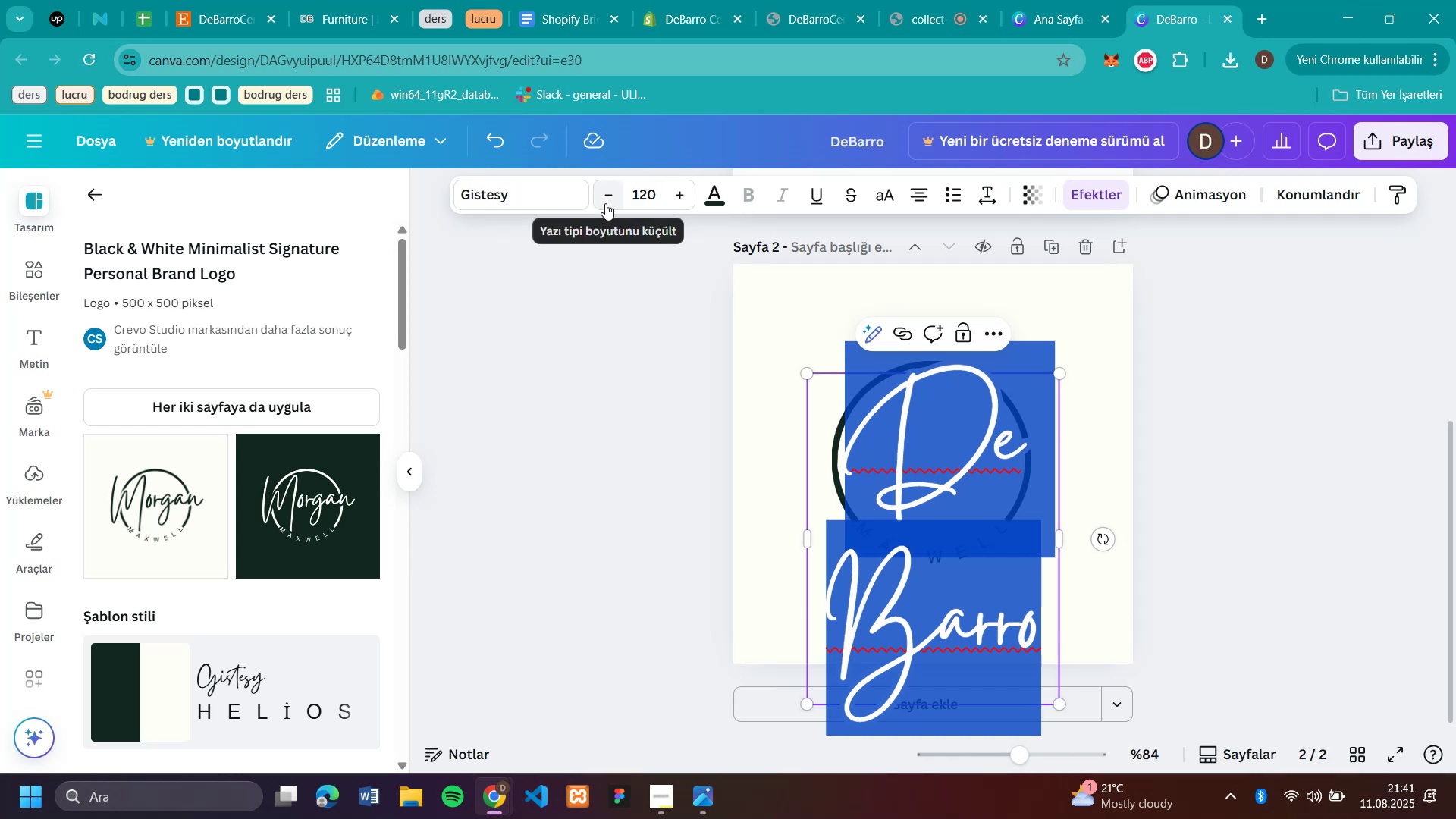 
double_click([607, 200])
 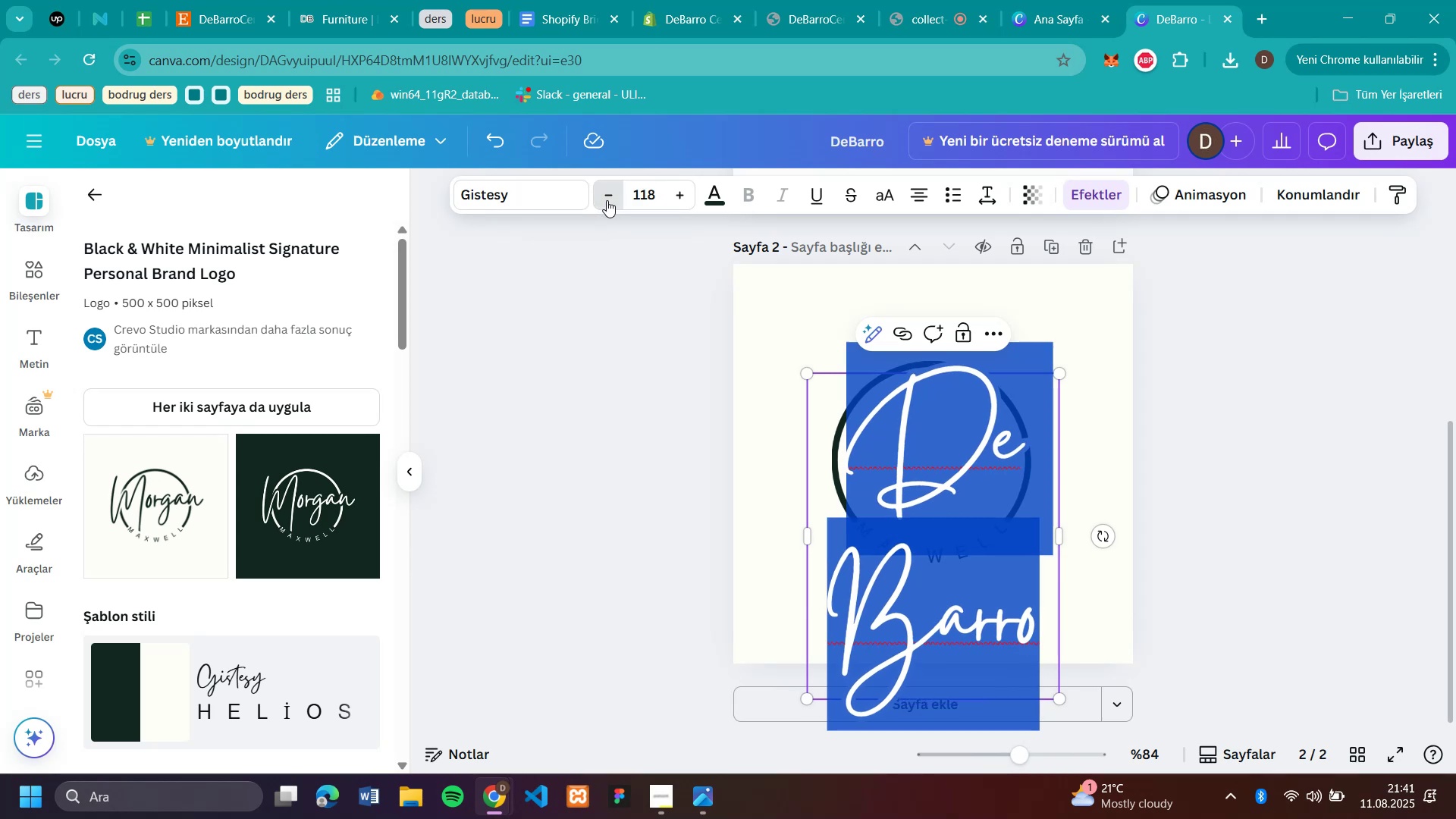 
triple_click([607, 200])
 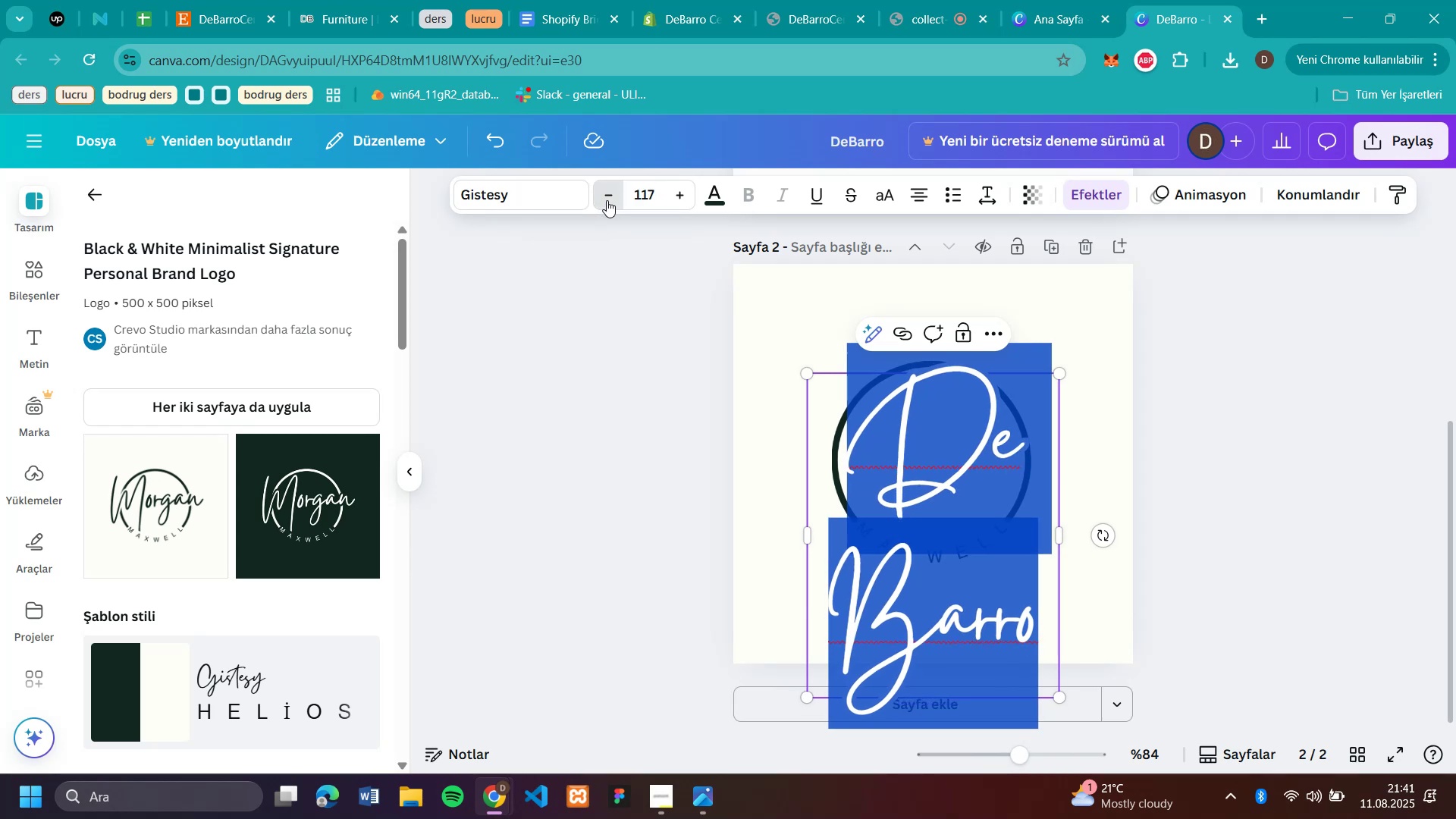 
triple_click([607, 200])
 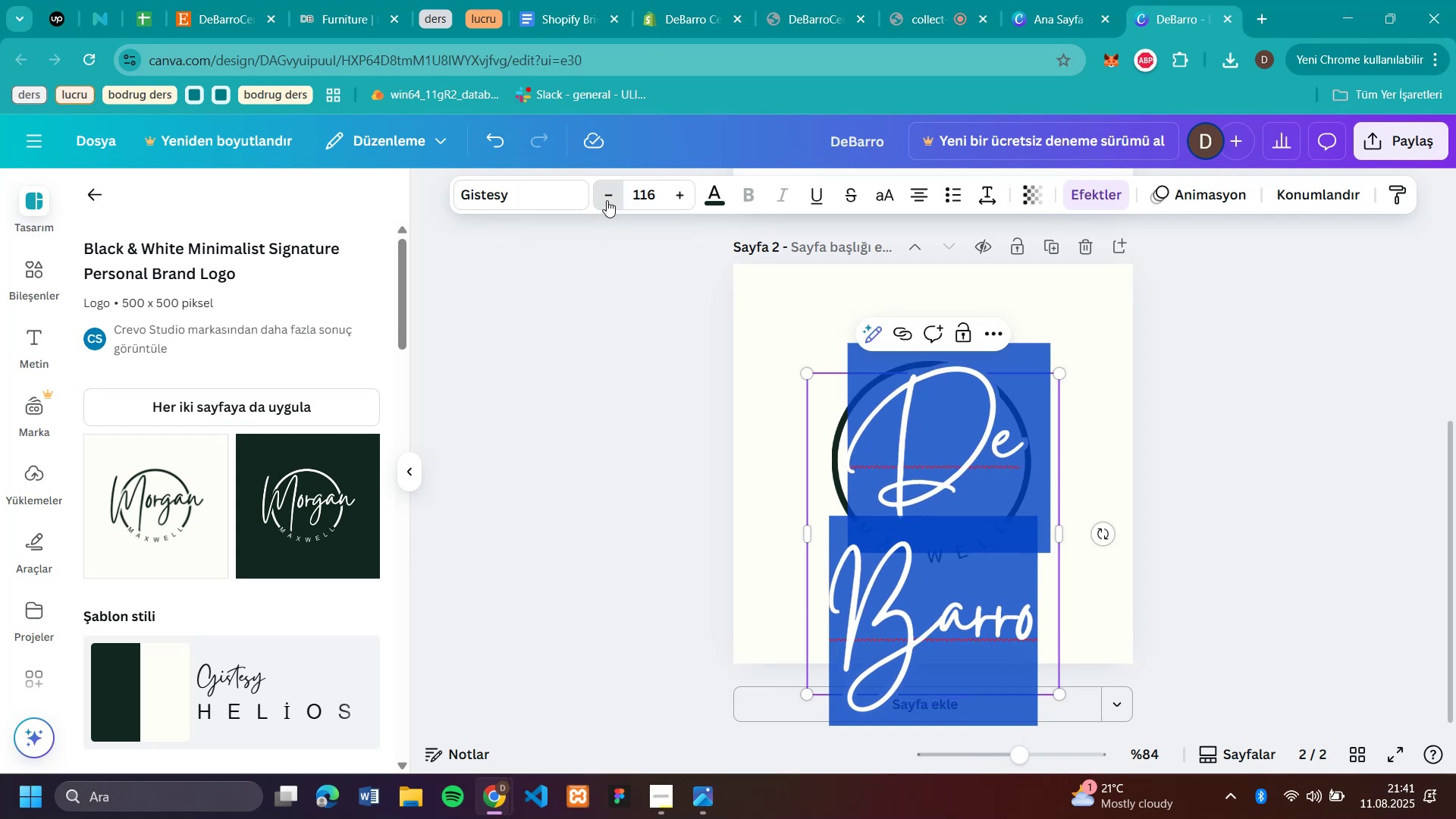 
triple_click([607, 200])
 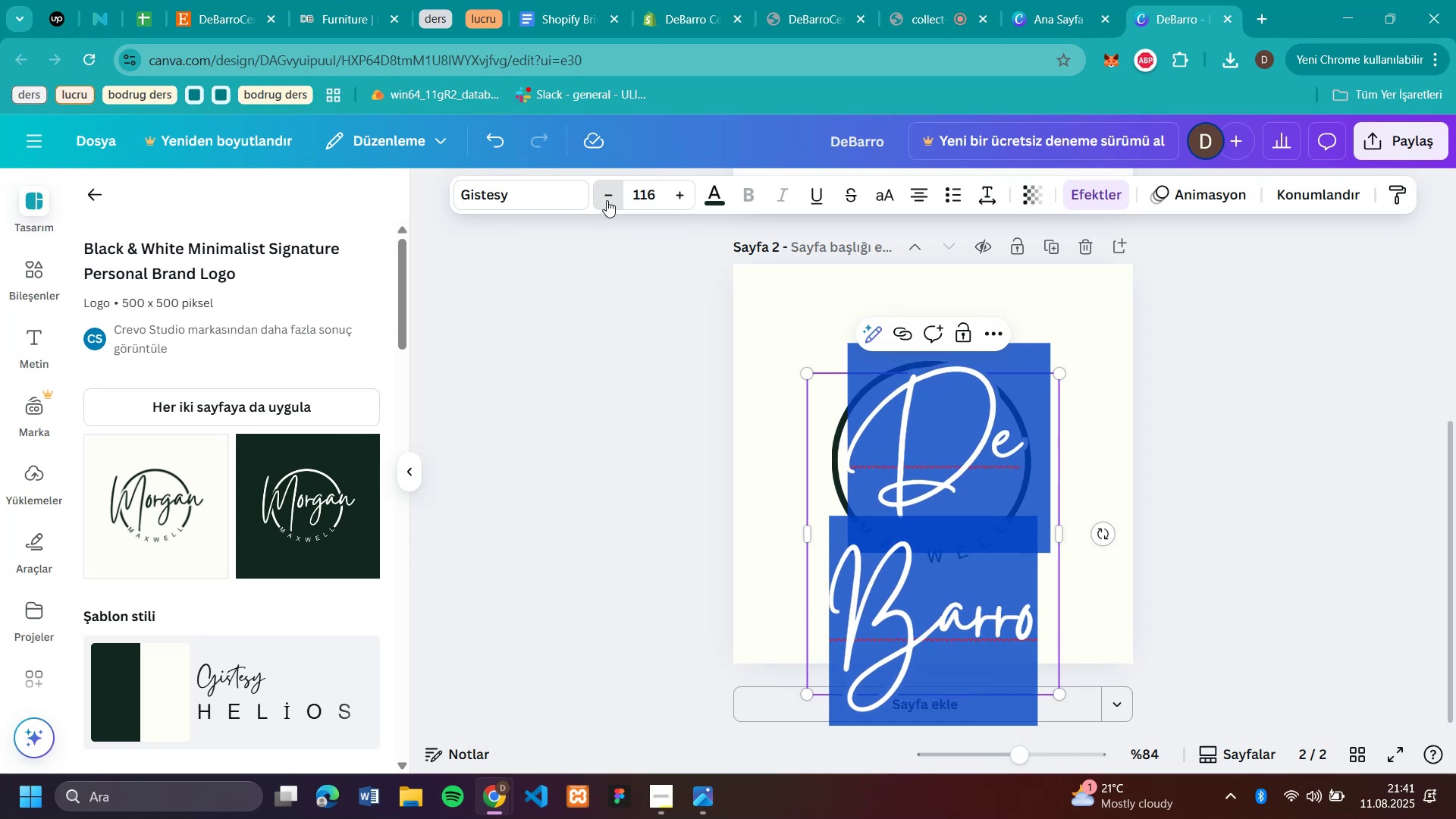 
triple_click([607, 200])
 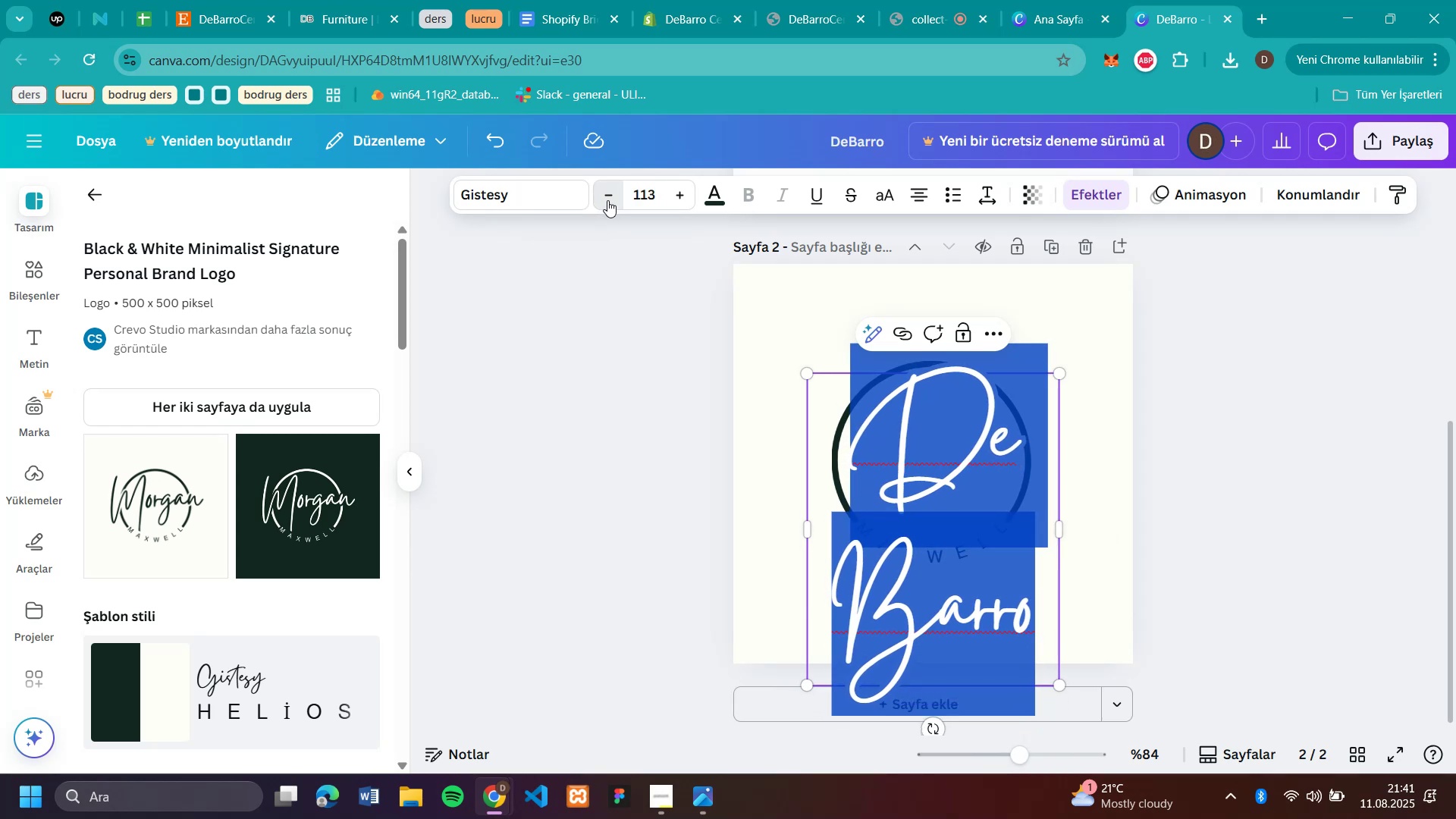 
triple_click([607, 200])
 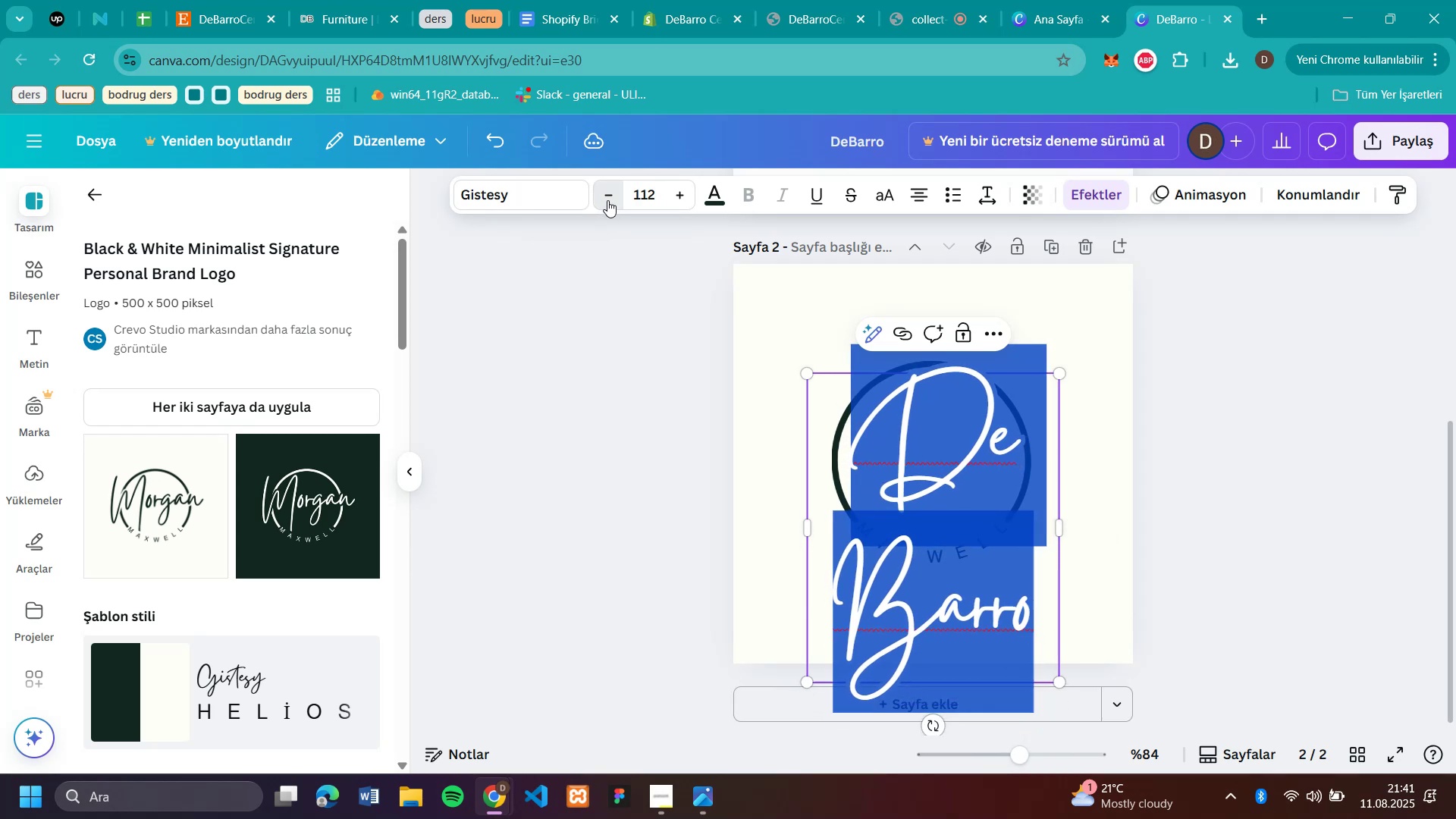 
triple_click([607, 200])
 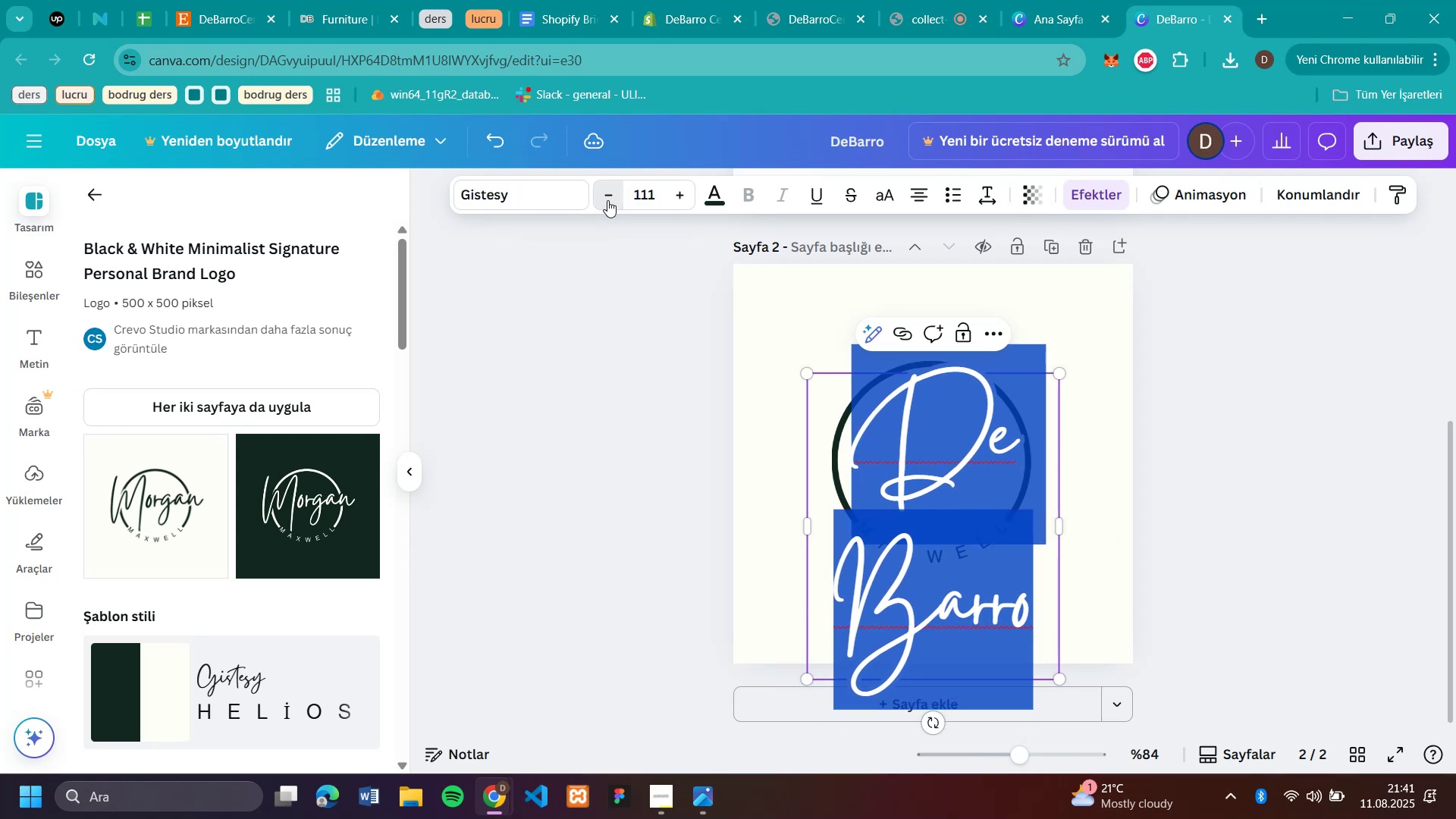 
triple_click([607, 200])
 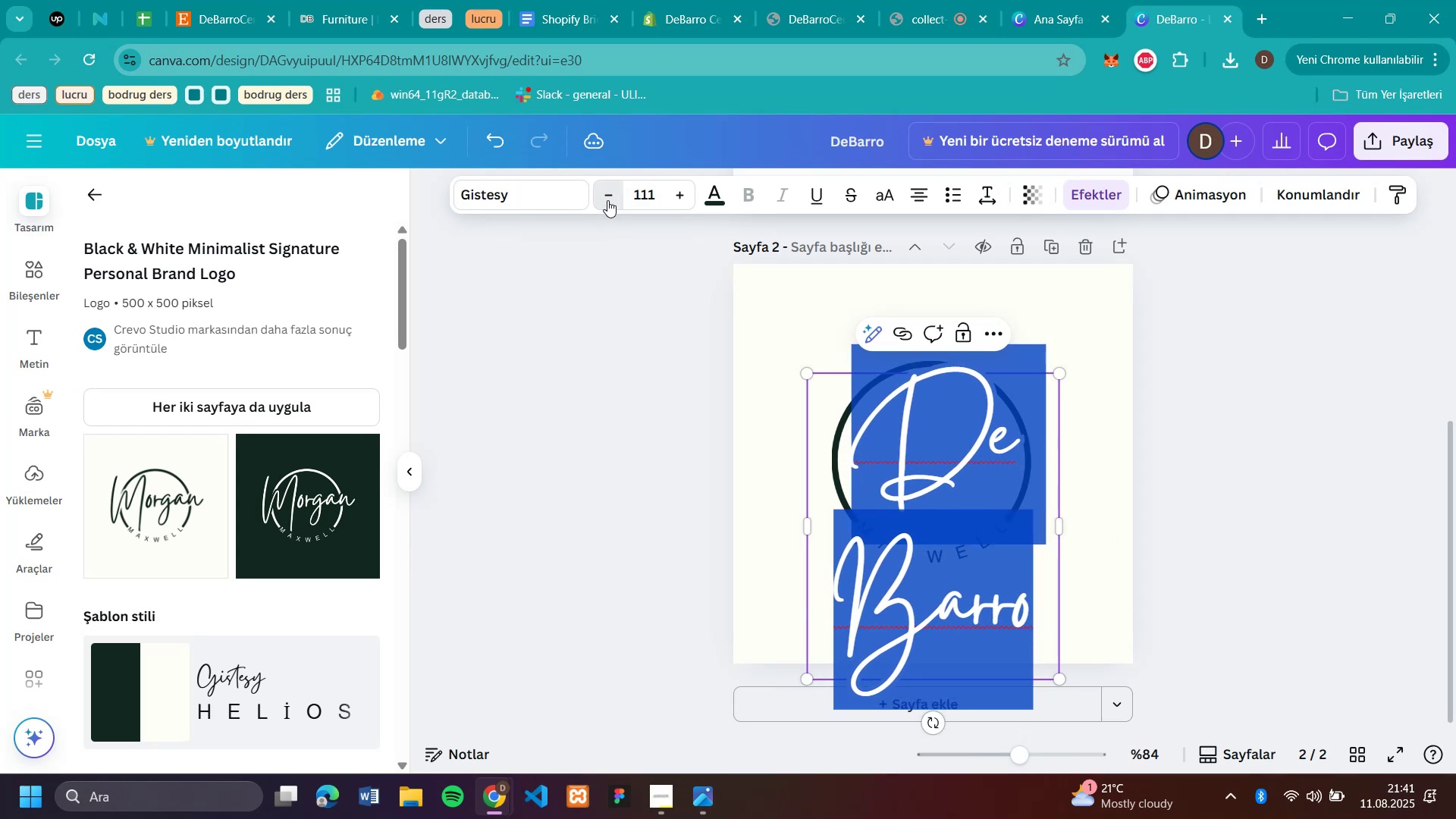 
triple_click([607, 200])
 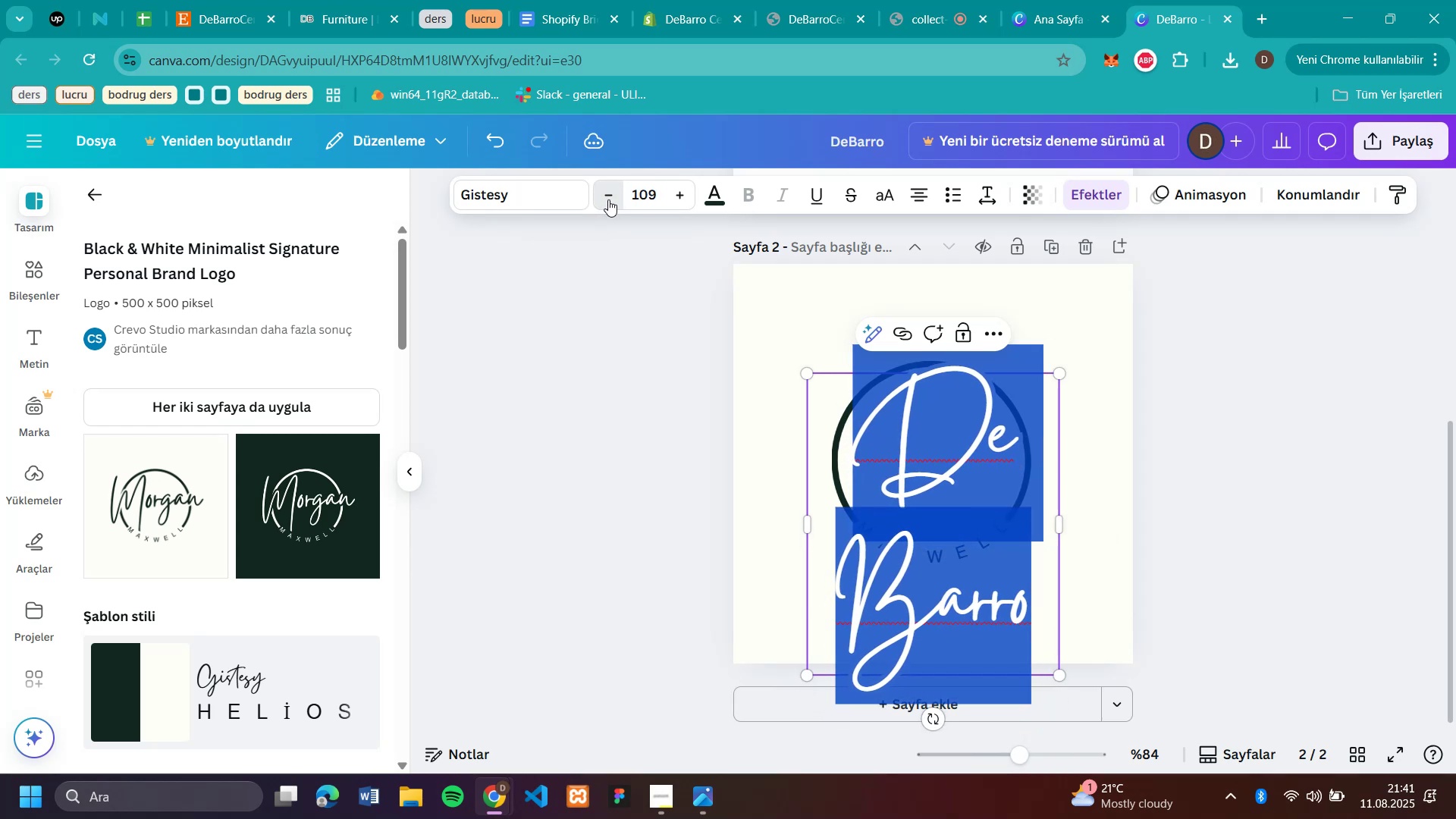 
triple_click([608, 199])
 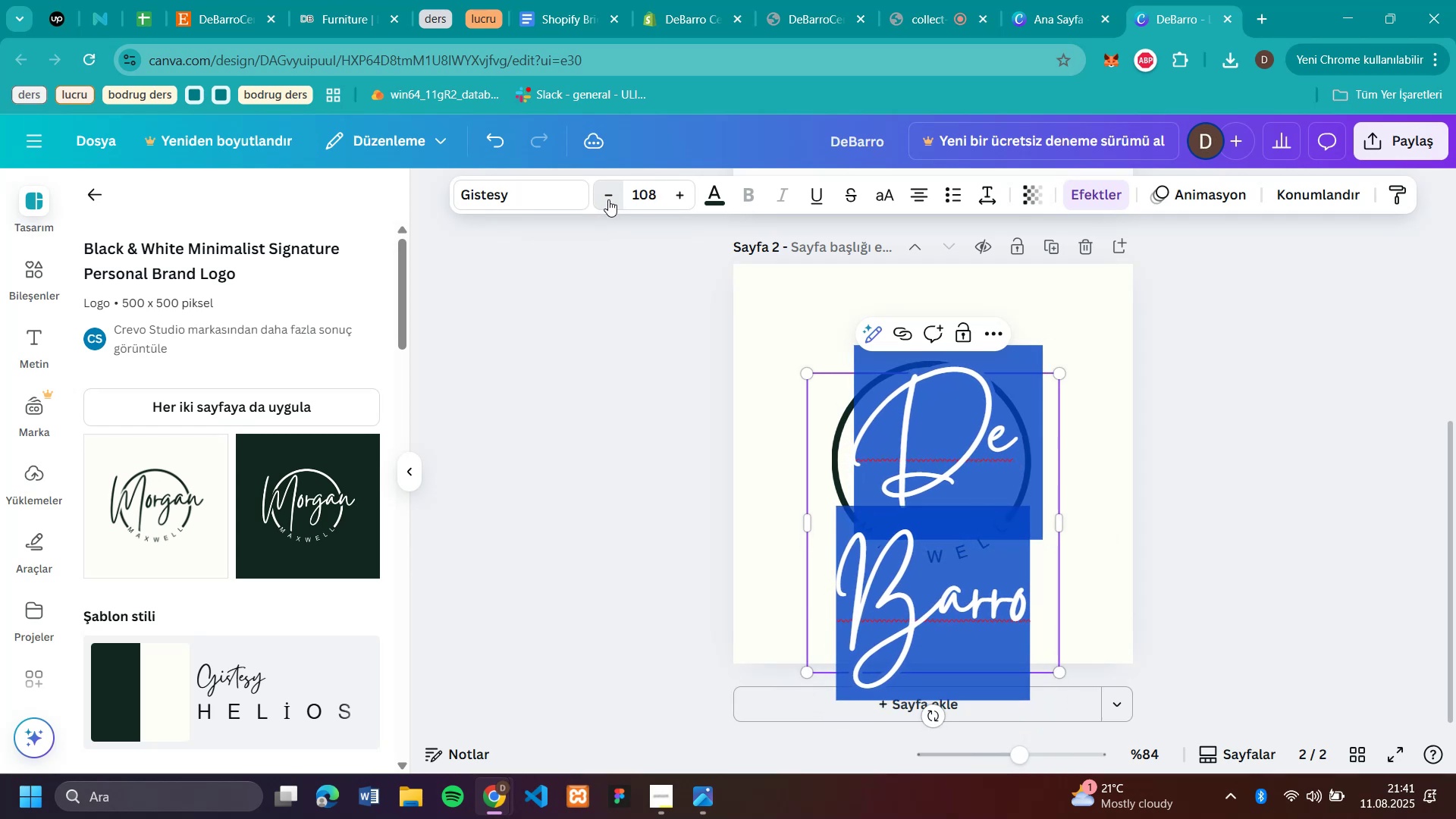 
triple_click([608, 199])
 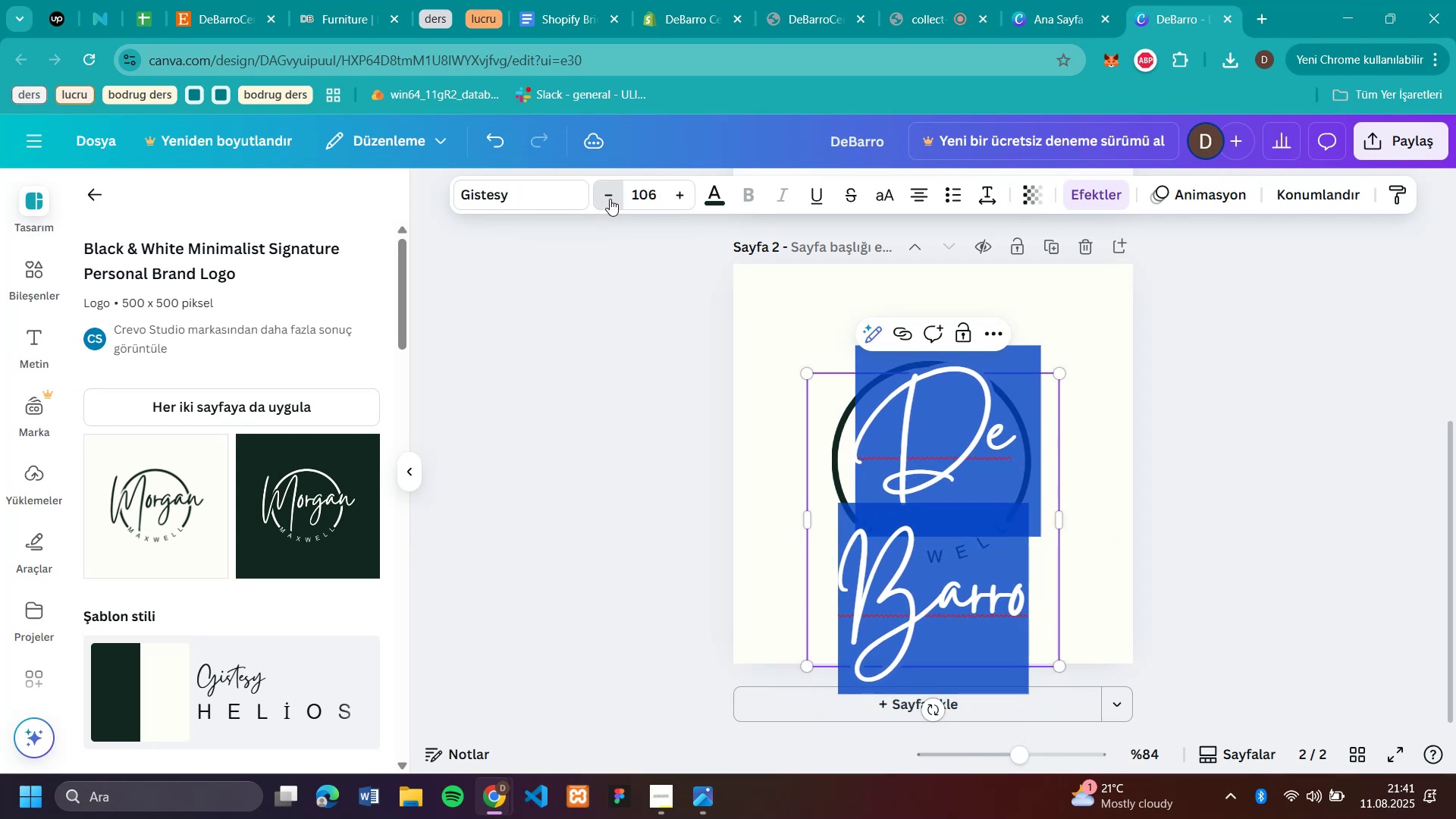 
triple_click([610, 198])
 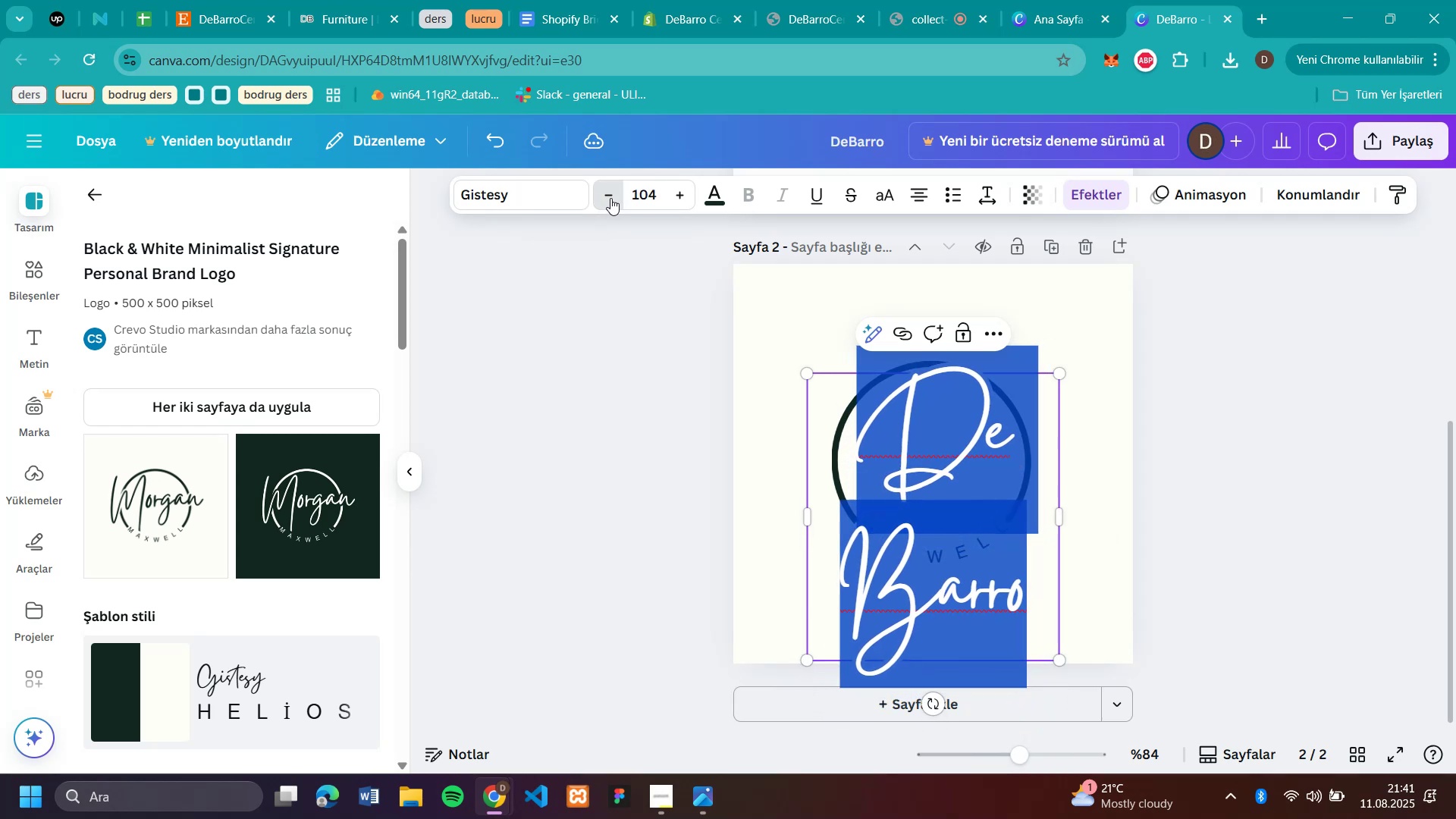 
triple_click([610, 198])
 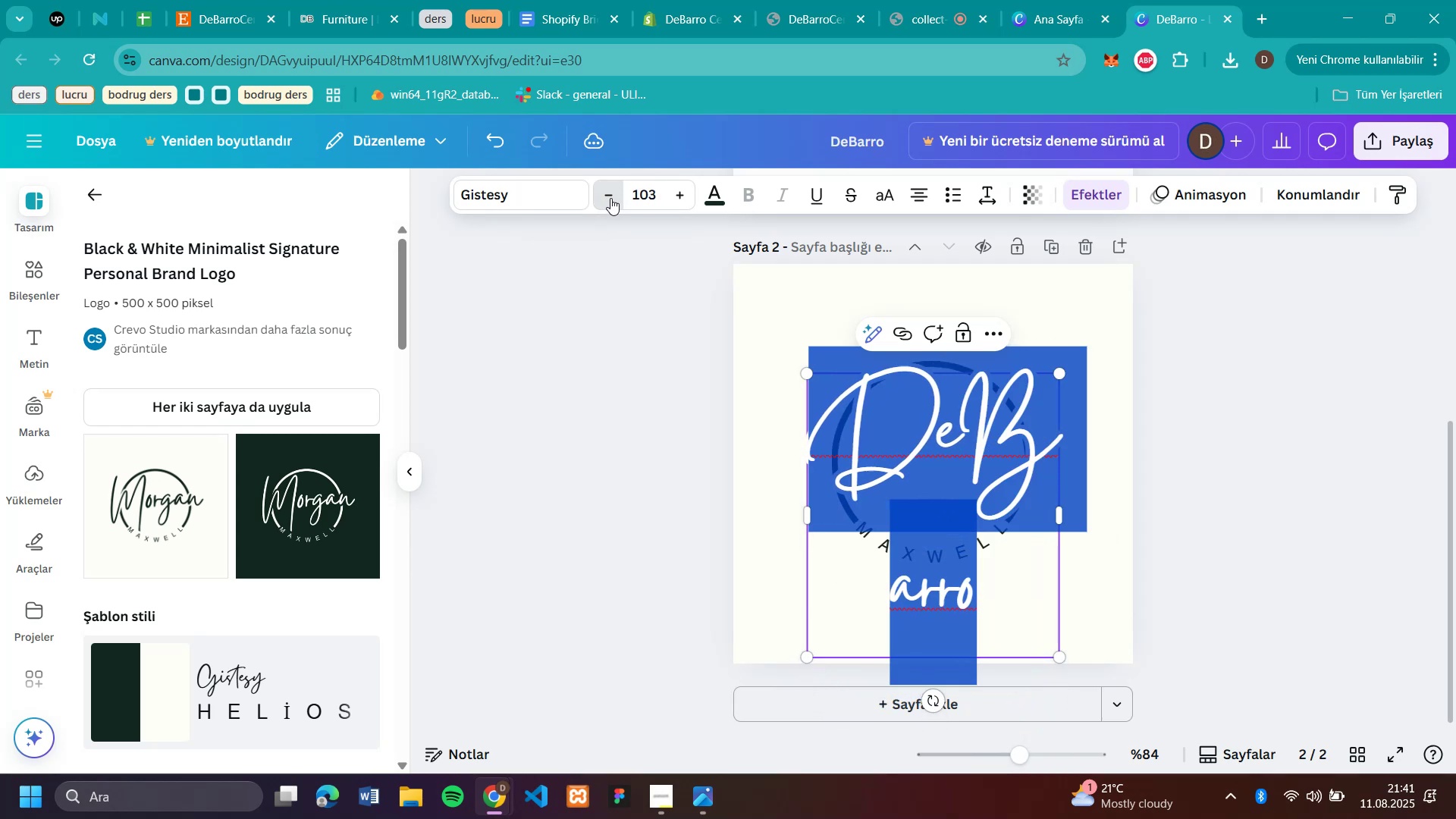 
triple_click([610, 198])
 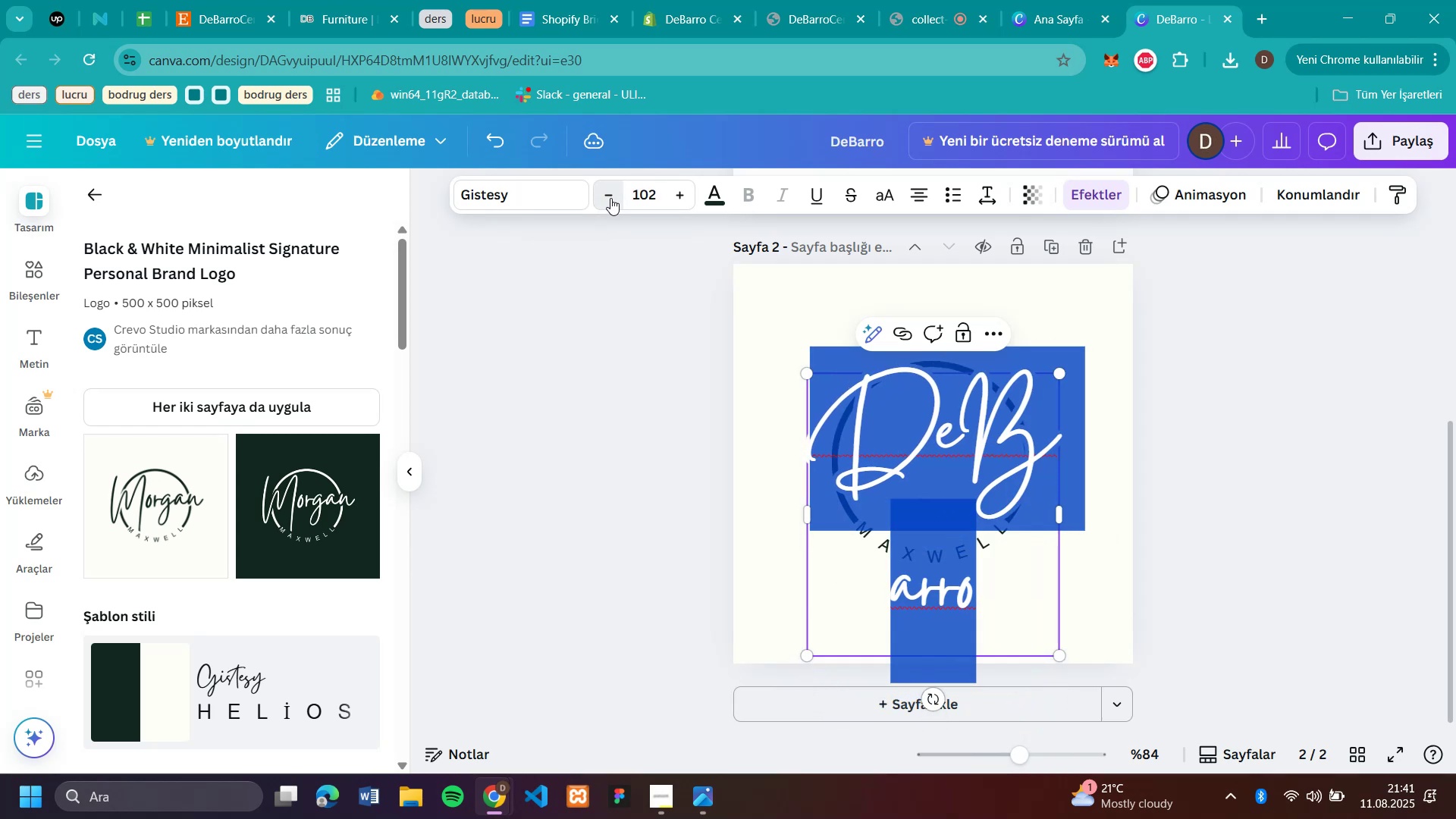 
double_click([610, 198])
 